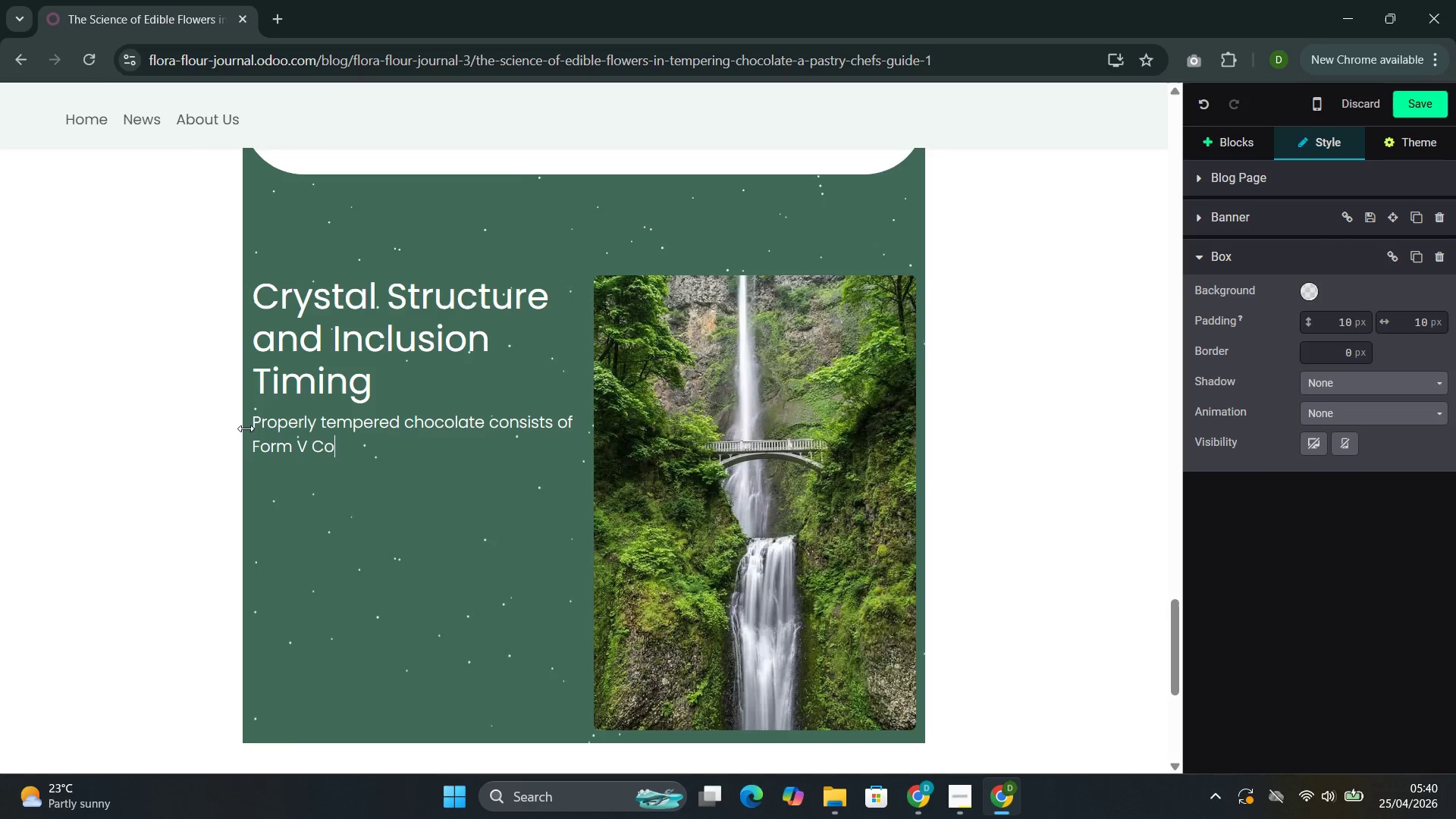 
key(Backspace)
key(Backspace)
type(coca)
key(Backspace)
type(oa v)
key(Backspace)
type( butter crt)
key(Backspace)
type(ysr)
key(Backspace)
 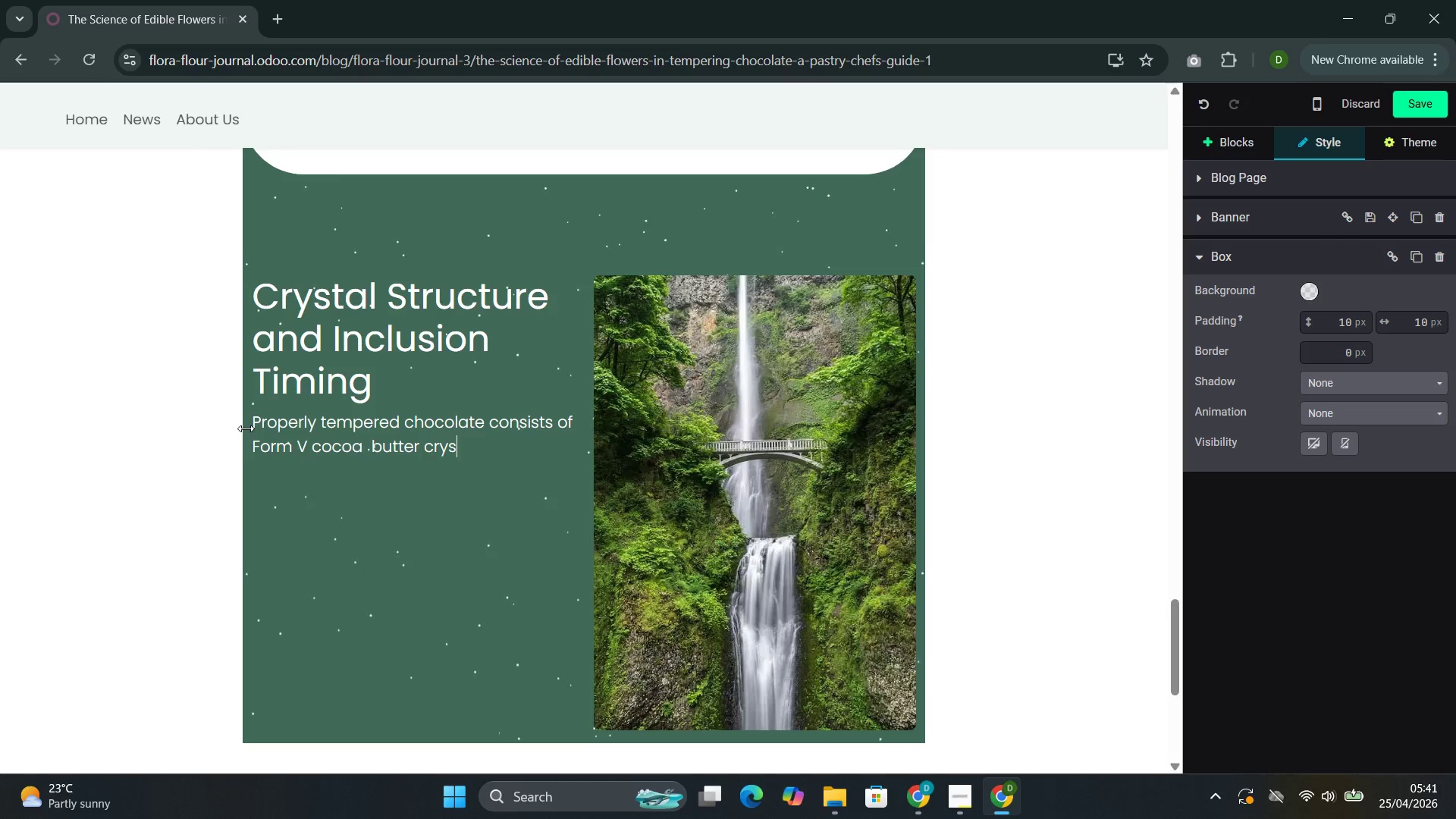 
type(tal )
key(Backspace)
type(--the stable, tightky packed structure that pr)
 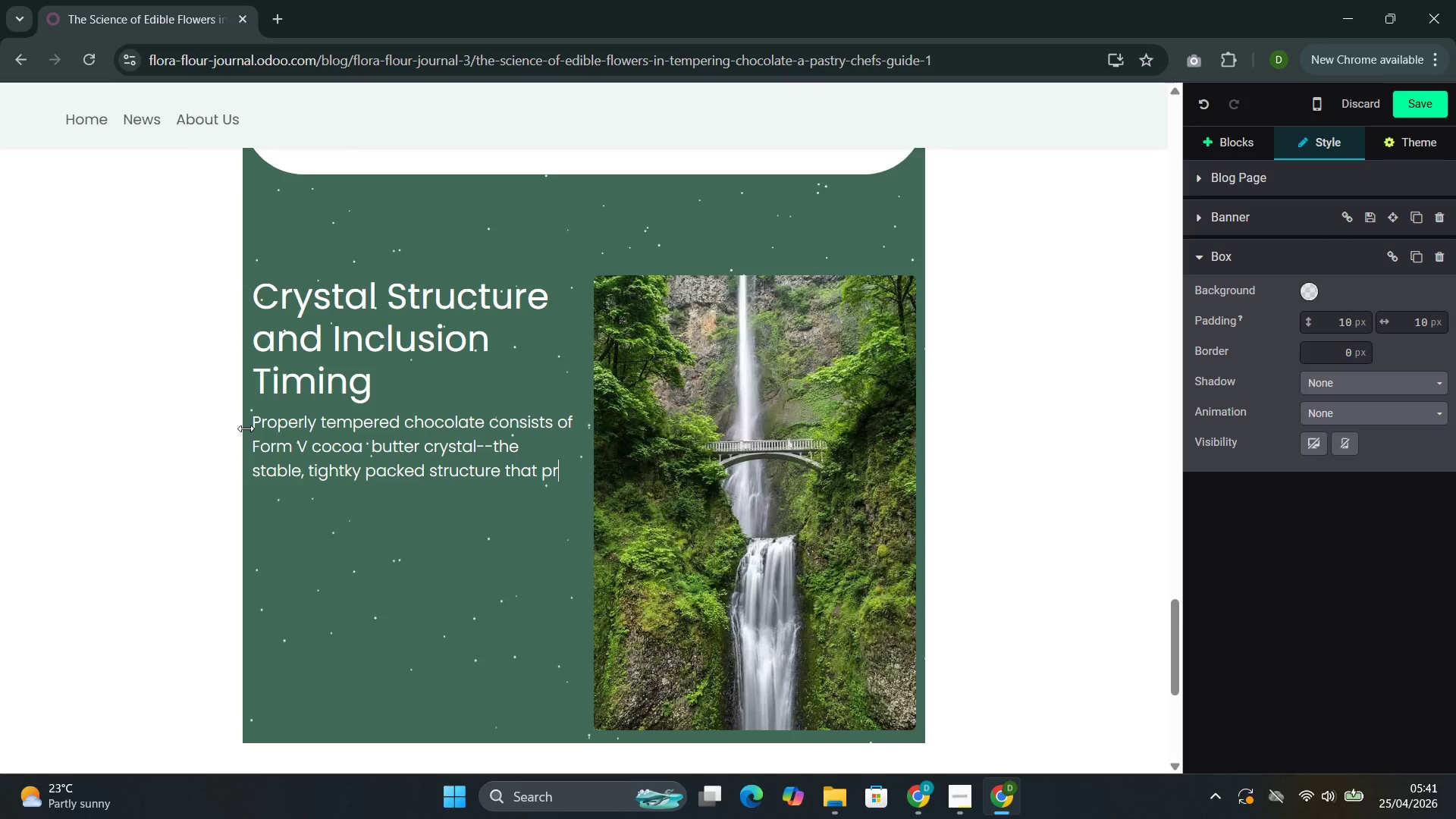 
hold_key(key=O, duration=8.39)
 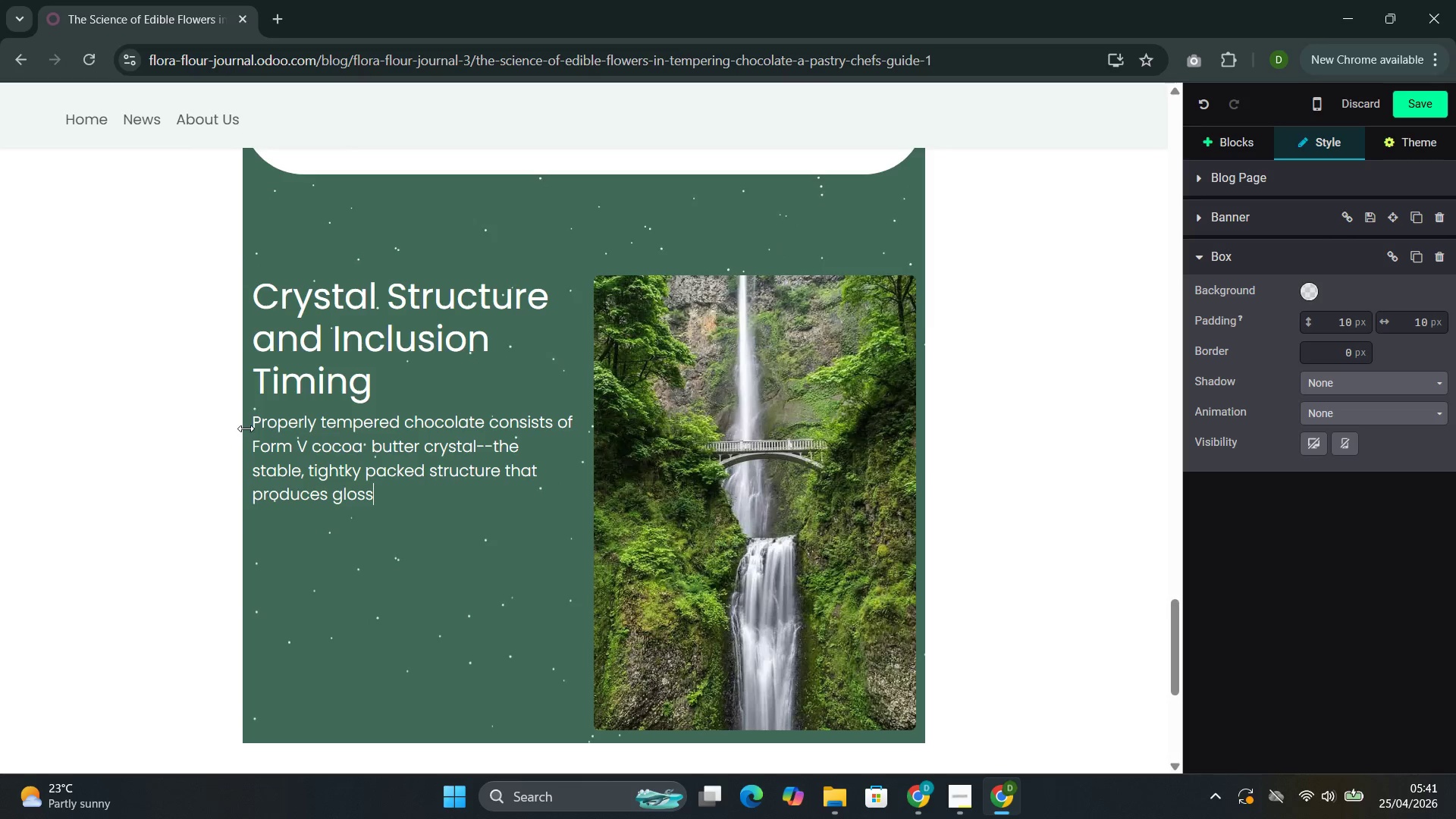 
type(duces glss and snap )
key(Backspace)
type(;)
key(Backspace)
type(. adding inclusions at the wrog)
key(Backspace)
type(ng temperature s)
key(Backspace)
type(disrupts this crystal formation )
key(Backspace)
type(.)
 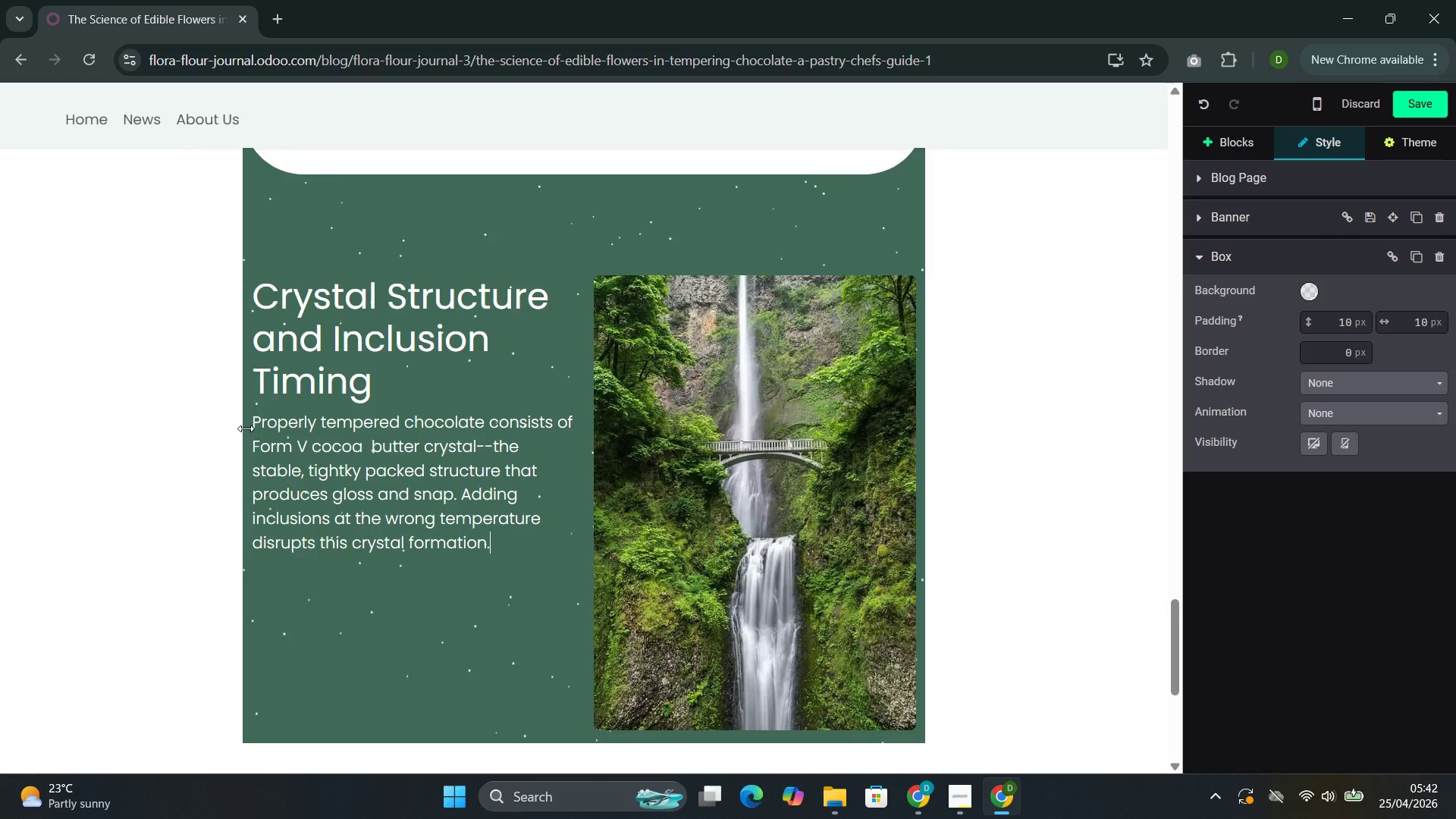 
wait(7.23)
 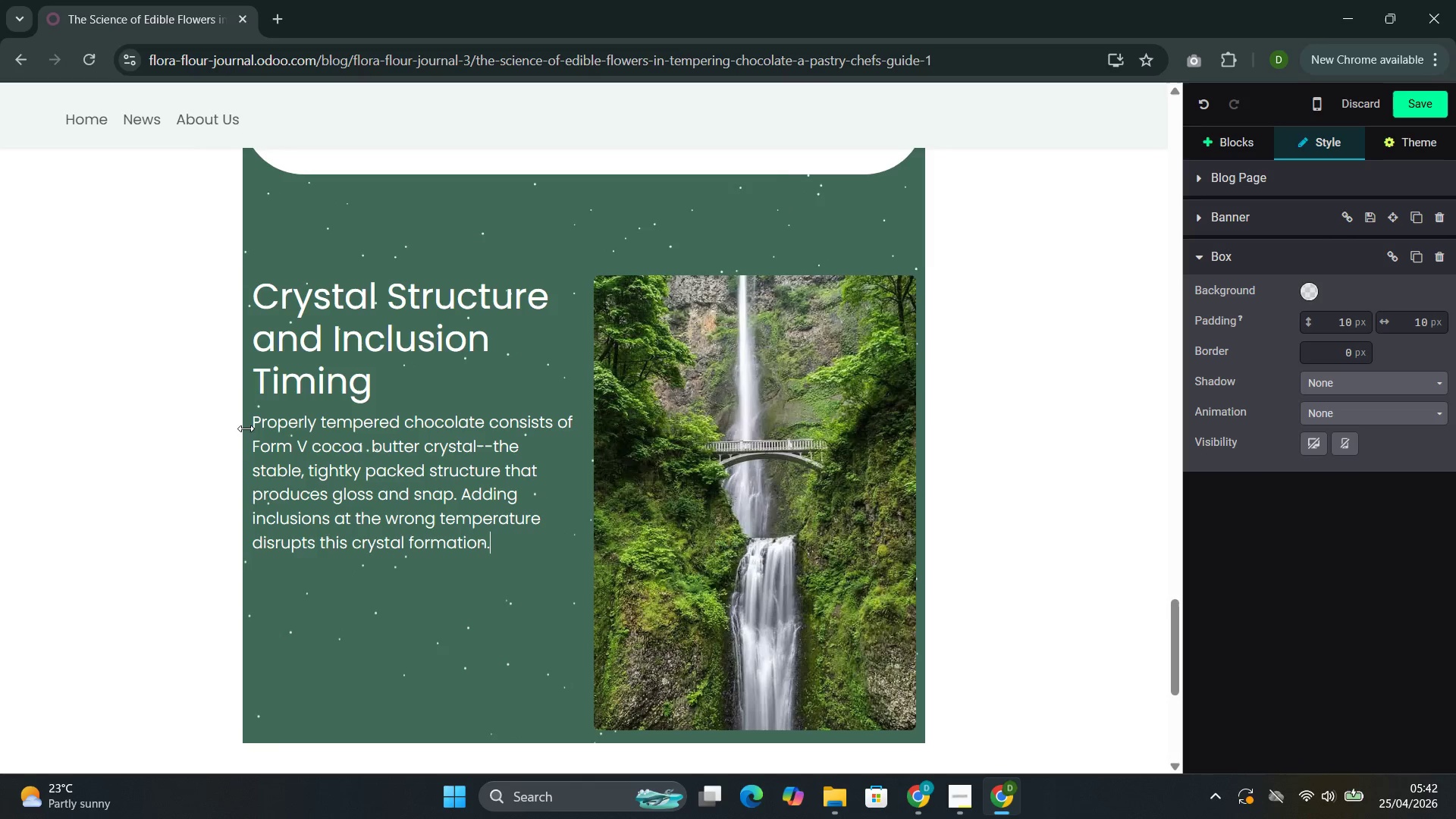 
key(Enter)
 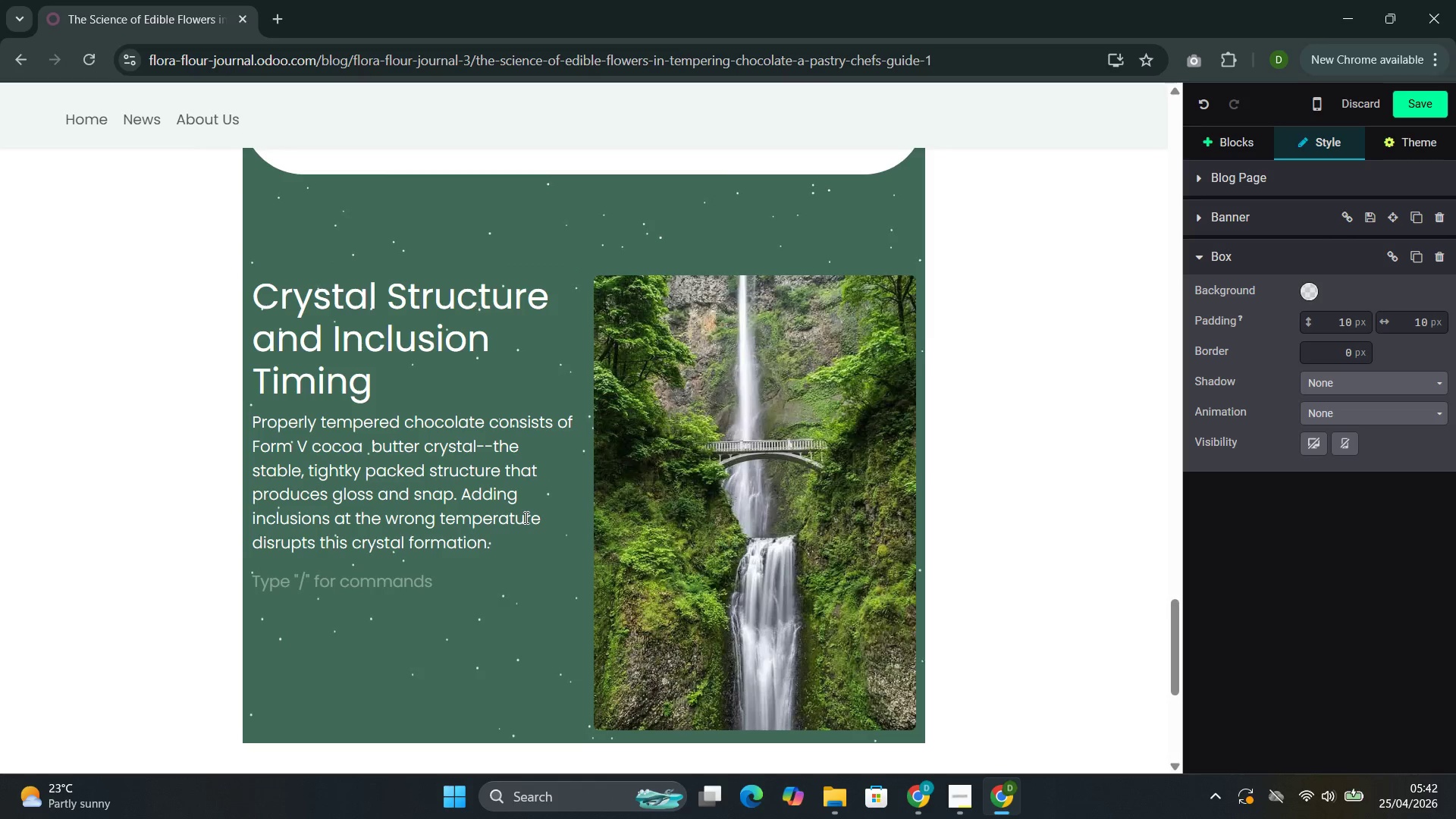 
type(Teh)
key(Backspace)
key(Backspace)
type(he optimal window for incor)
 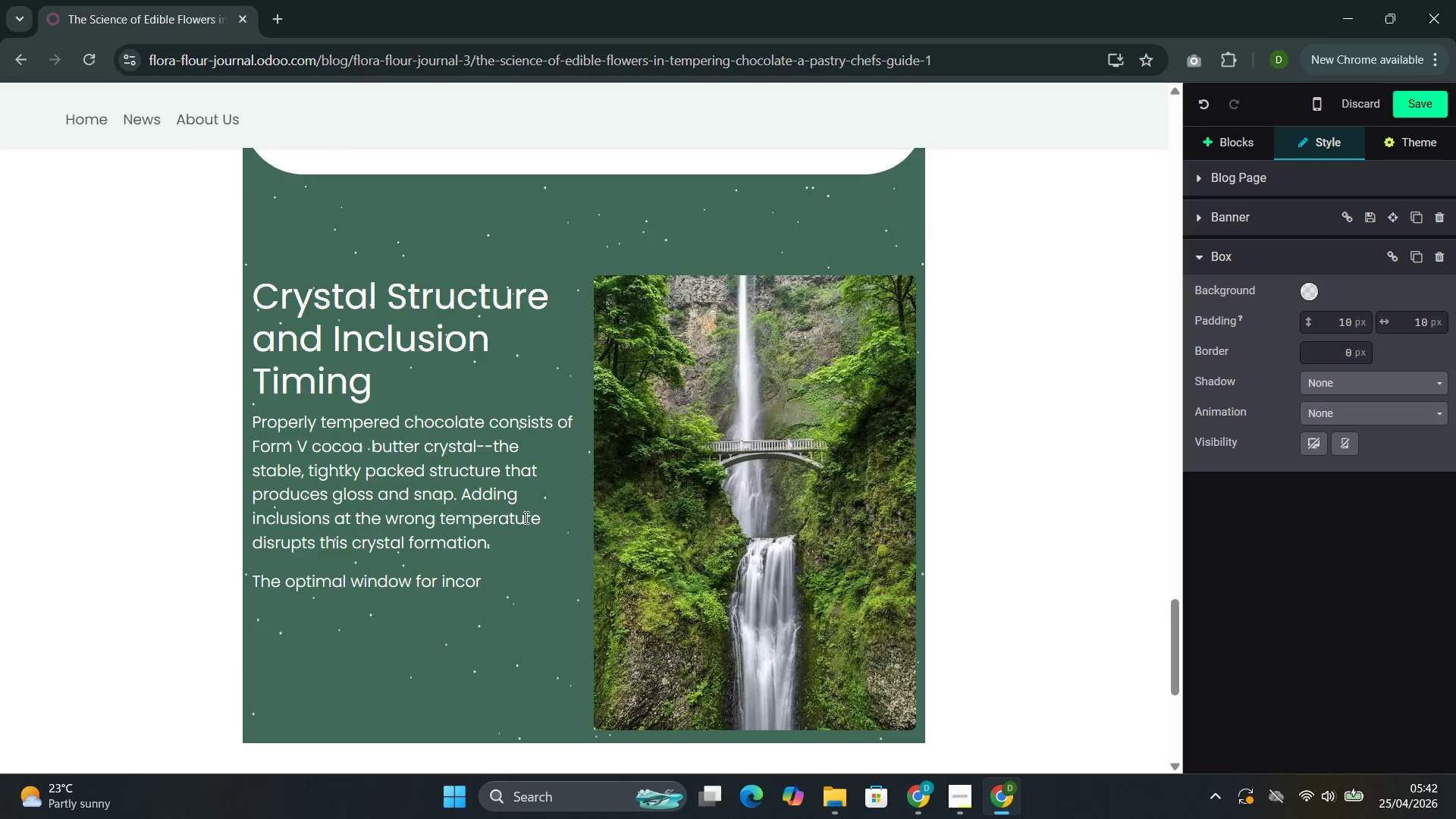 
type(porating dried botanicals is during the working pase)
 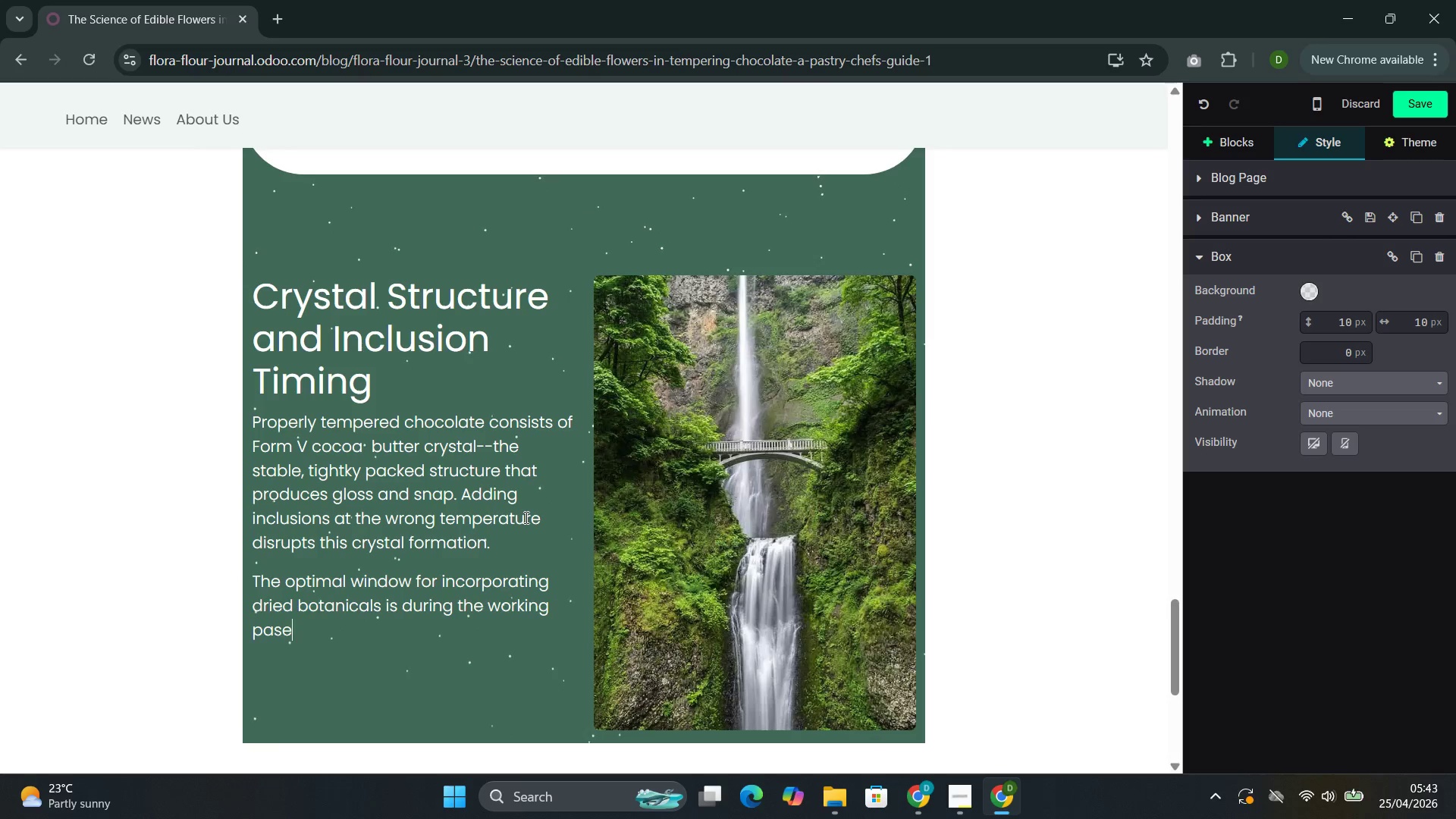 
key(ArrowLeft)
 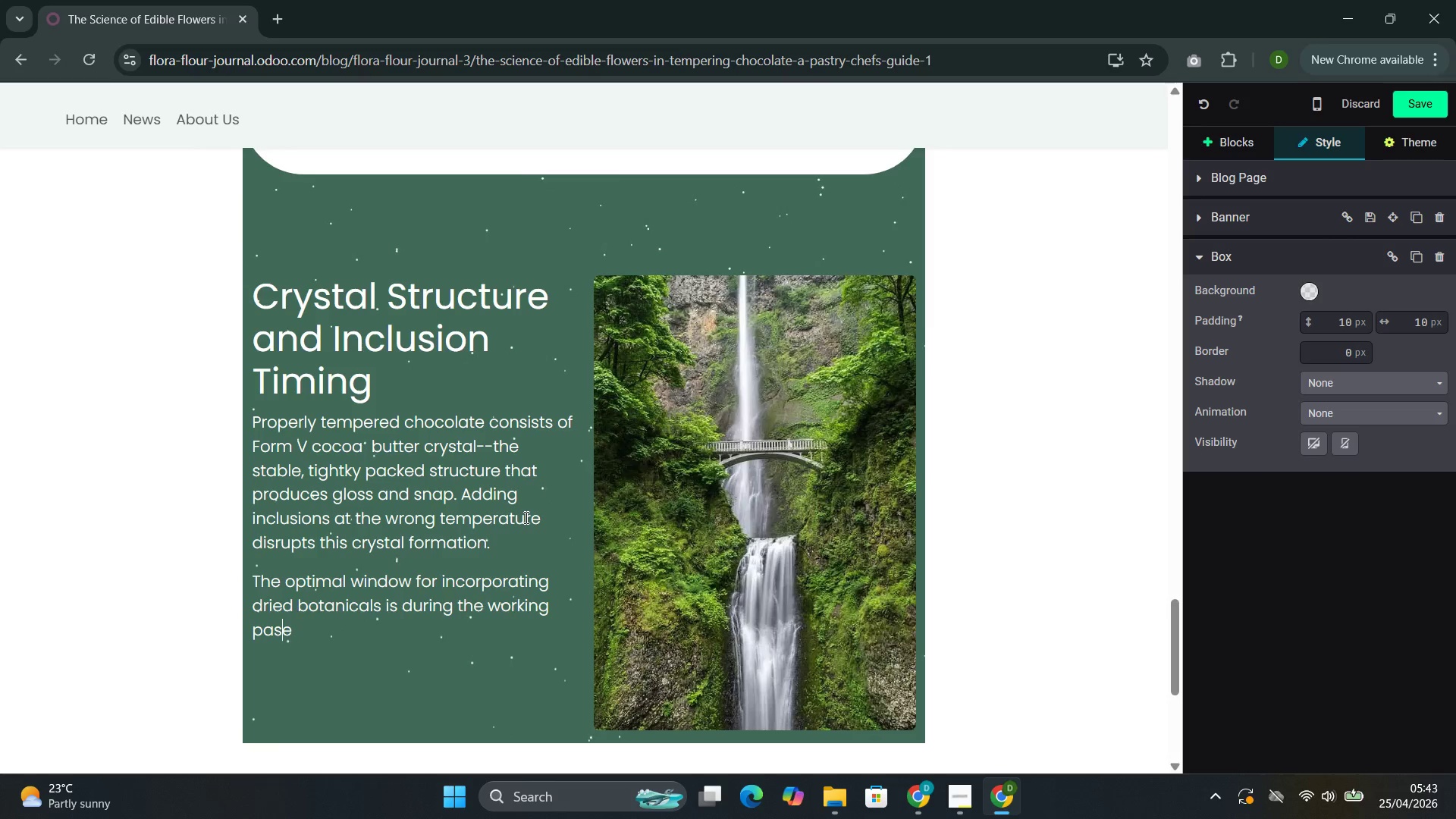 
key(ArrowLeft)
 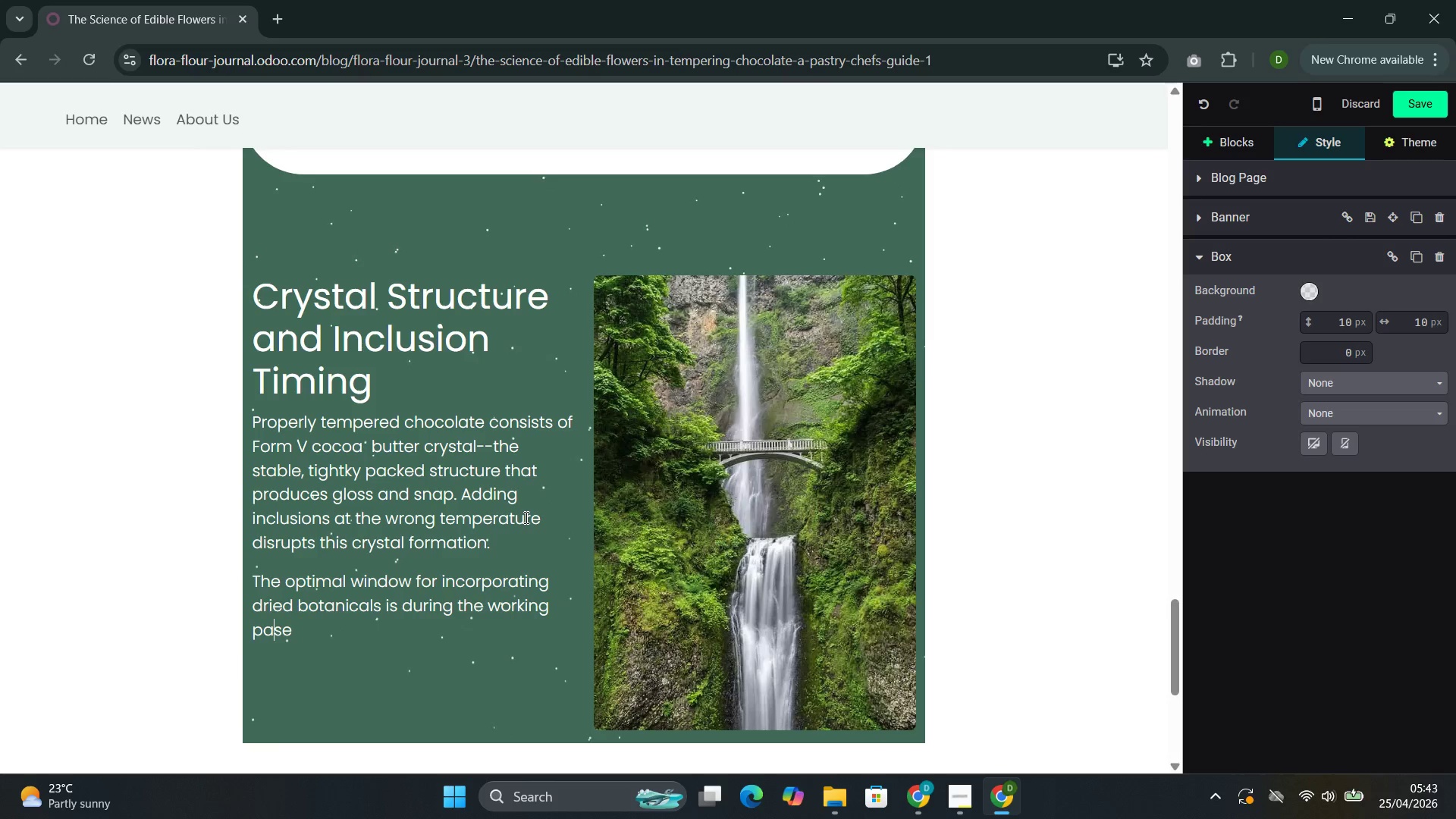 
key(ArrowLeft)
 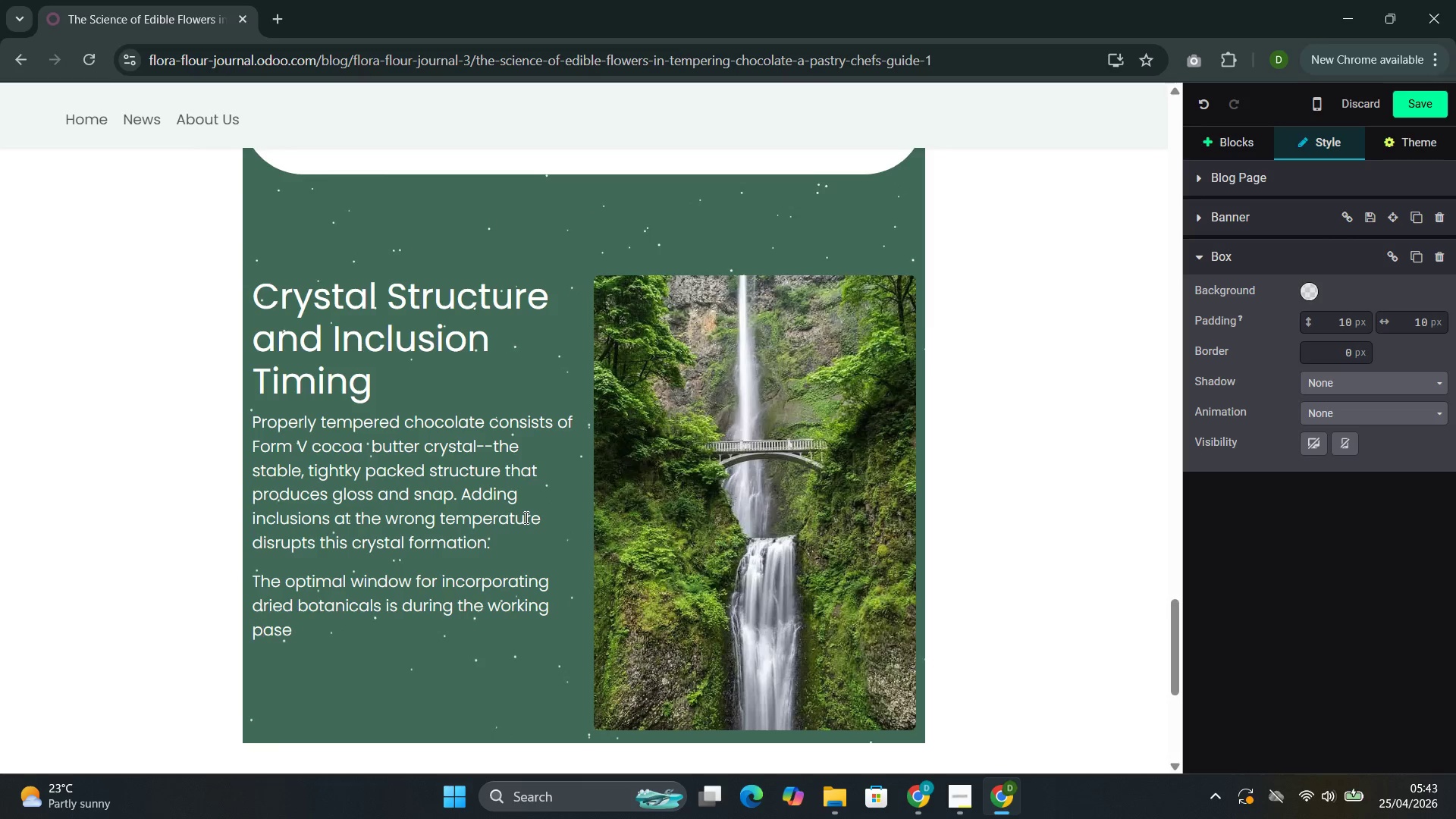 
key(J)
 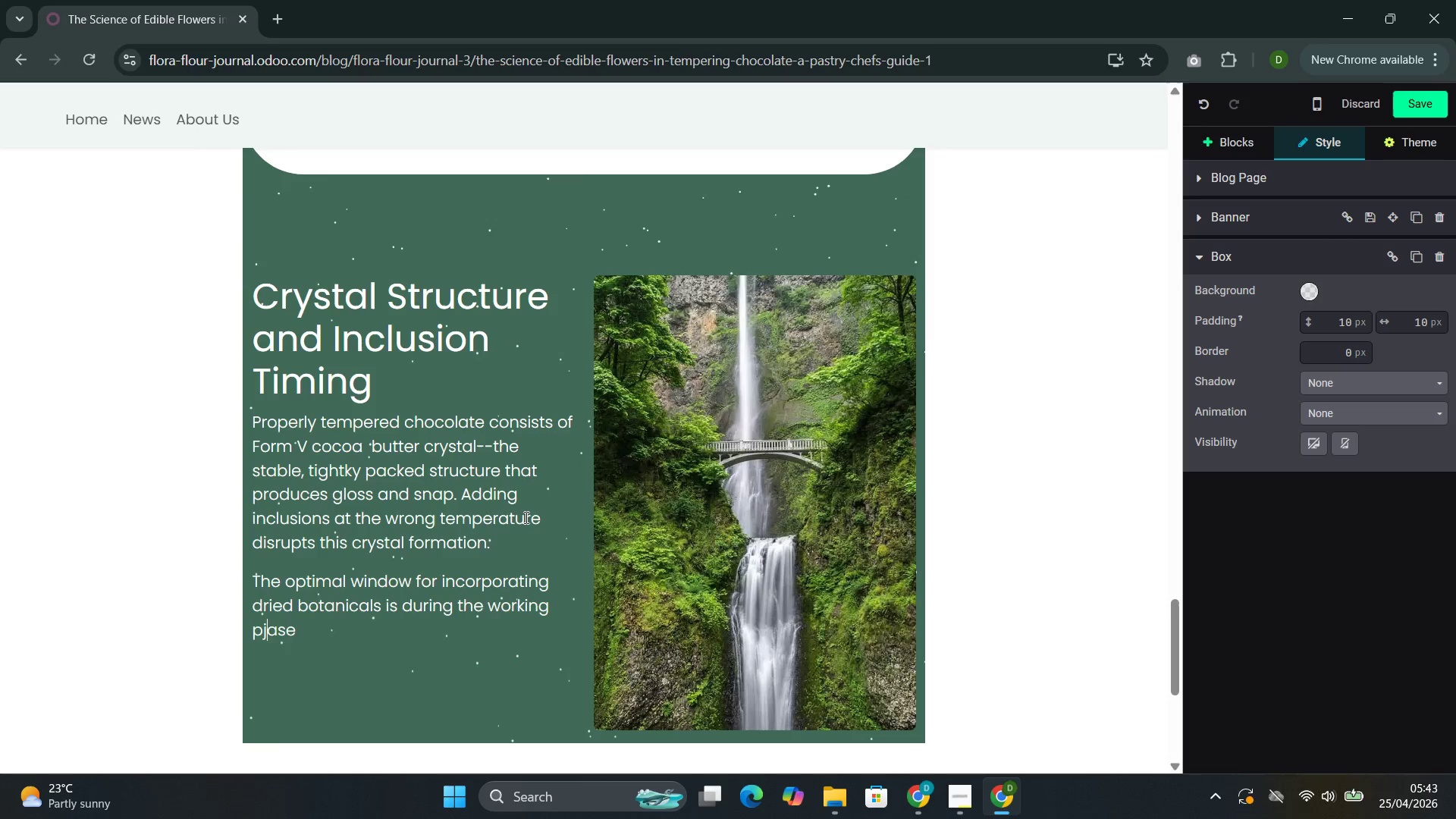 
key(Backspace)
 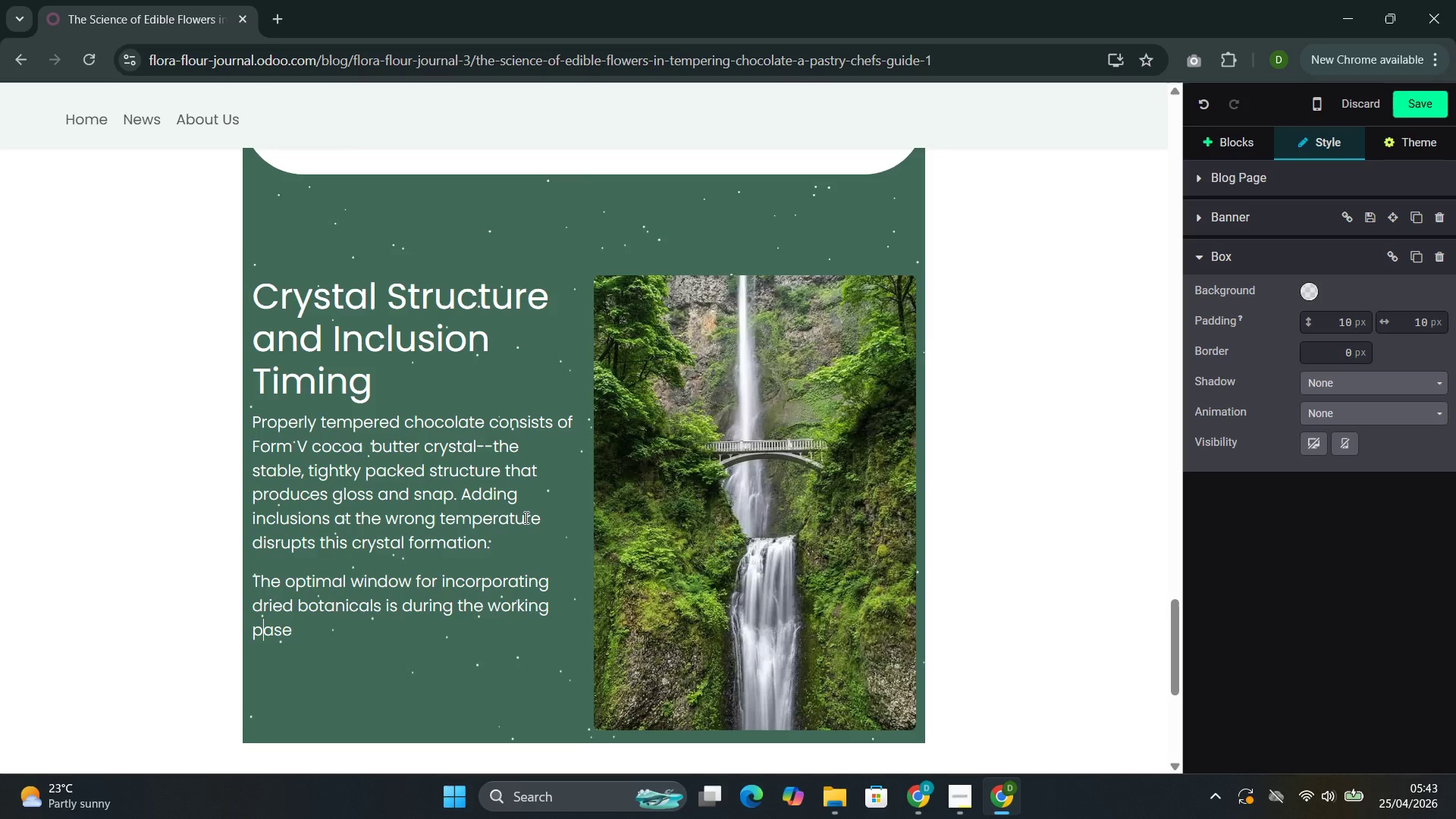 
key(H)
 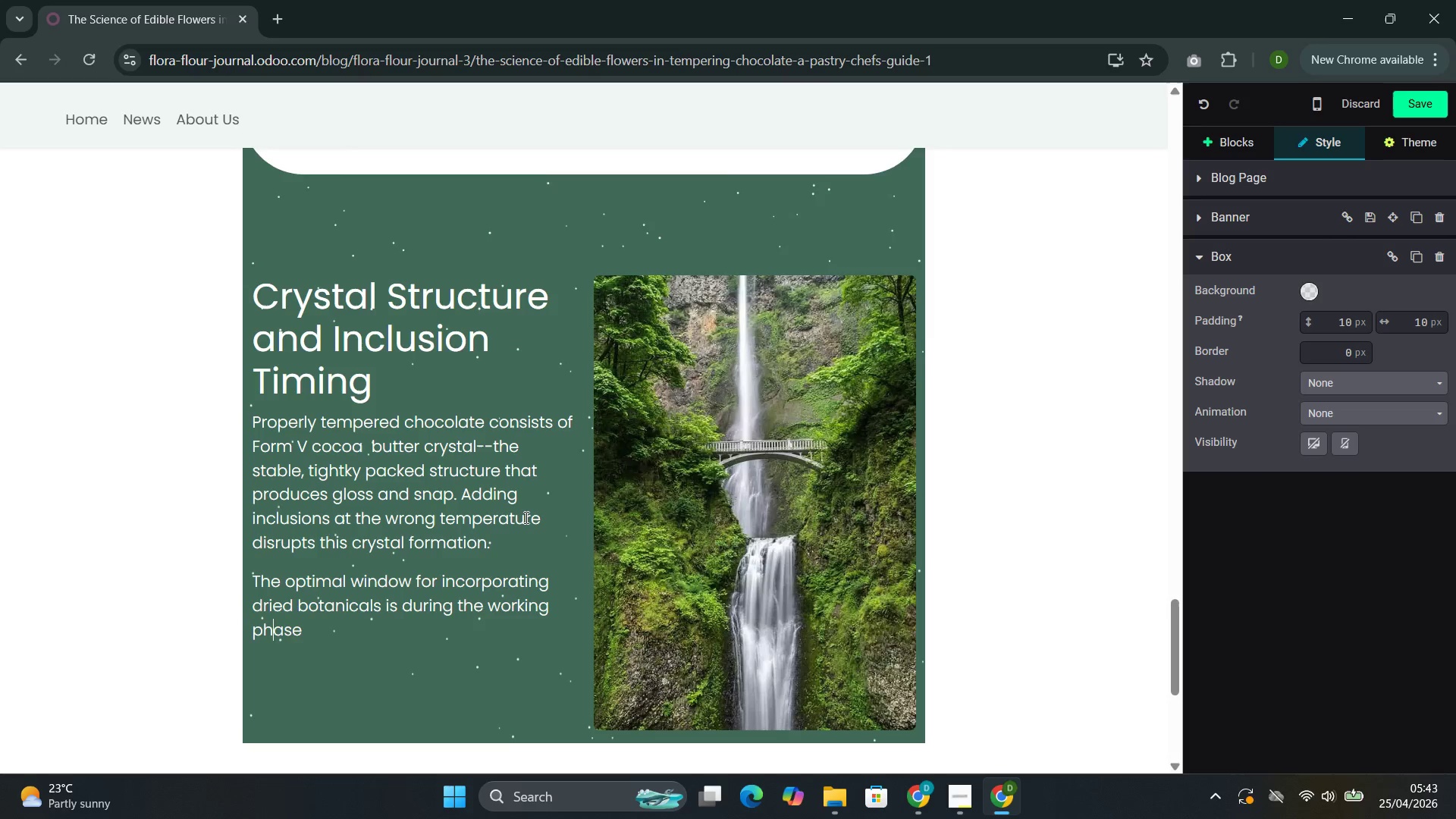 
key(ArrowRight)
 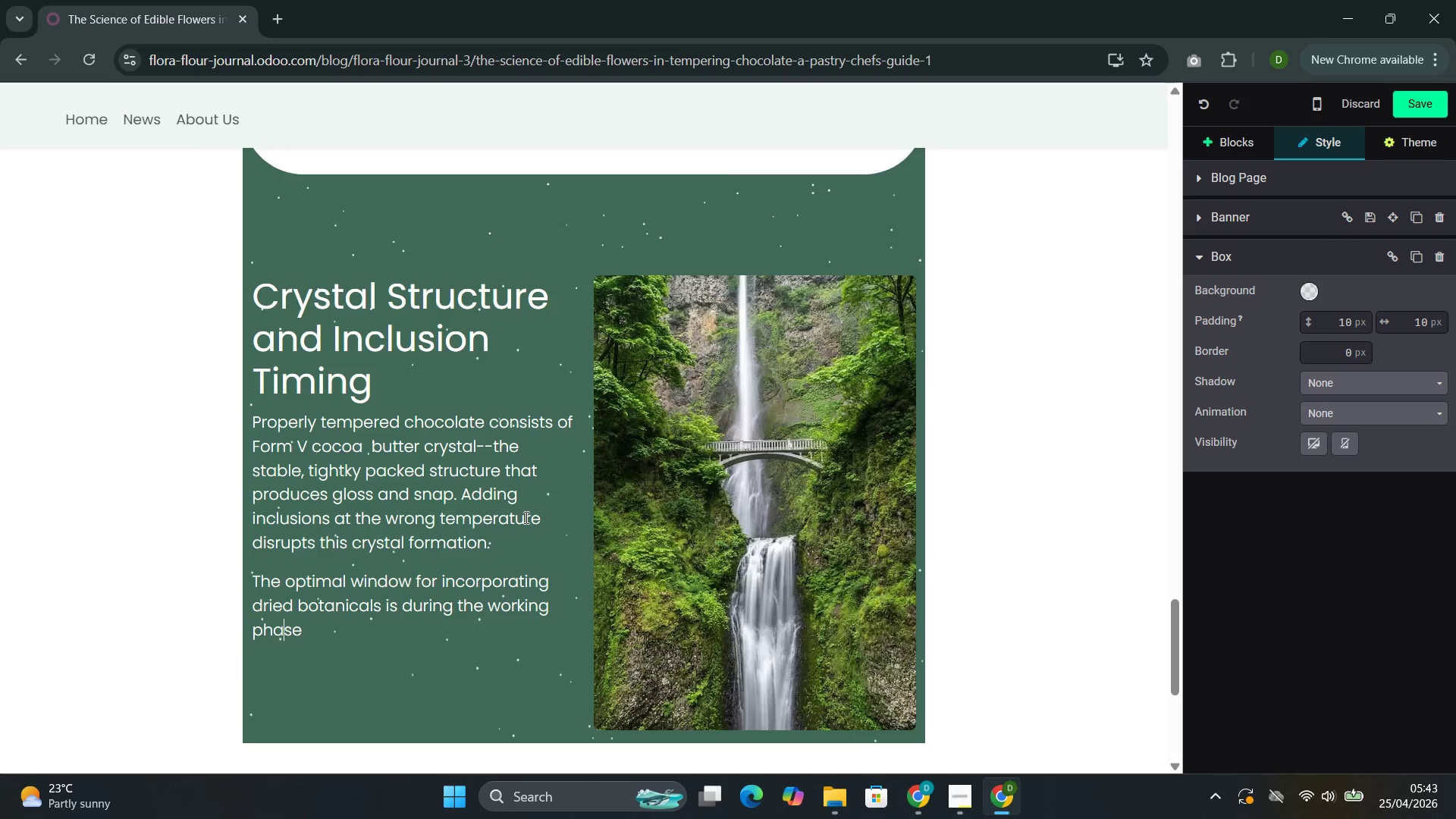 
key(ArrowRight)
 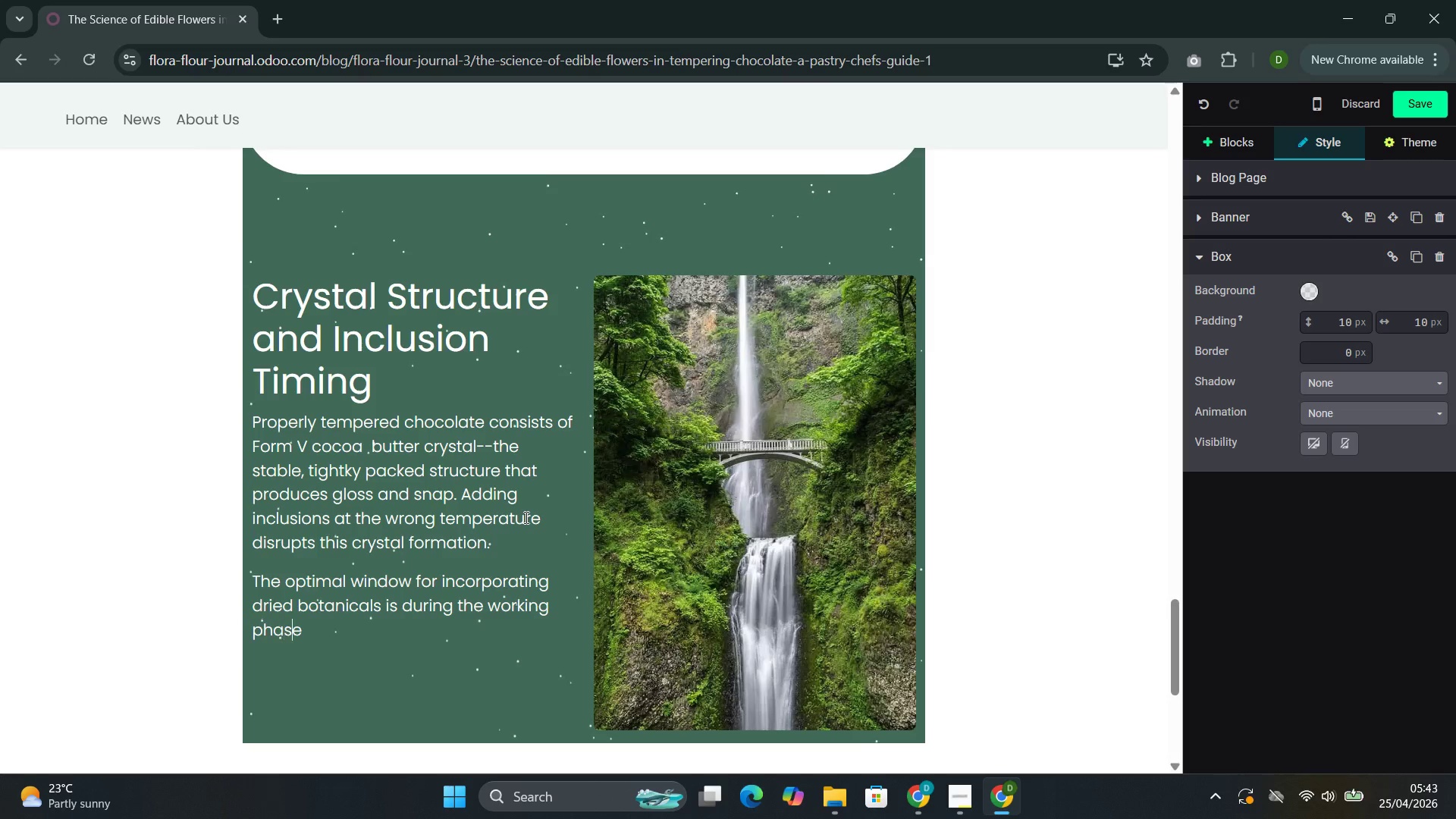 
key(ArrowRight)
 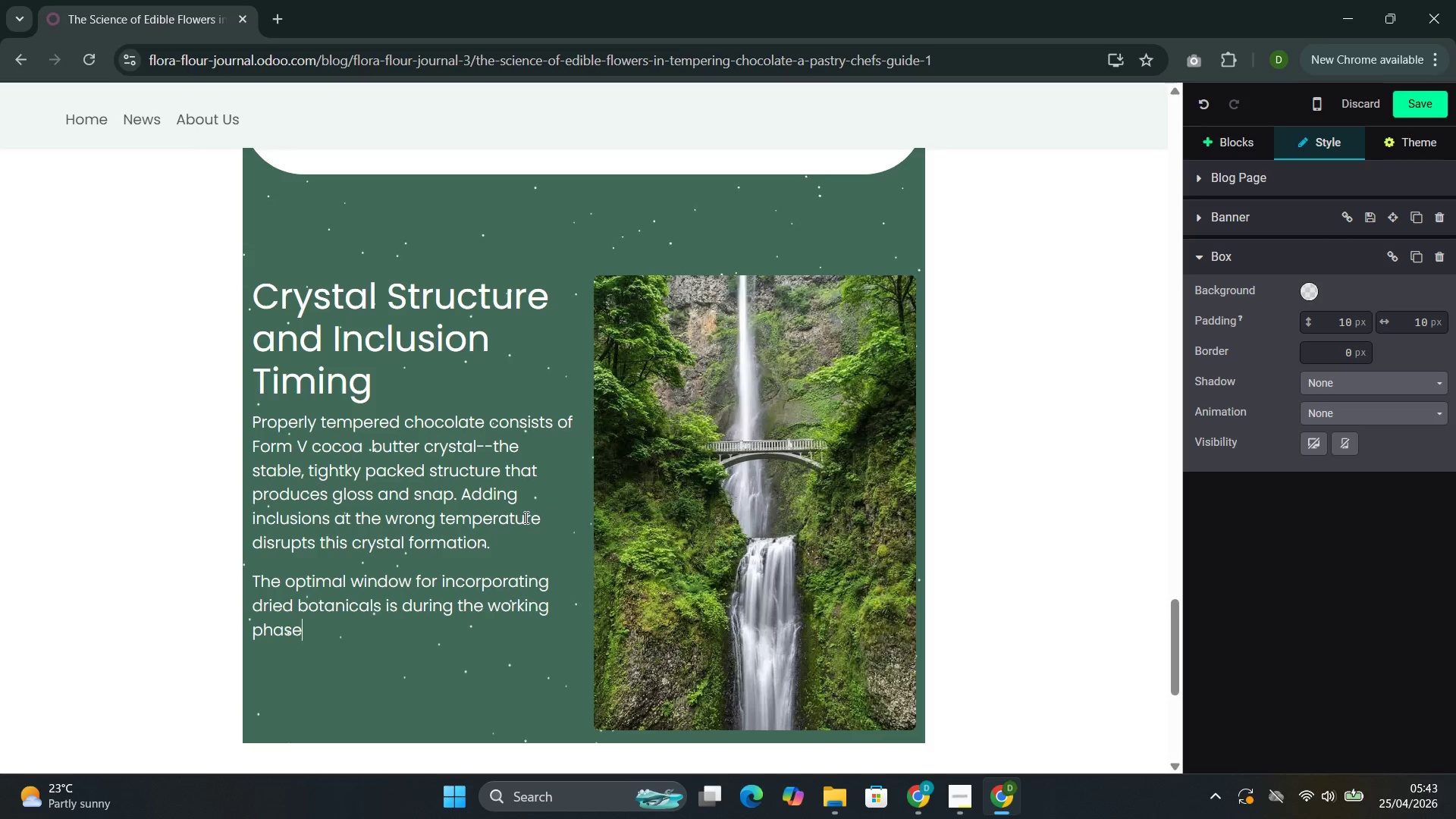 
type(, wj)
key(Backspace)
type(hen chocolate but remains fluid. Adding inv)
key(Backspace)
type(c,us)
 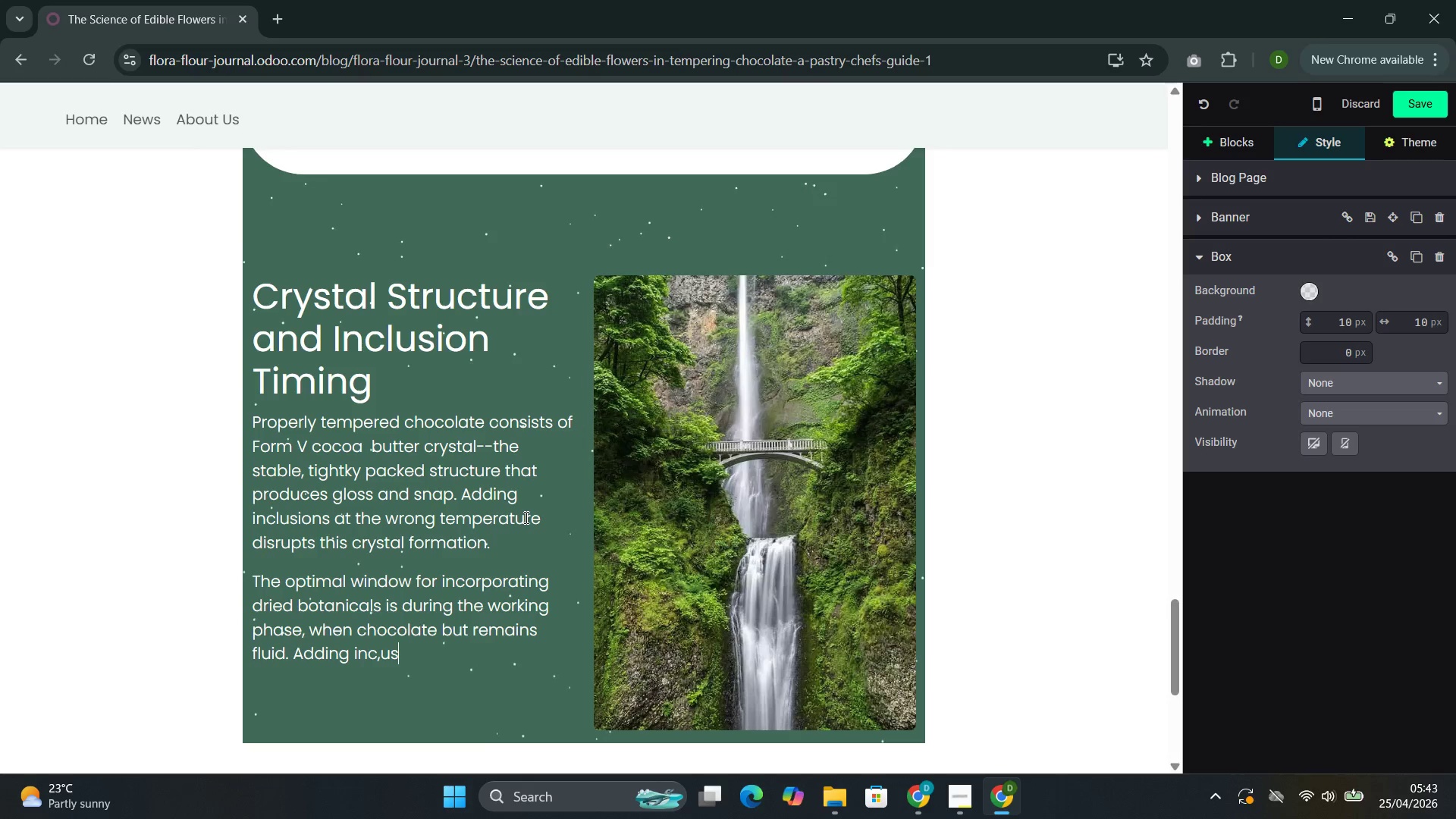 
key(ArrowLeft)
 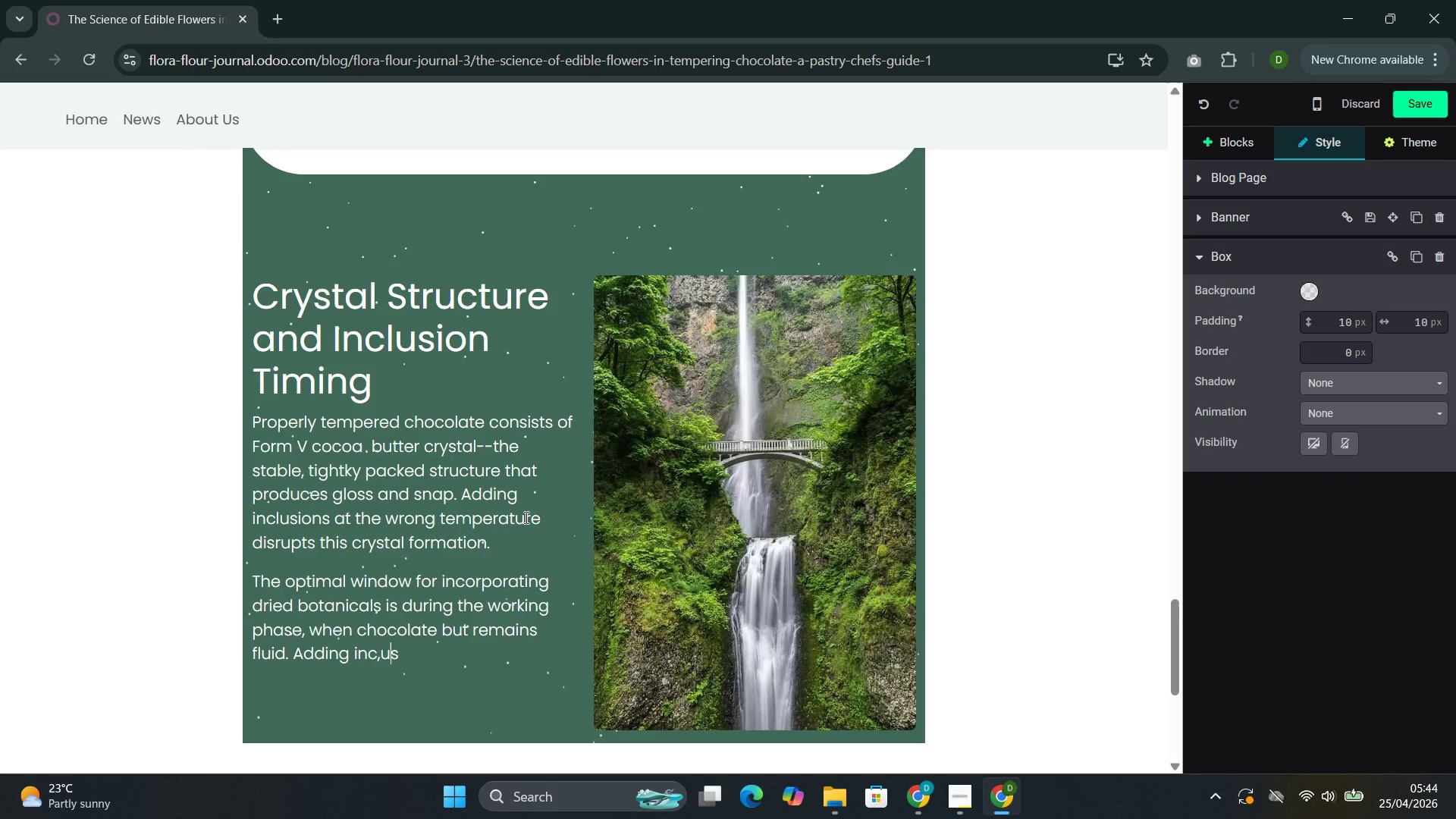 
key(ArrowLeft)
 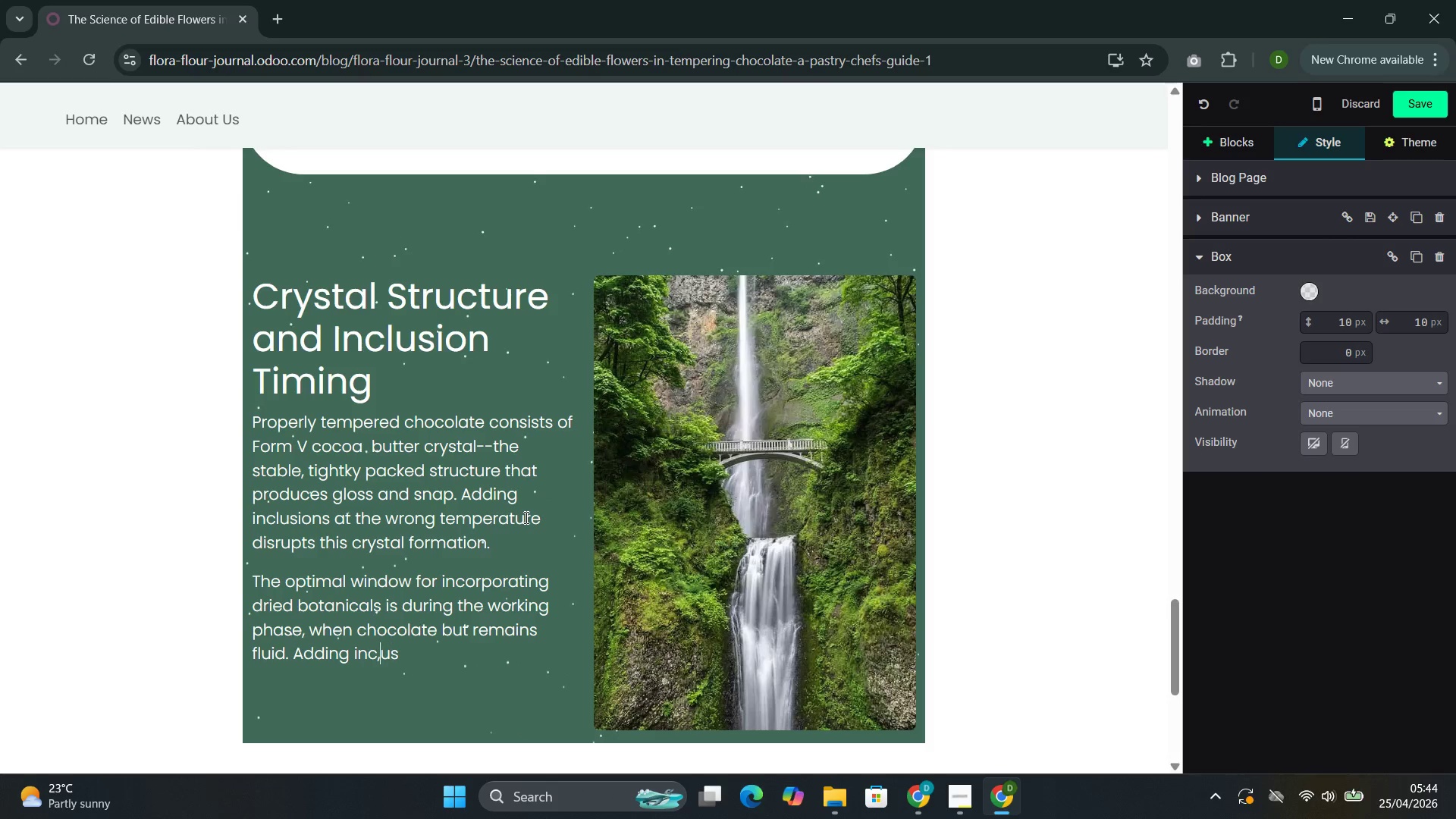 
key(ArrowLeft)
 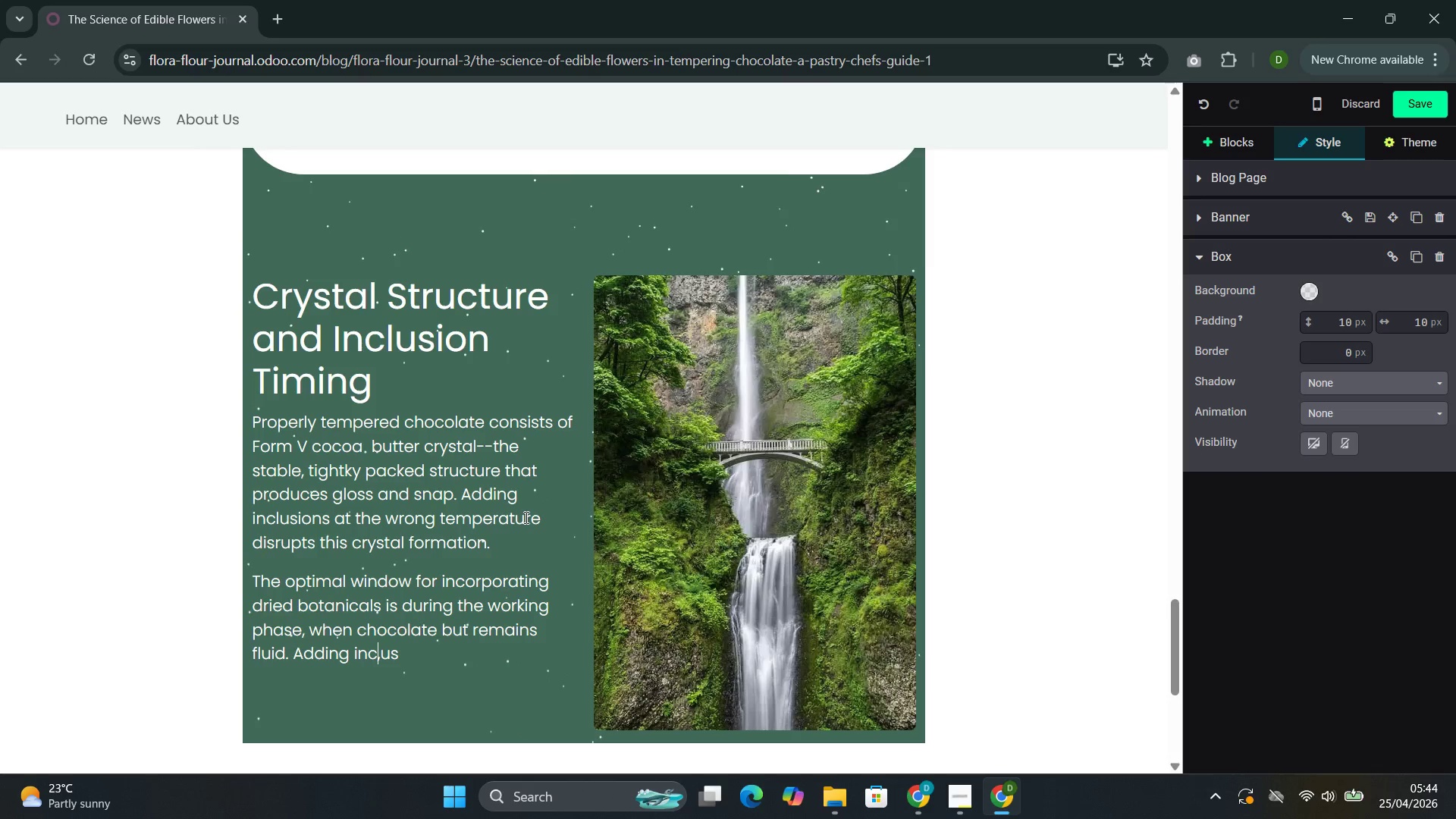 
key(ArrowRight)
 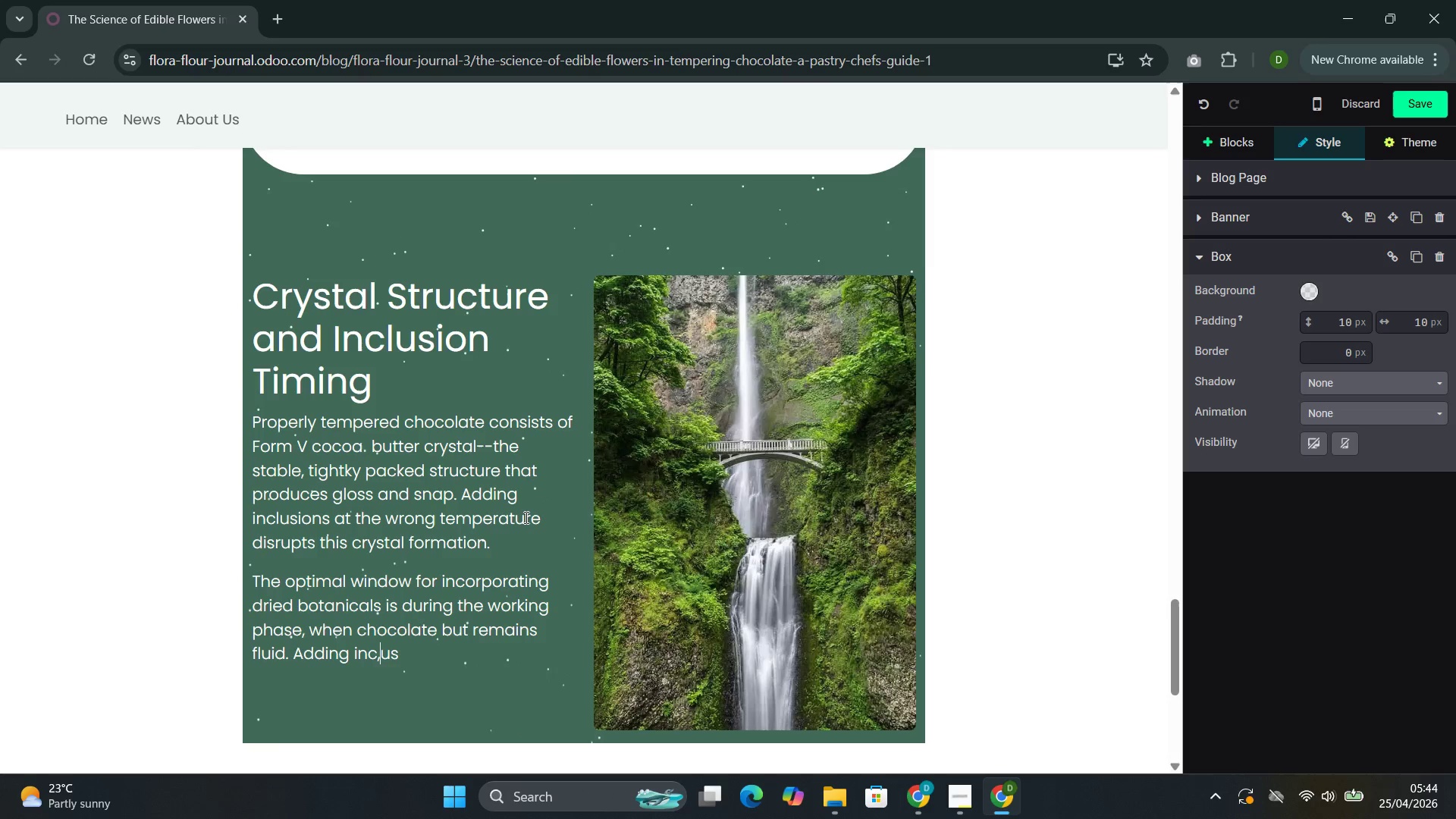 
key(Backspace)
 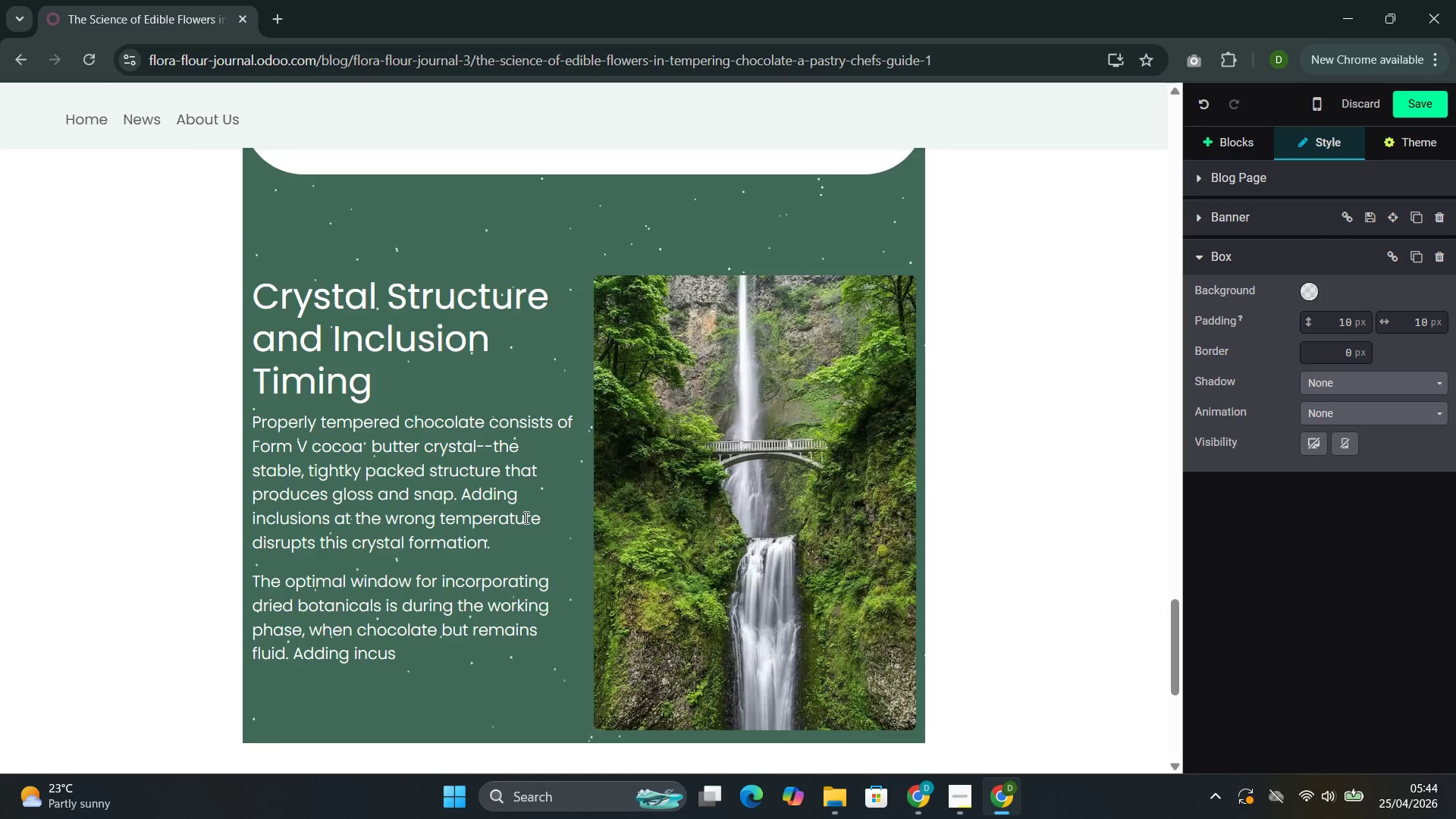 
key(L)
 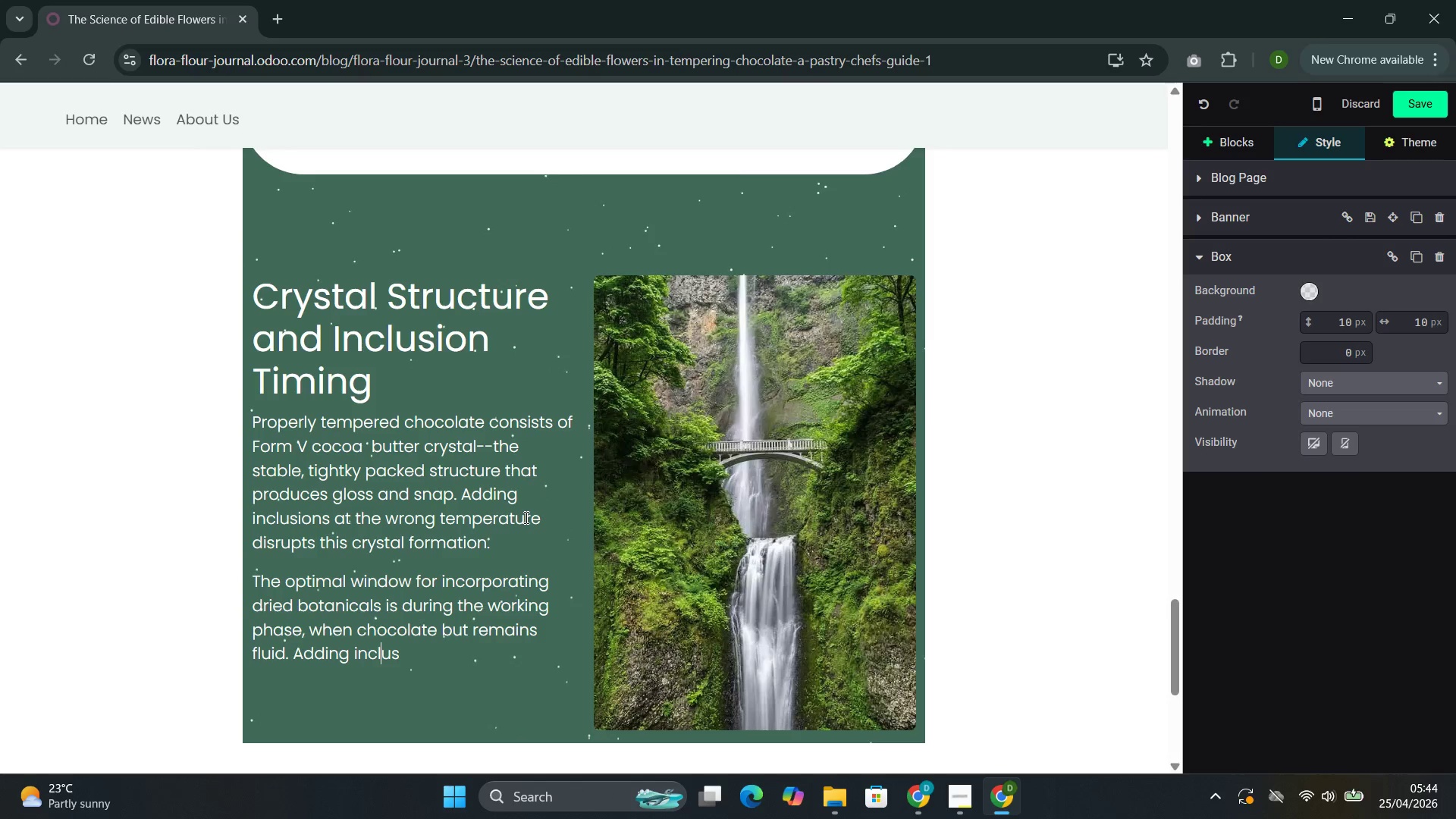 
key(ArrowRight)
 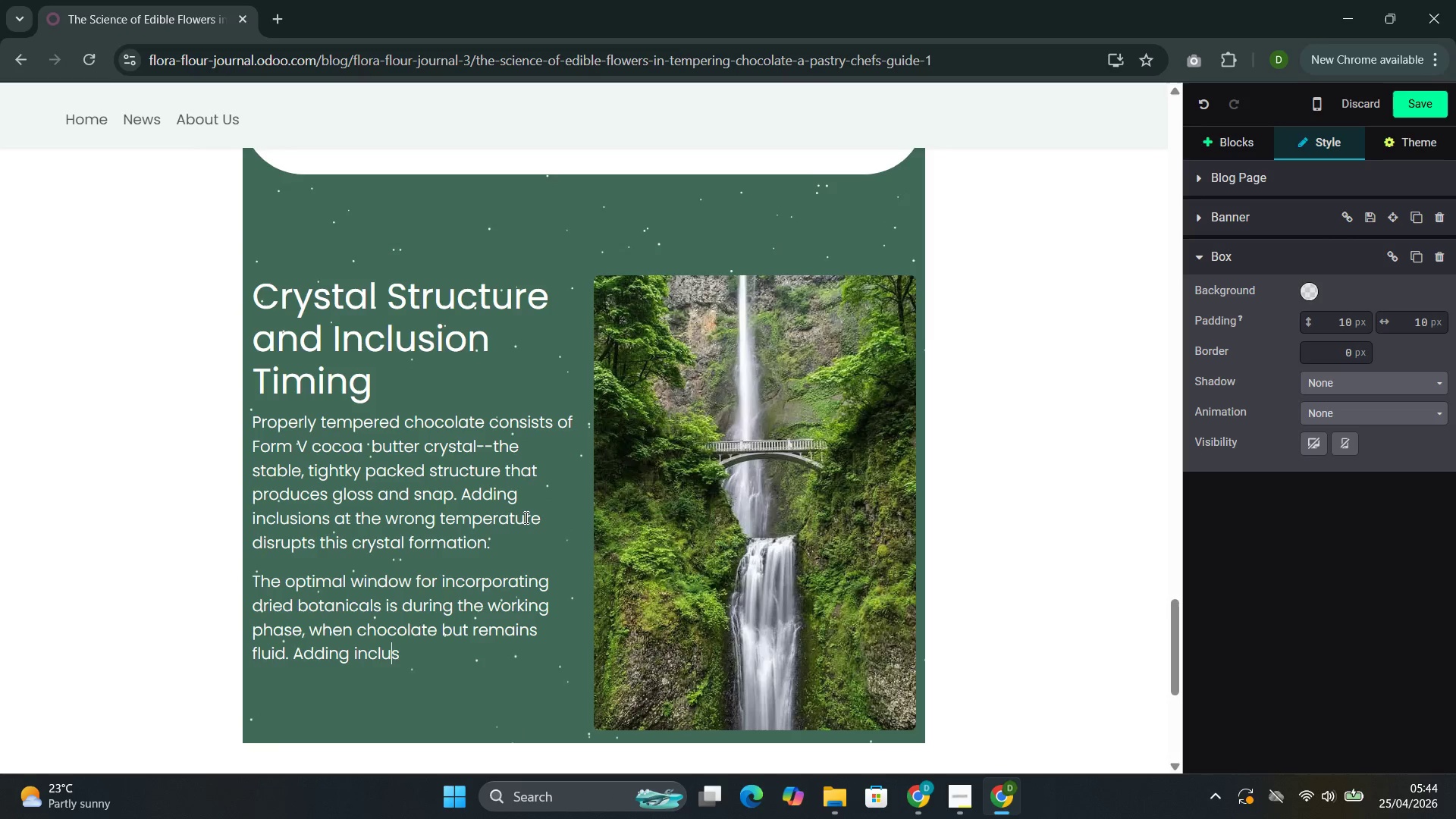 
key(ArrowRight)
 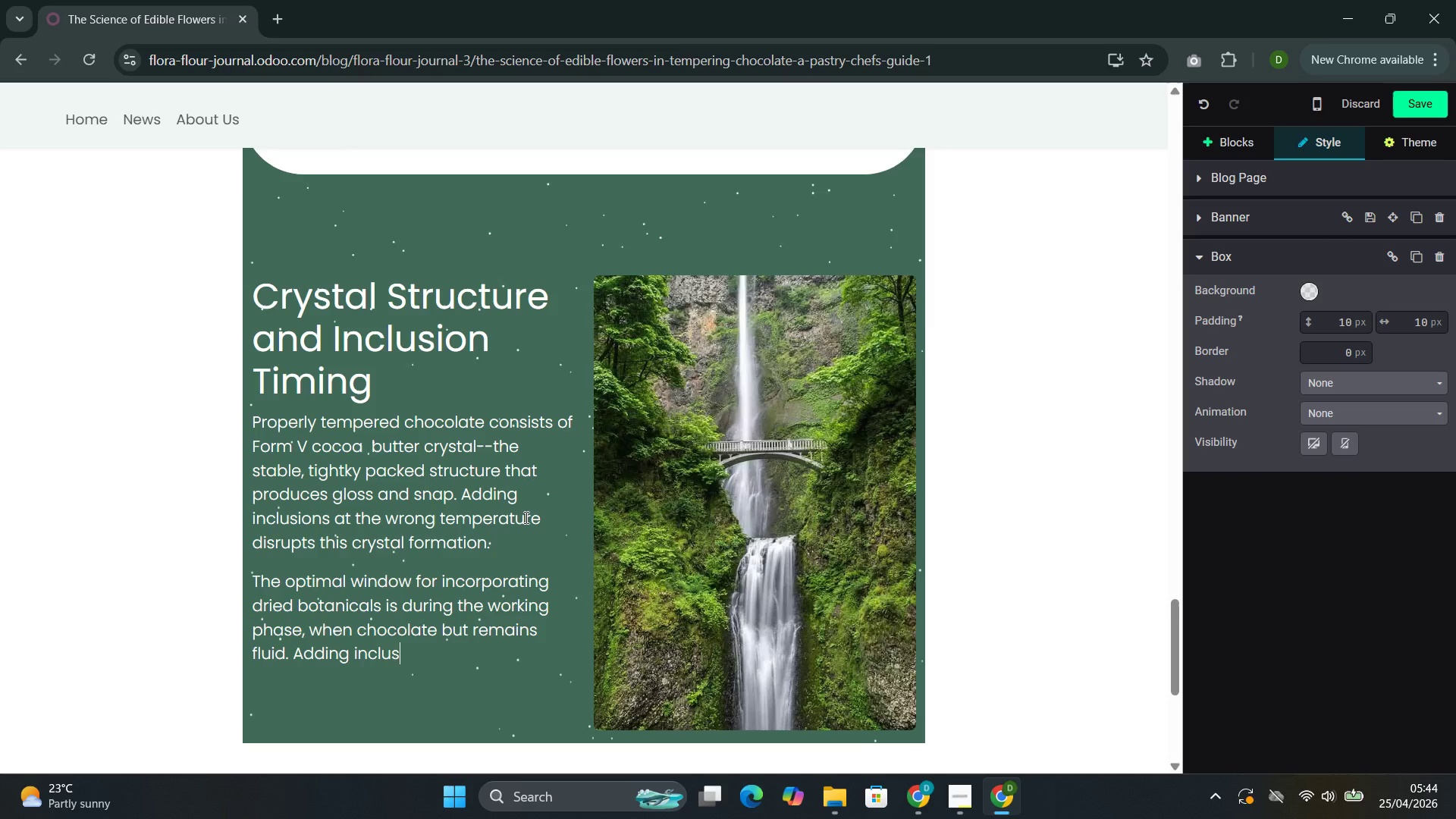 
type(ions to )
key(Backspace)
type(oearly--when chocolate is still warm--can trigger )
 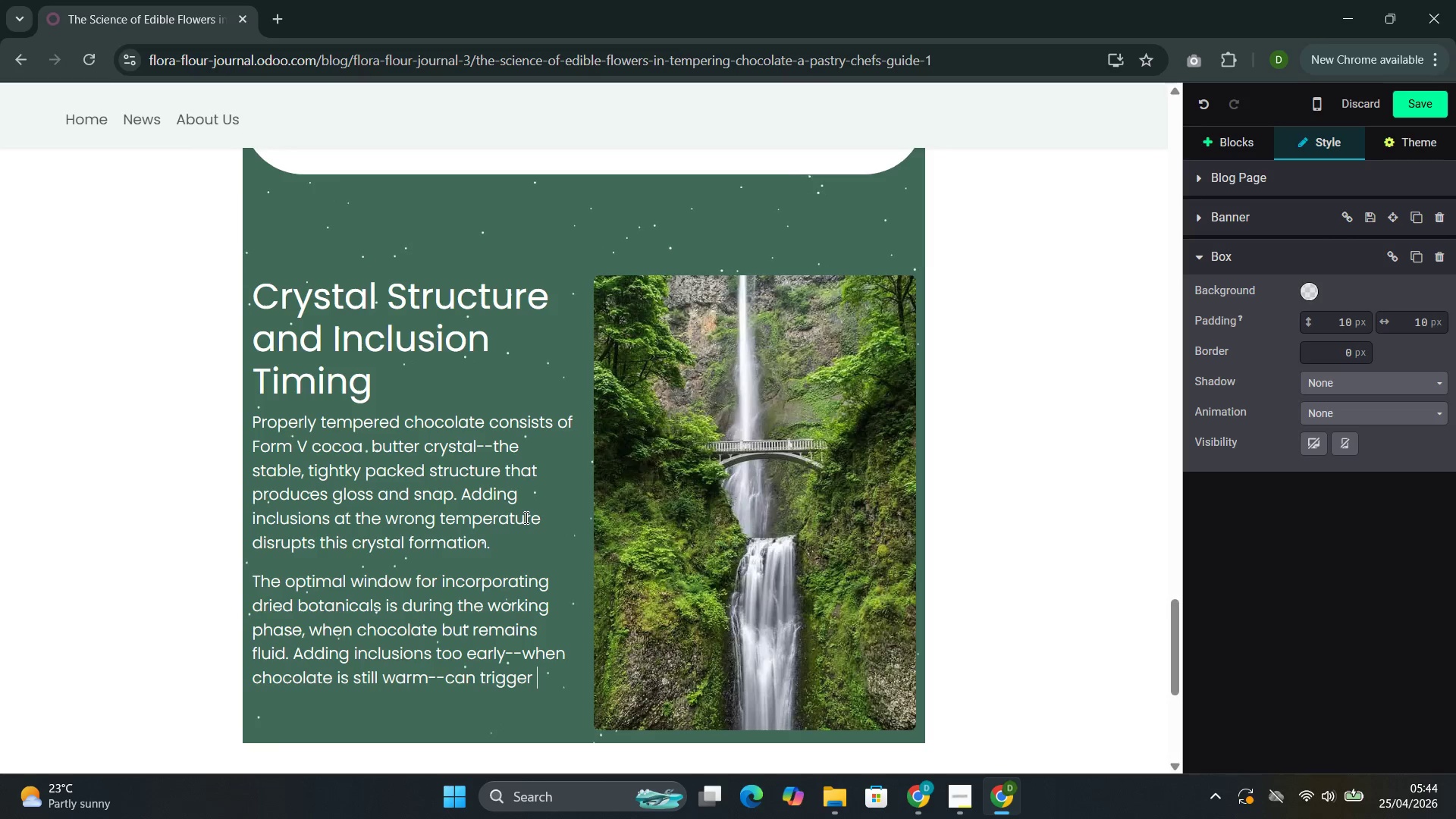 
type(premature crystallization. Adding them too late-- when  chocolate has begun toset )
key(Backspace)
 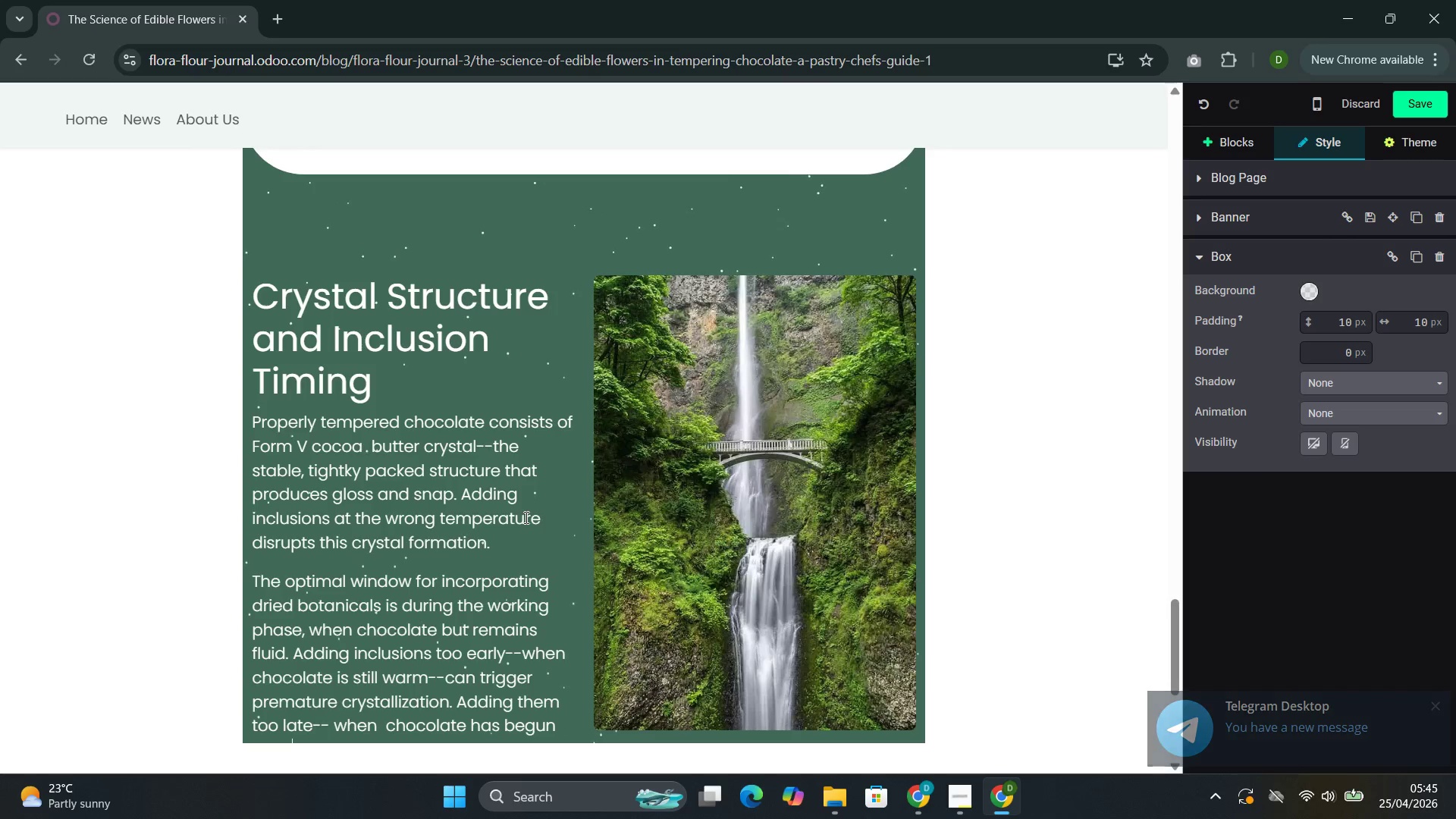 
left_click_drag(start_coordinate=[420, 735], to_coordinate=[416, 780])
 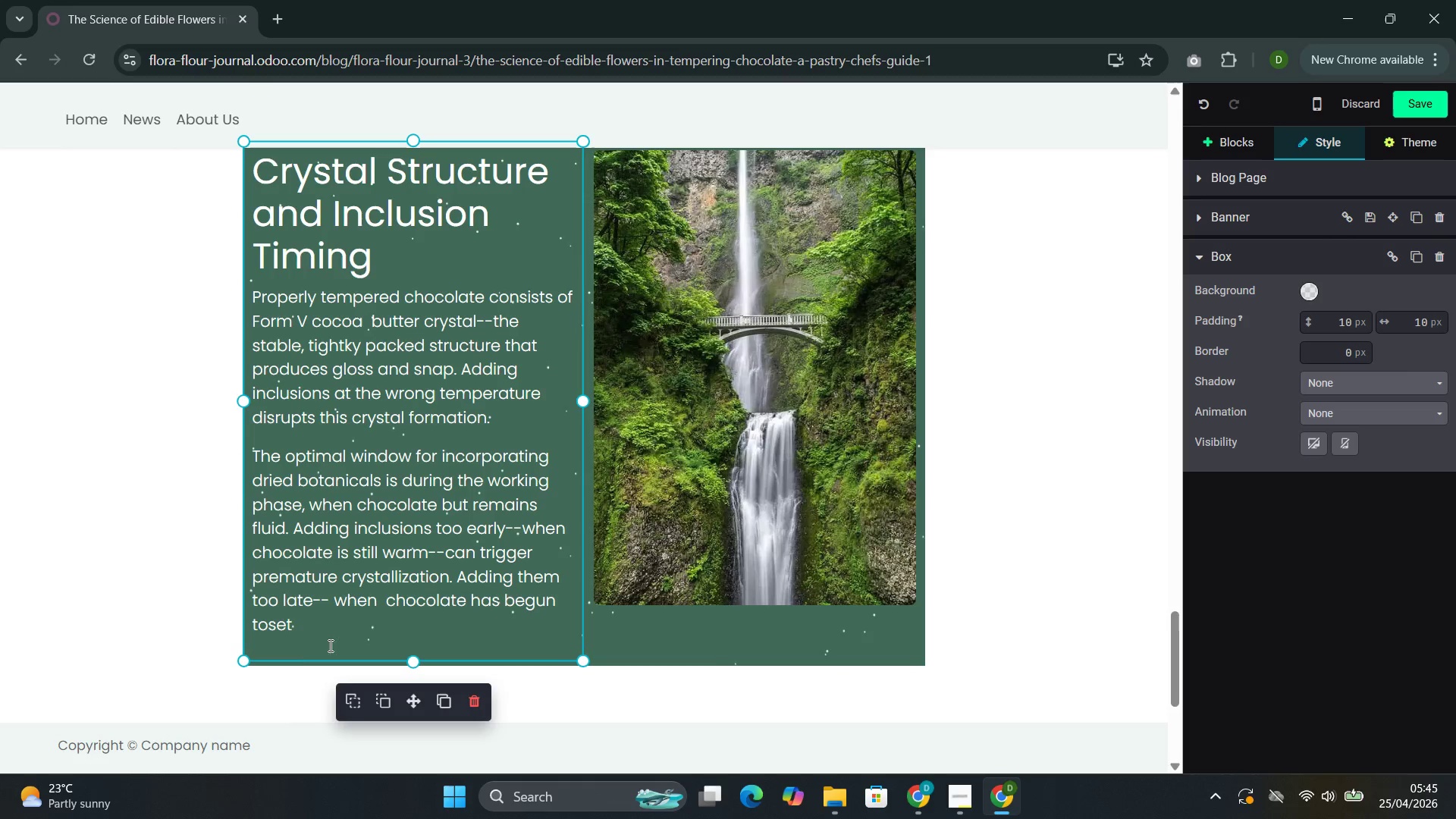 
left_click([315, 629])
 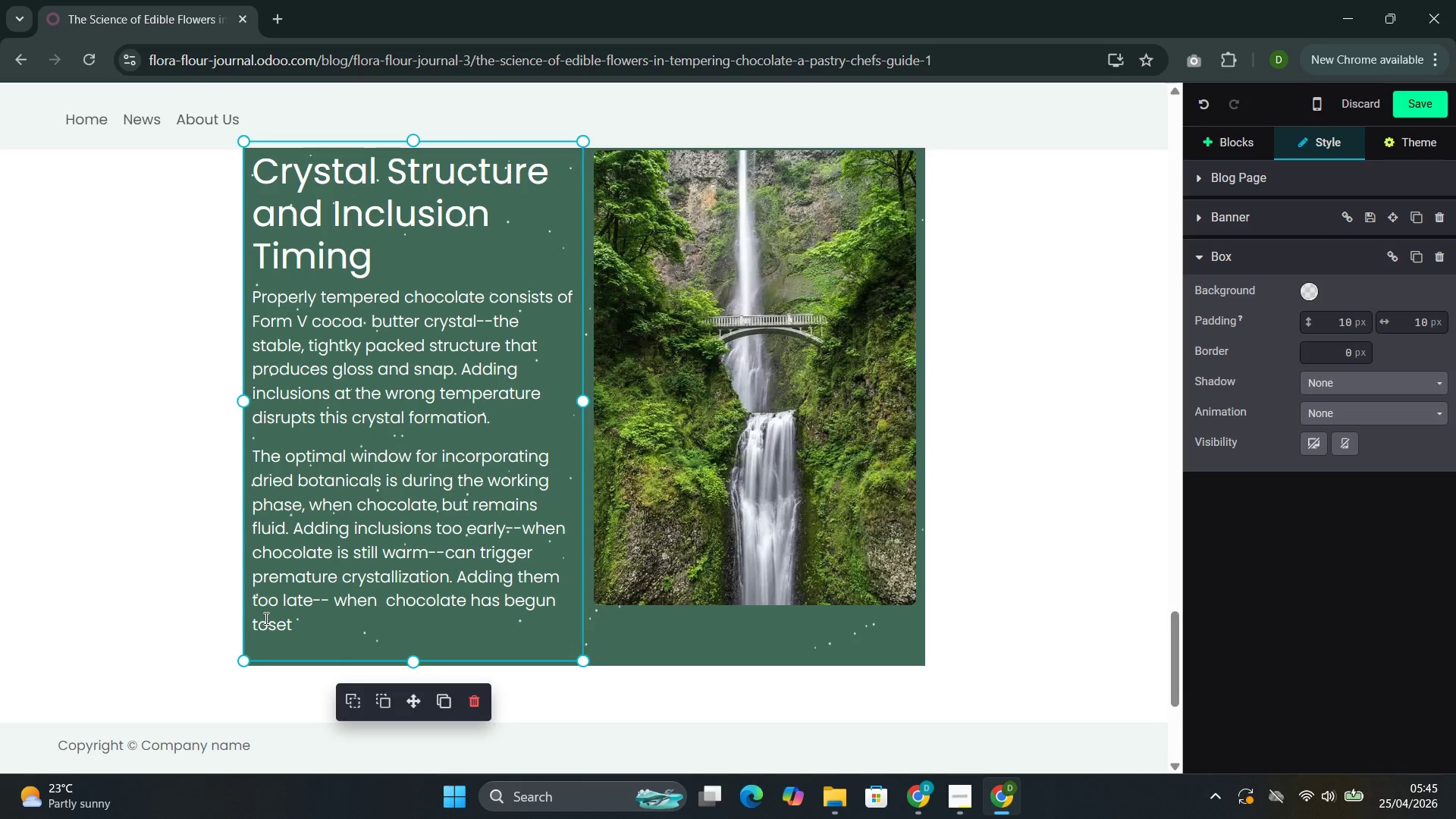 
wait(7.92)
 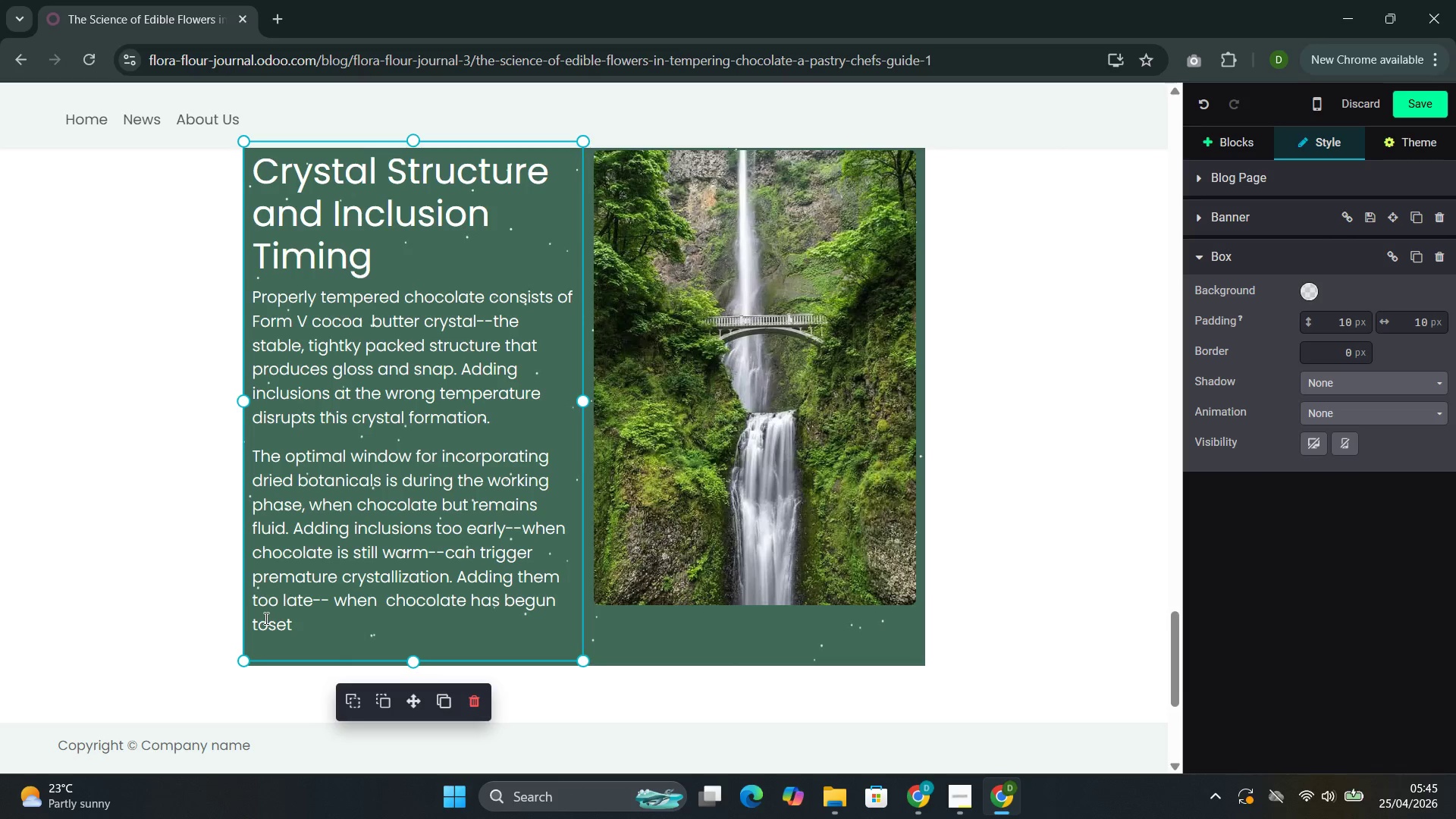 
left_click([267, 621])
 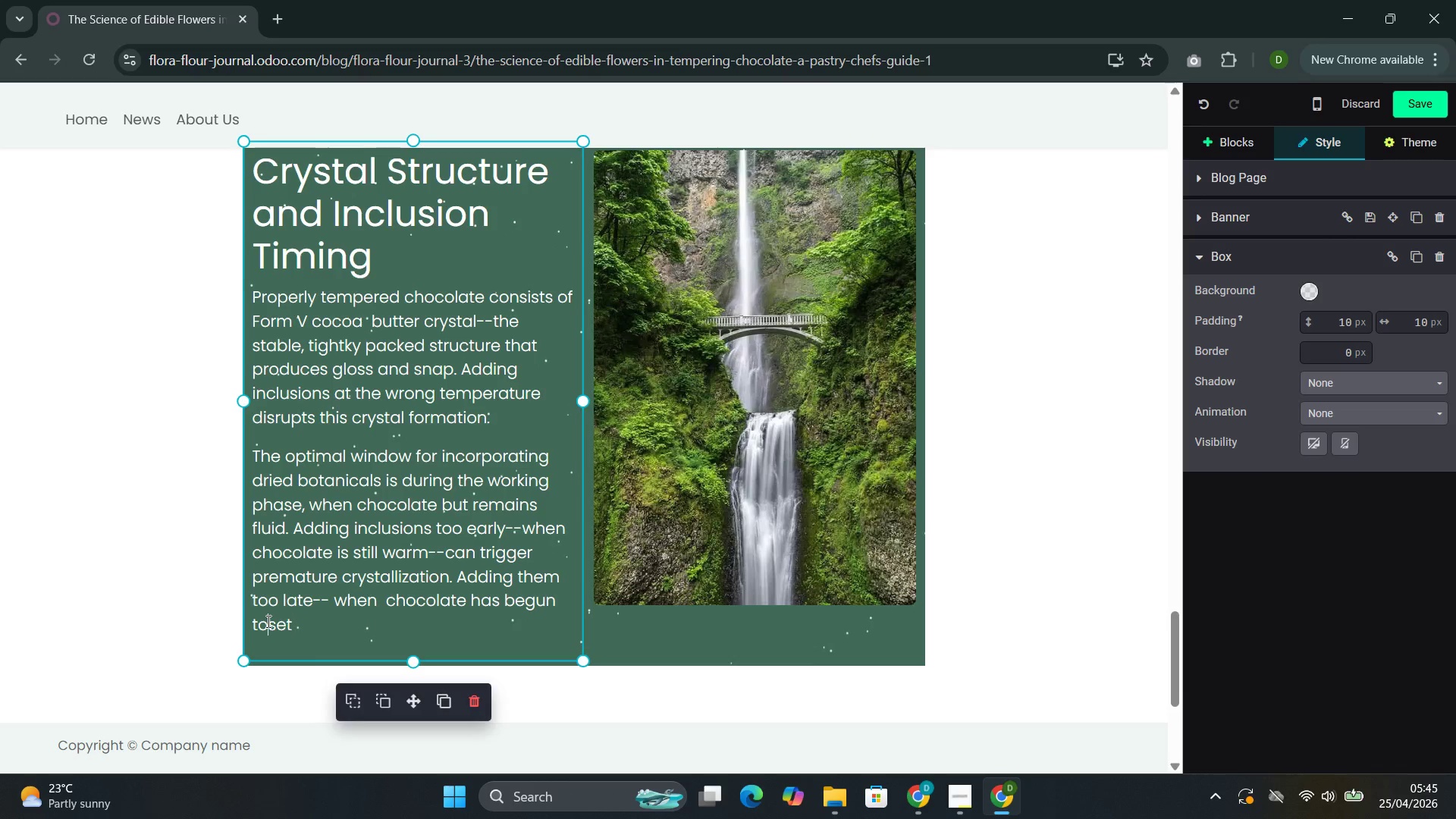 
key(Space)
 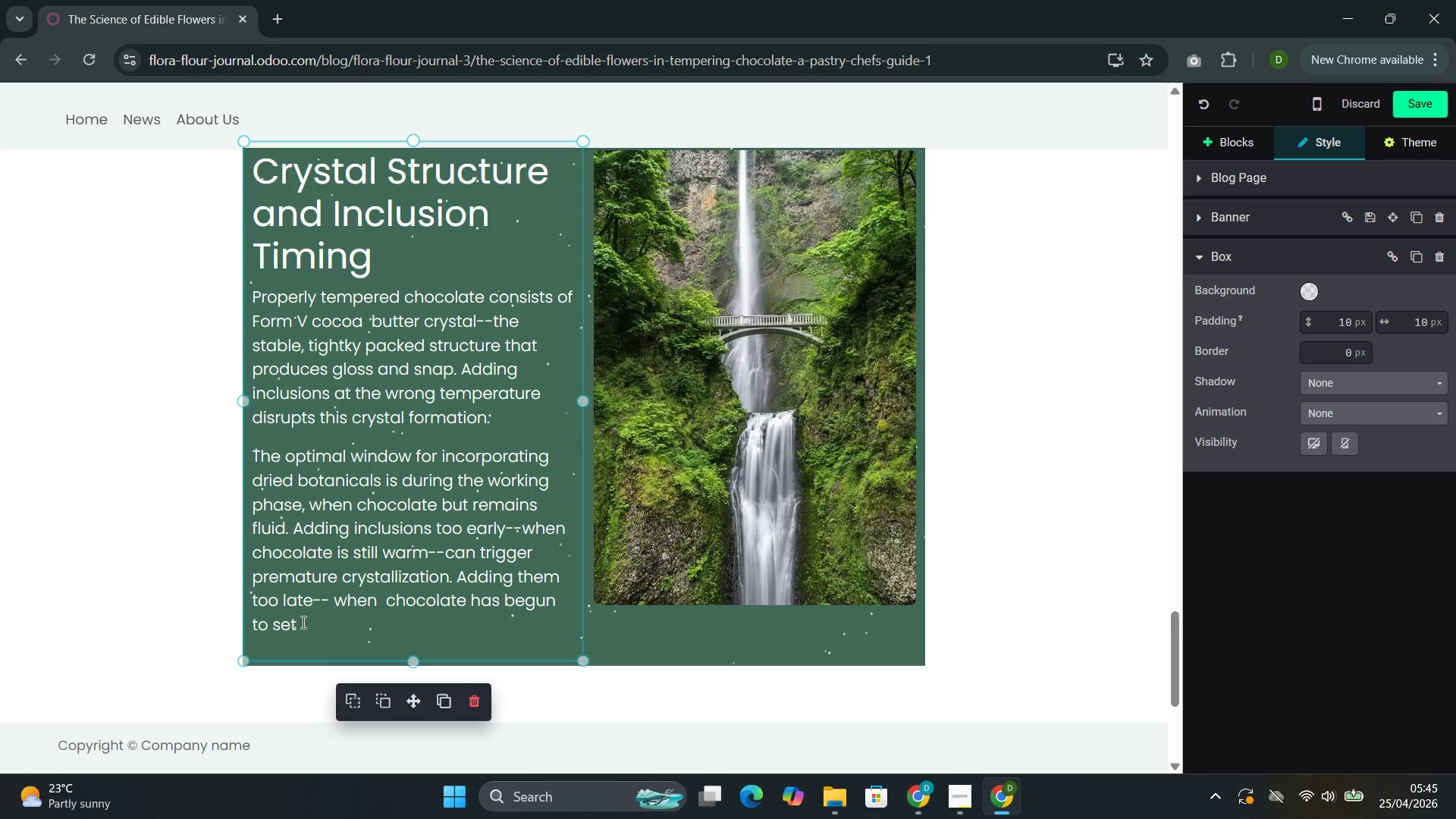 
left_click([302, 623])
 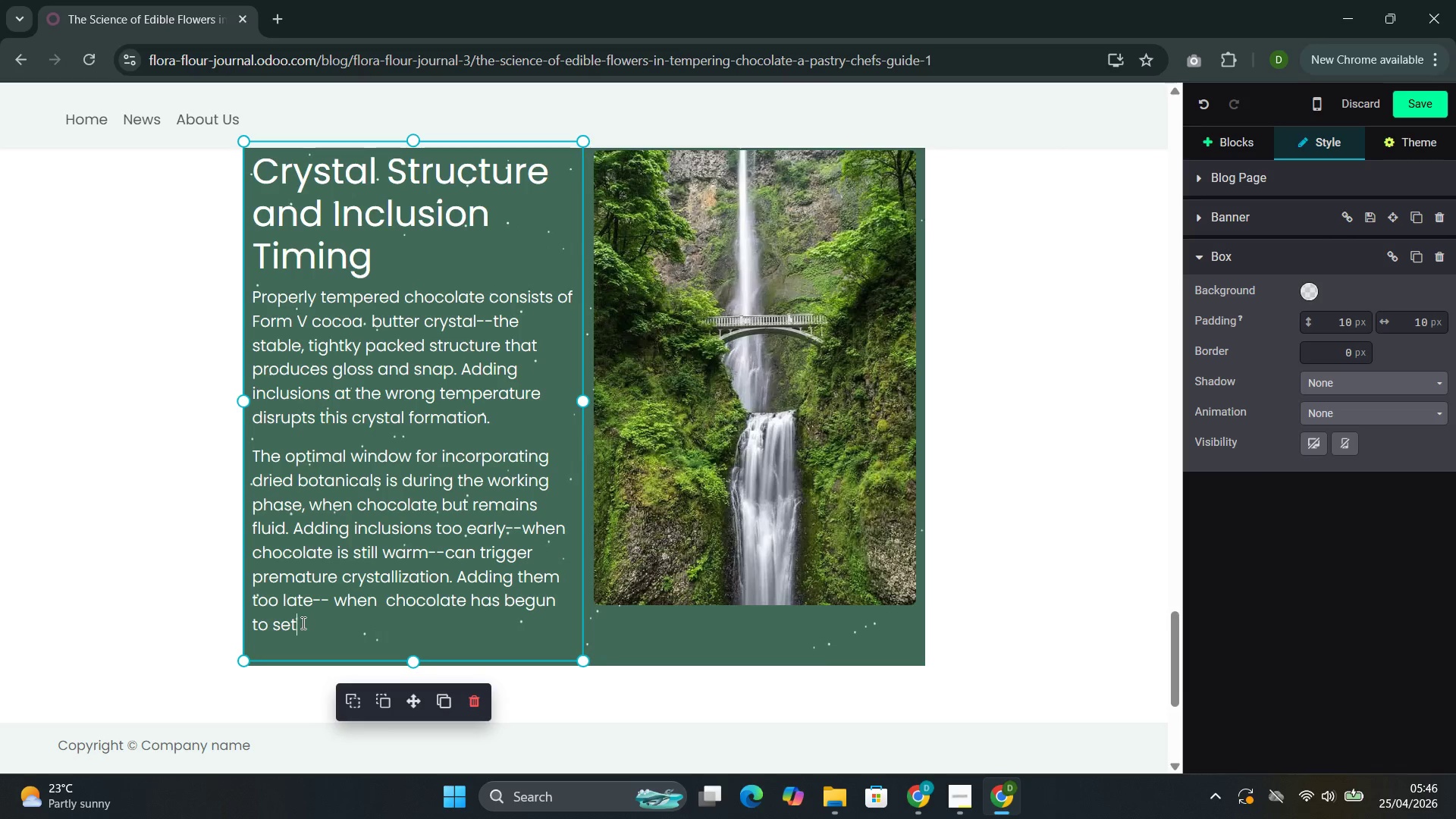 
wait(21.98)
 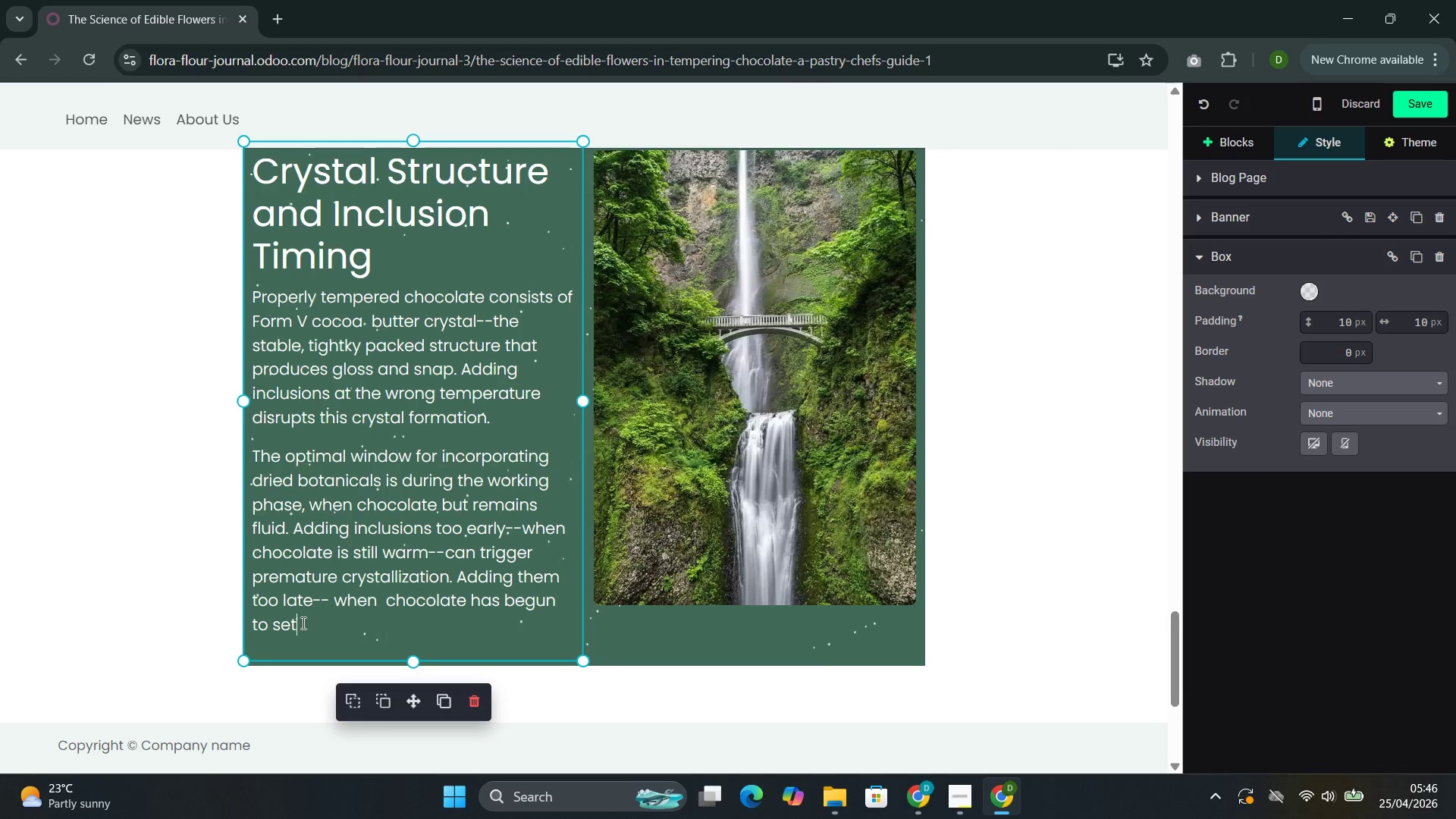 
type(--prevents proper adhesion)
 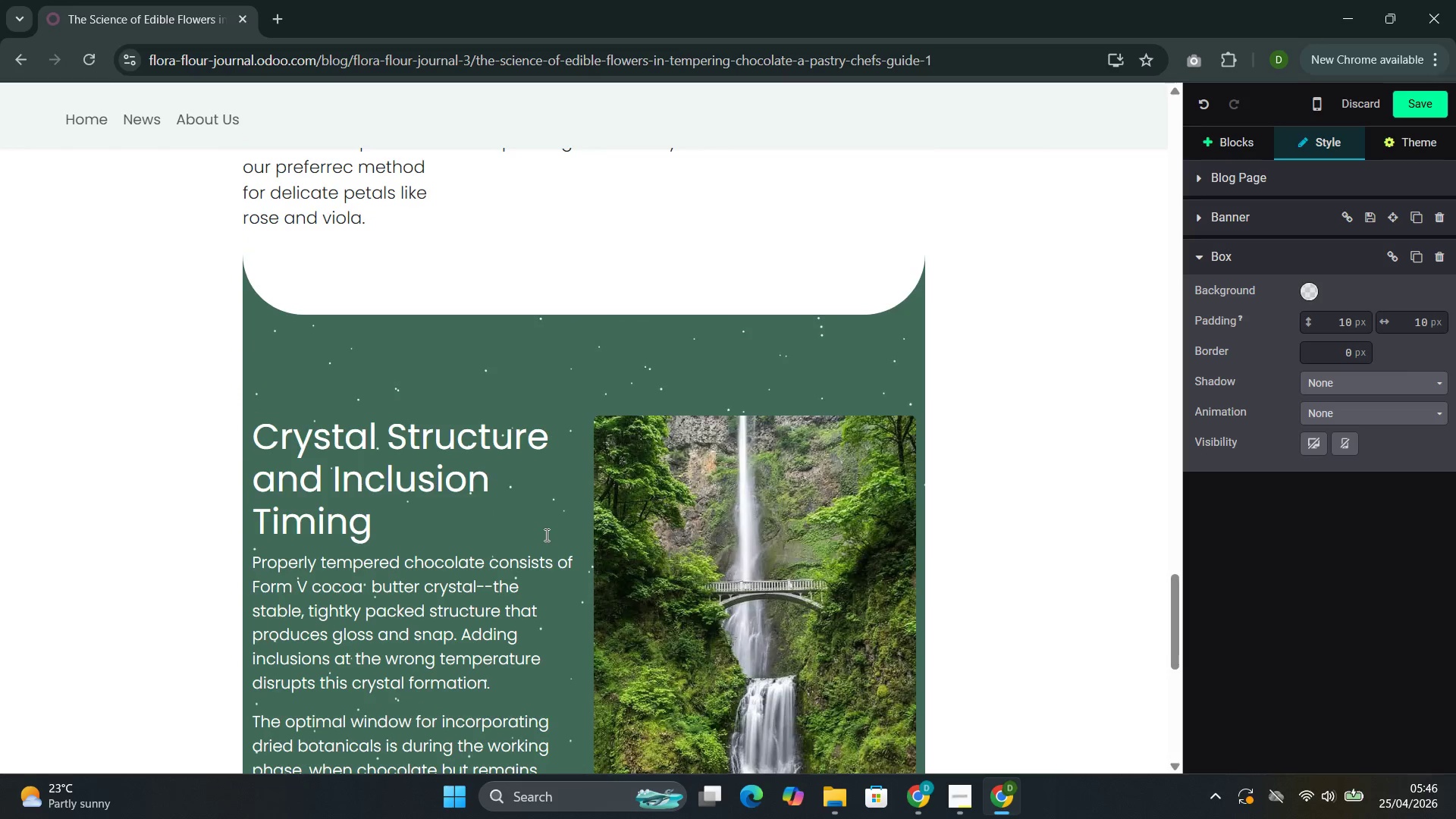 
left_click([990, 330])
 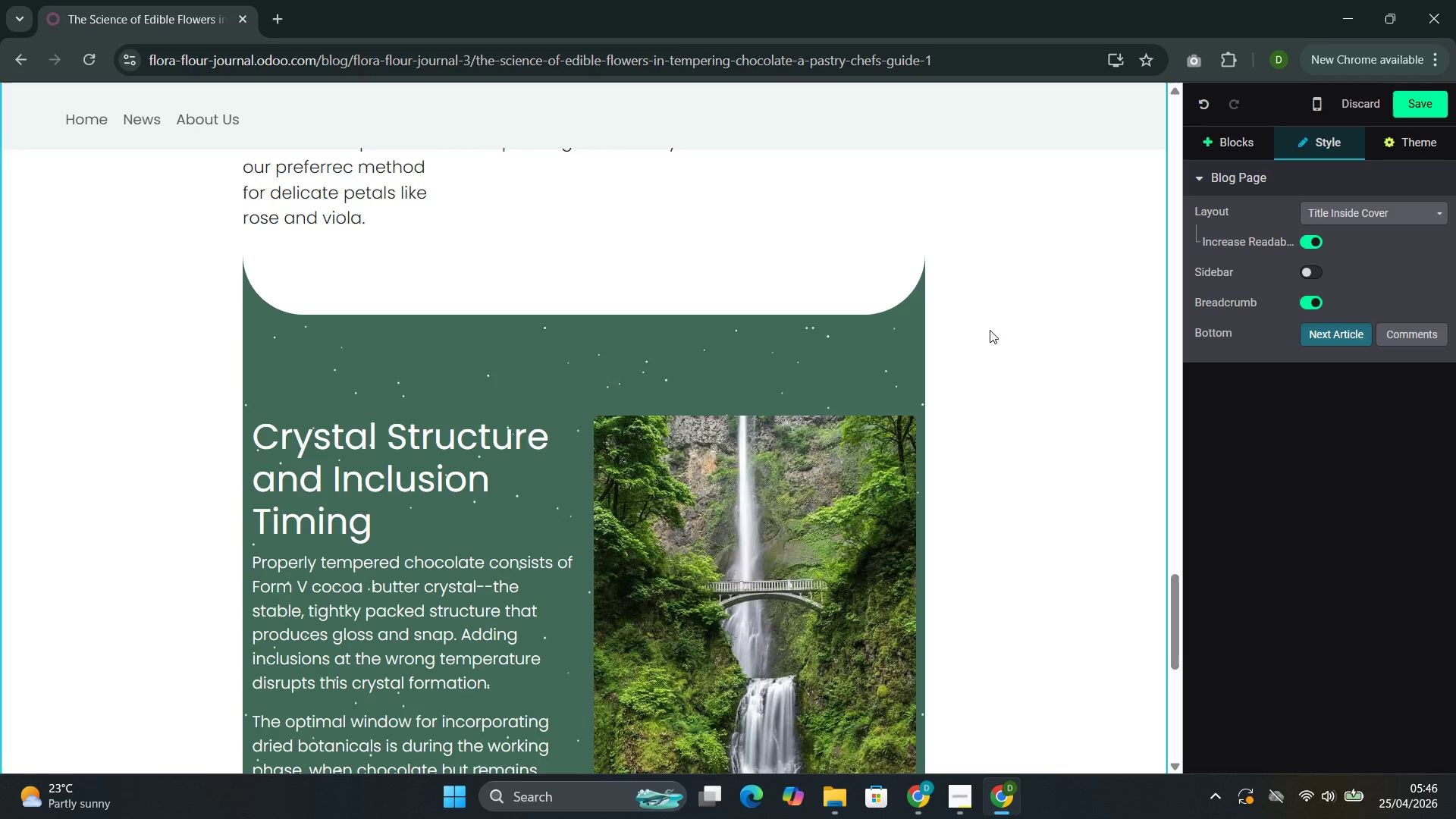 
left_click([1235, 145])
 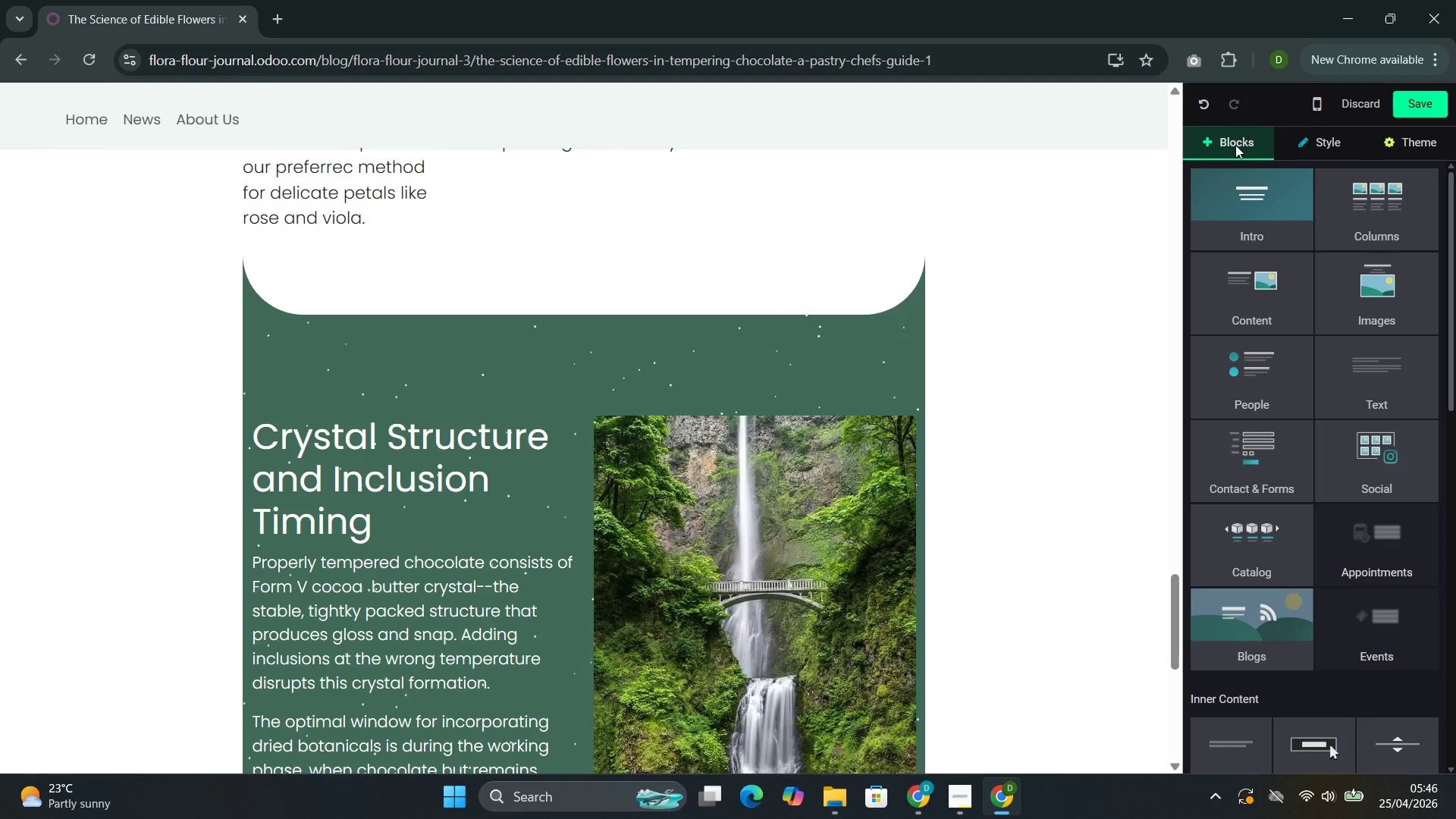 
left_click([1244, 287])
 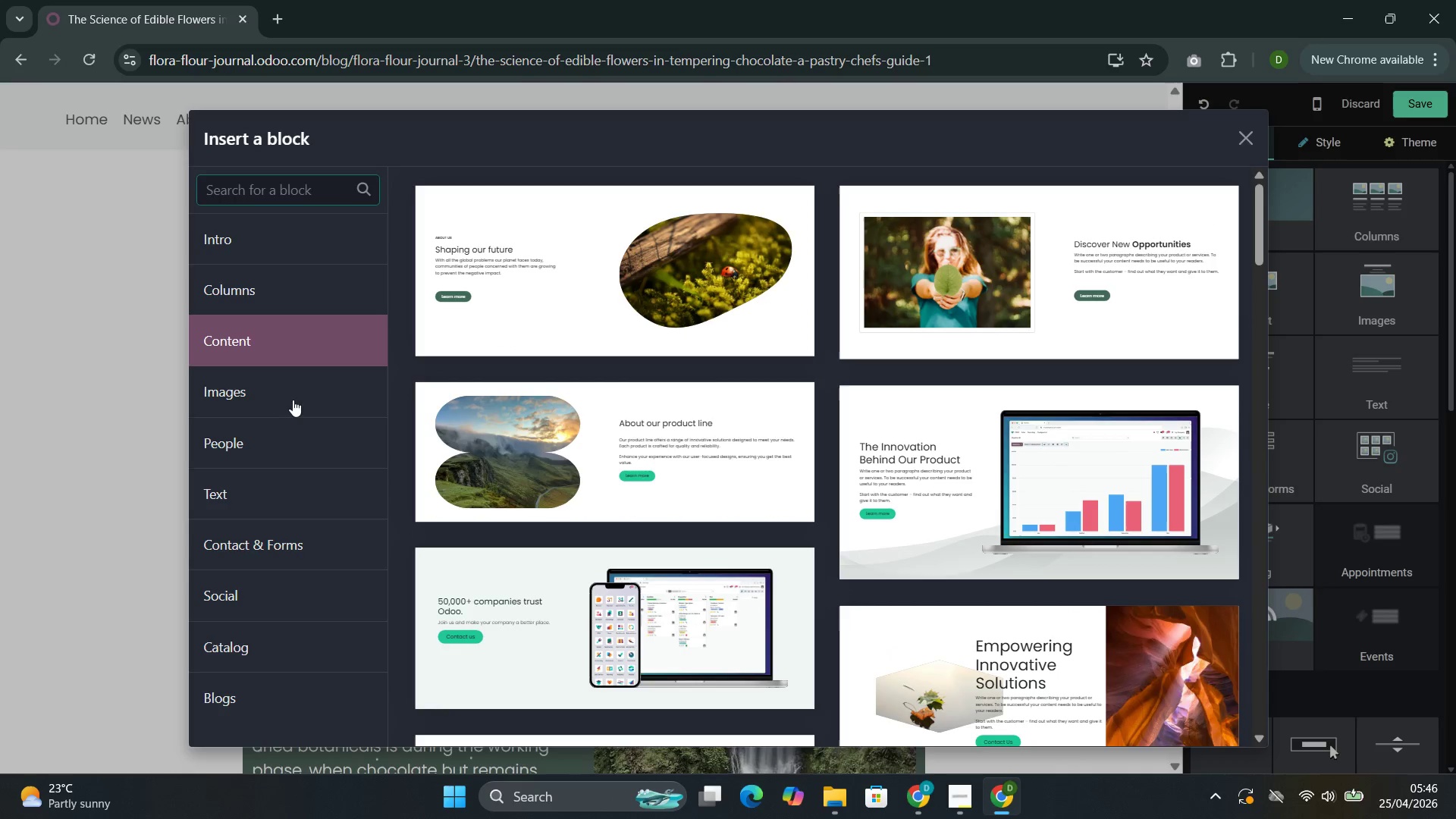 
left_click([290, 400])
 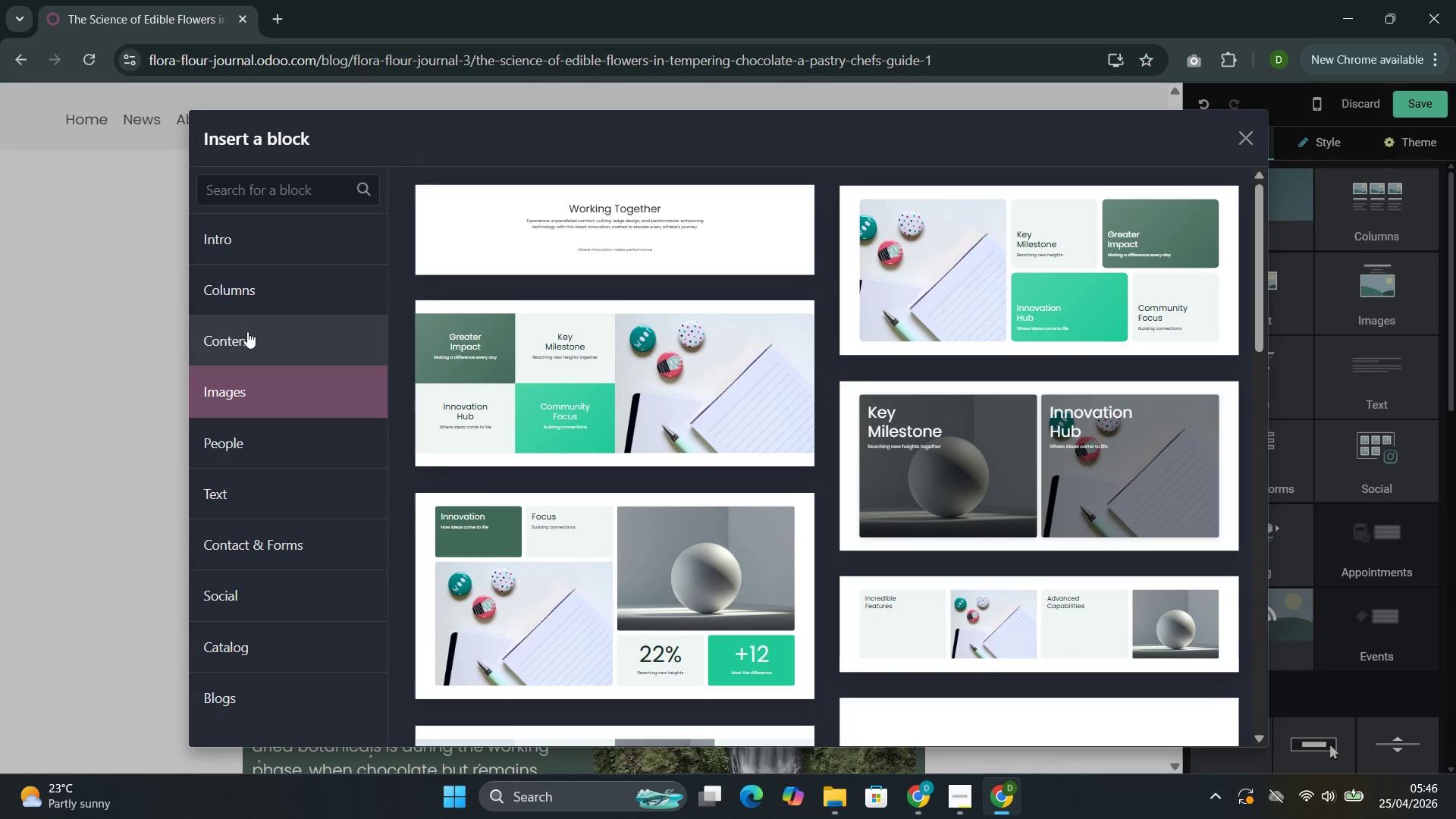 
left_click([260, 496])
 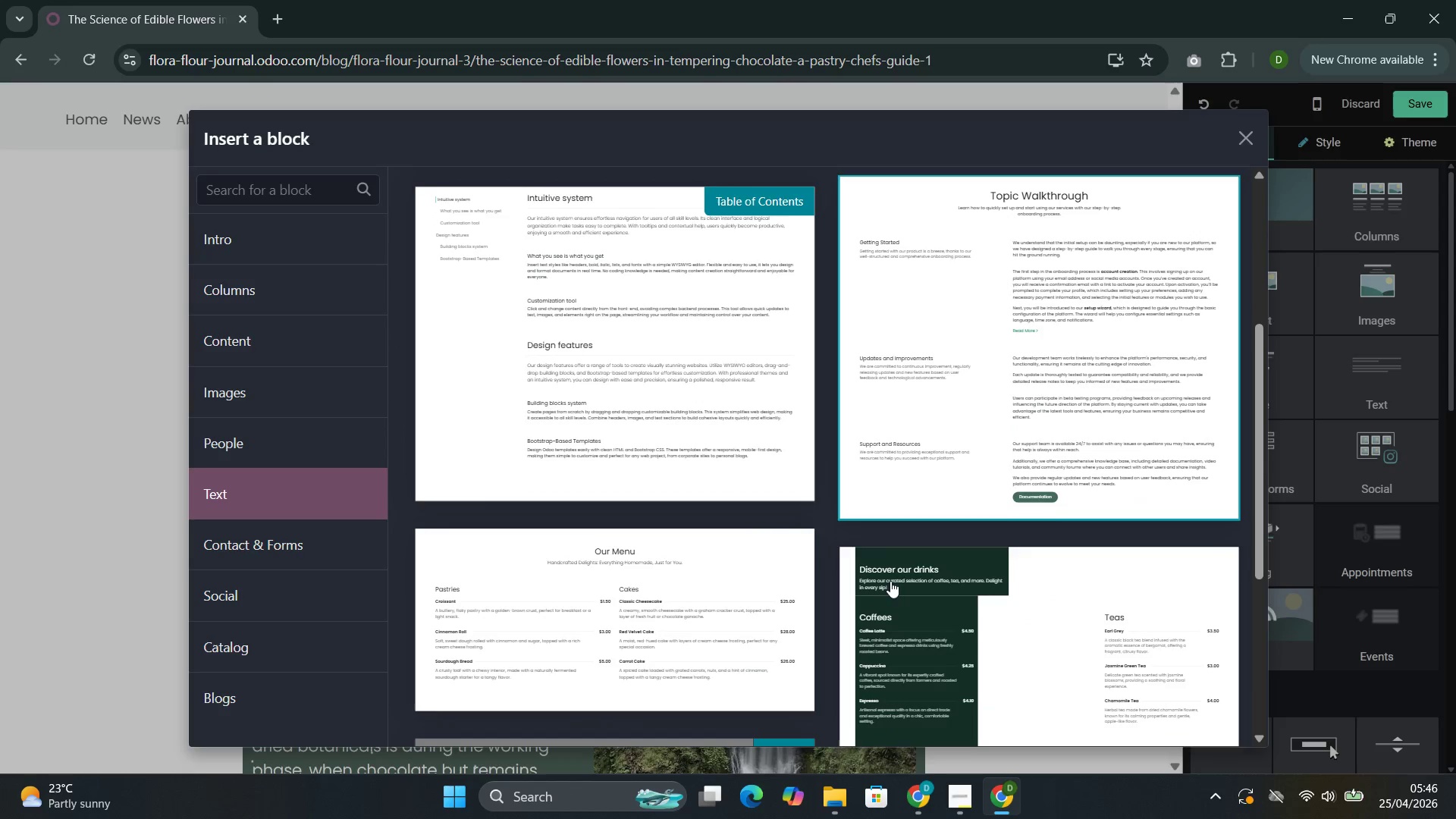 
wait(16.06)
 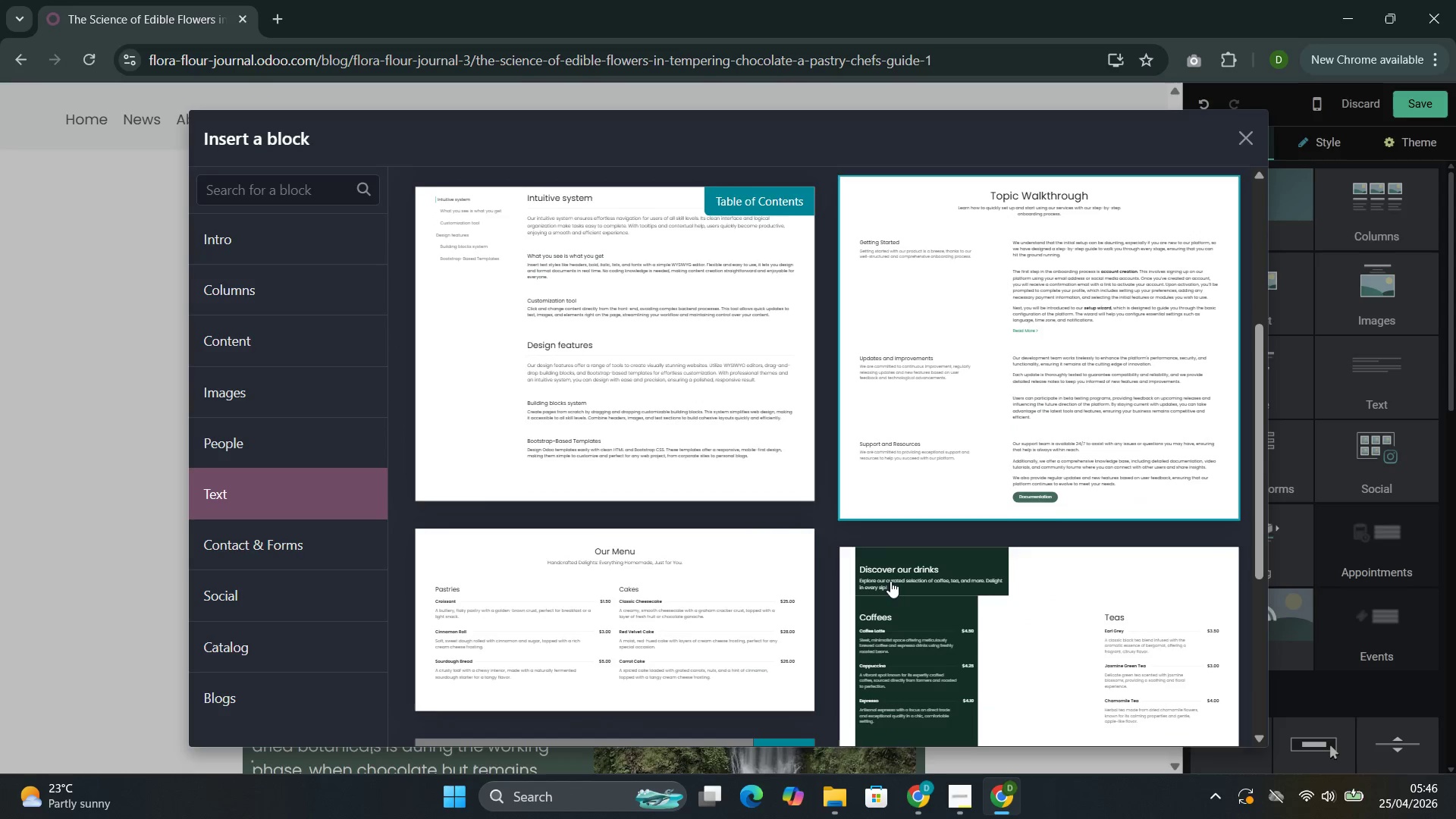 
left_click([975, 231])
 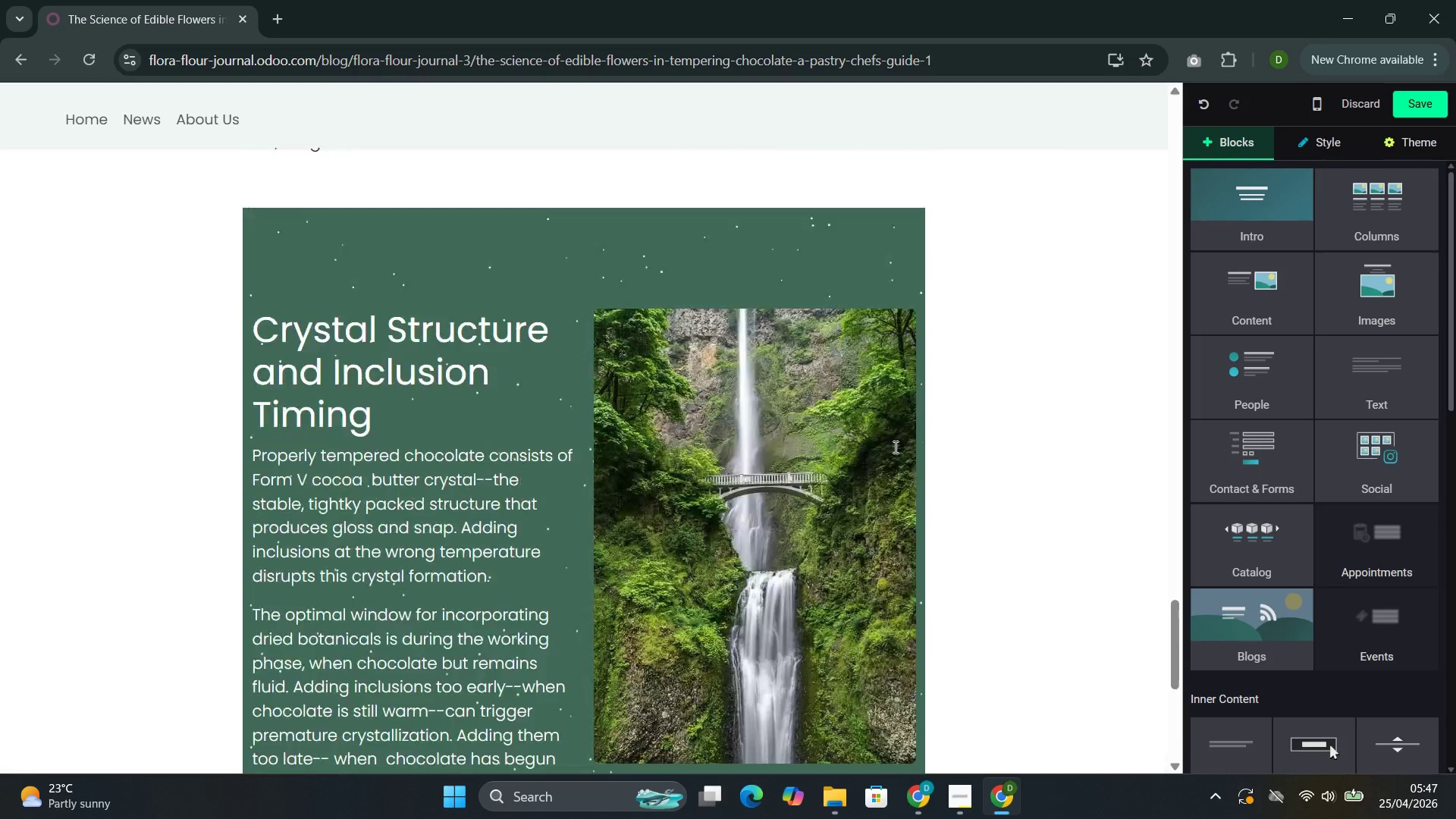 
left_click([722, 382])
 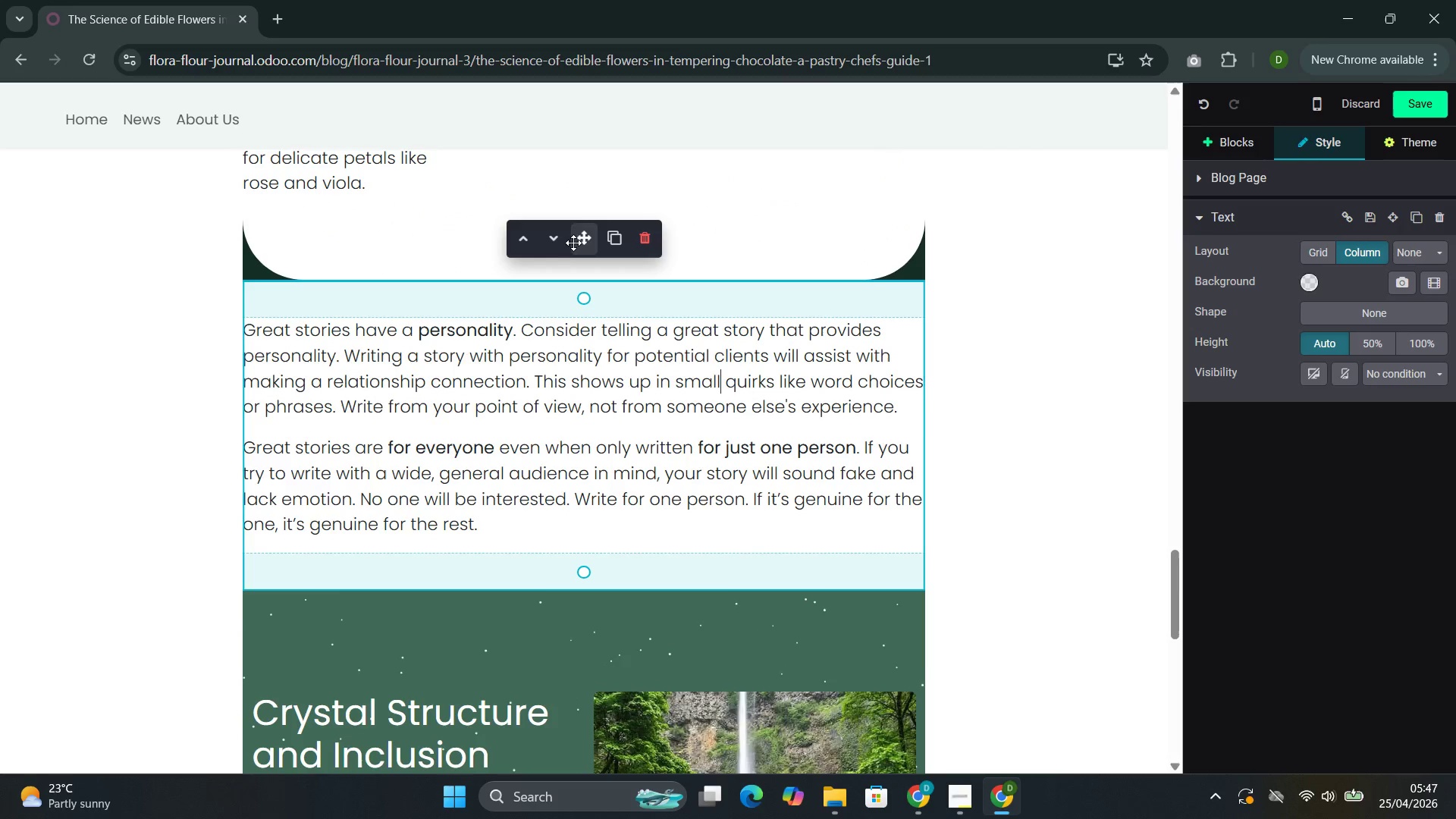 
left_click_drag(start_coordinate=[582, 240], to_coordinate=[544, 463])
 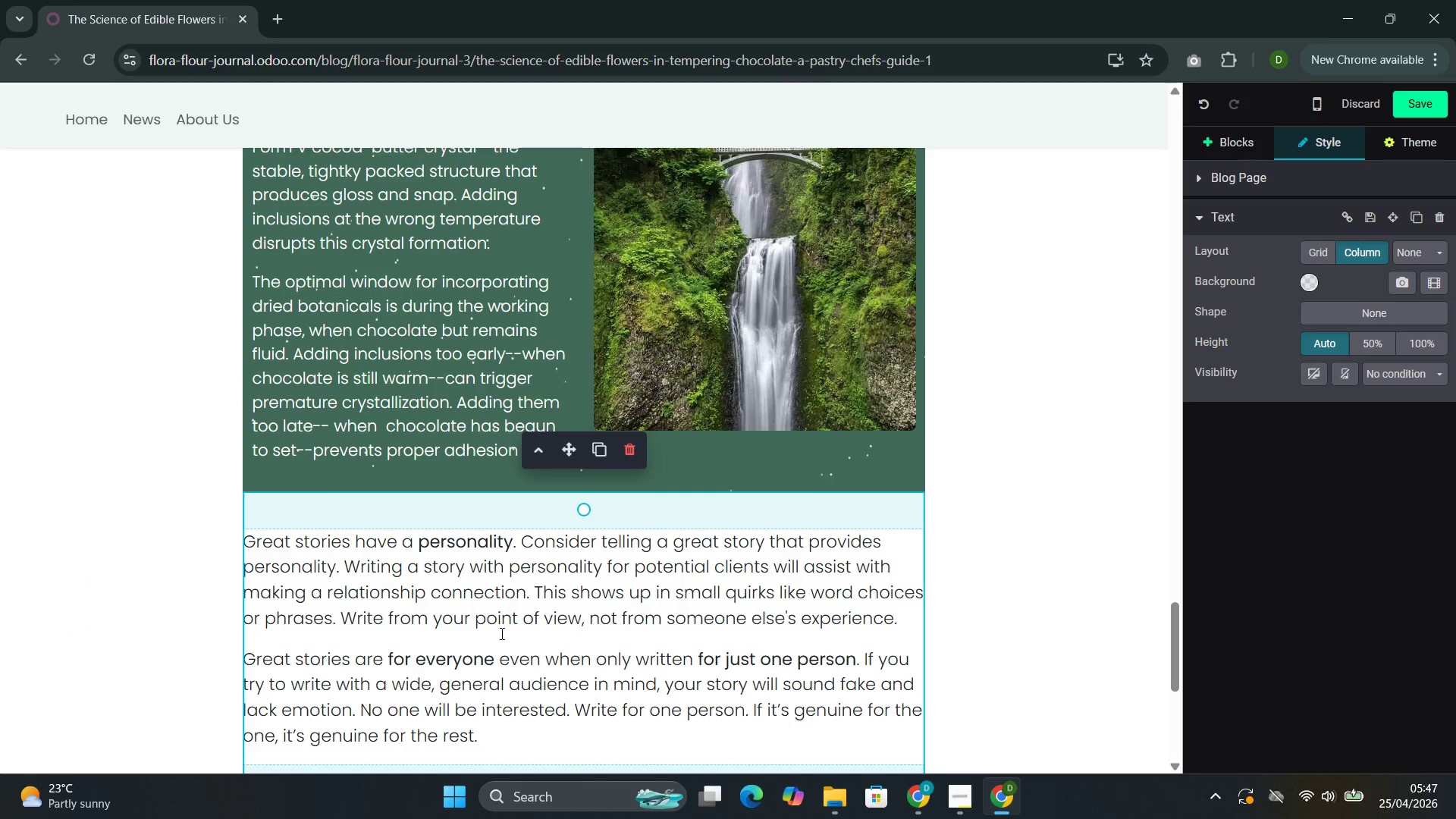 
double_click([500, 633])
 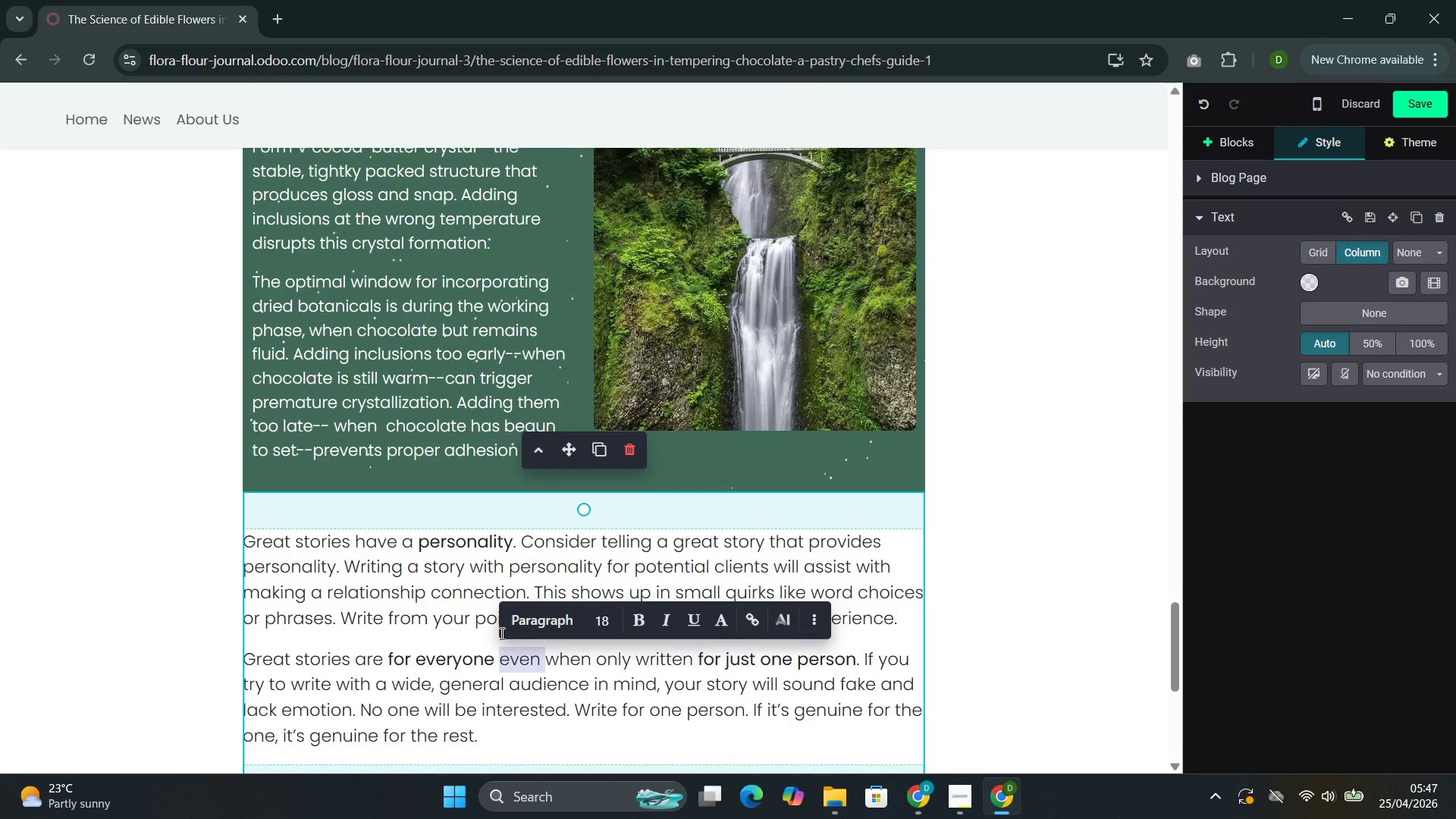 
key(Control+A)
 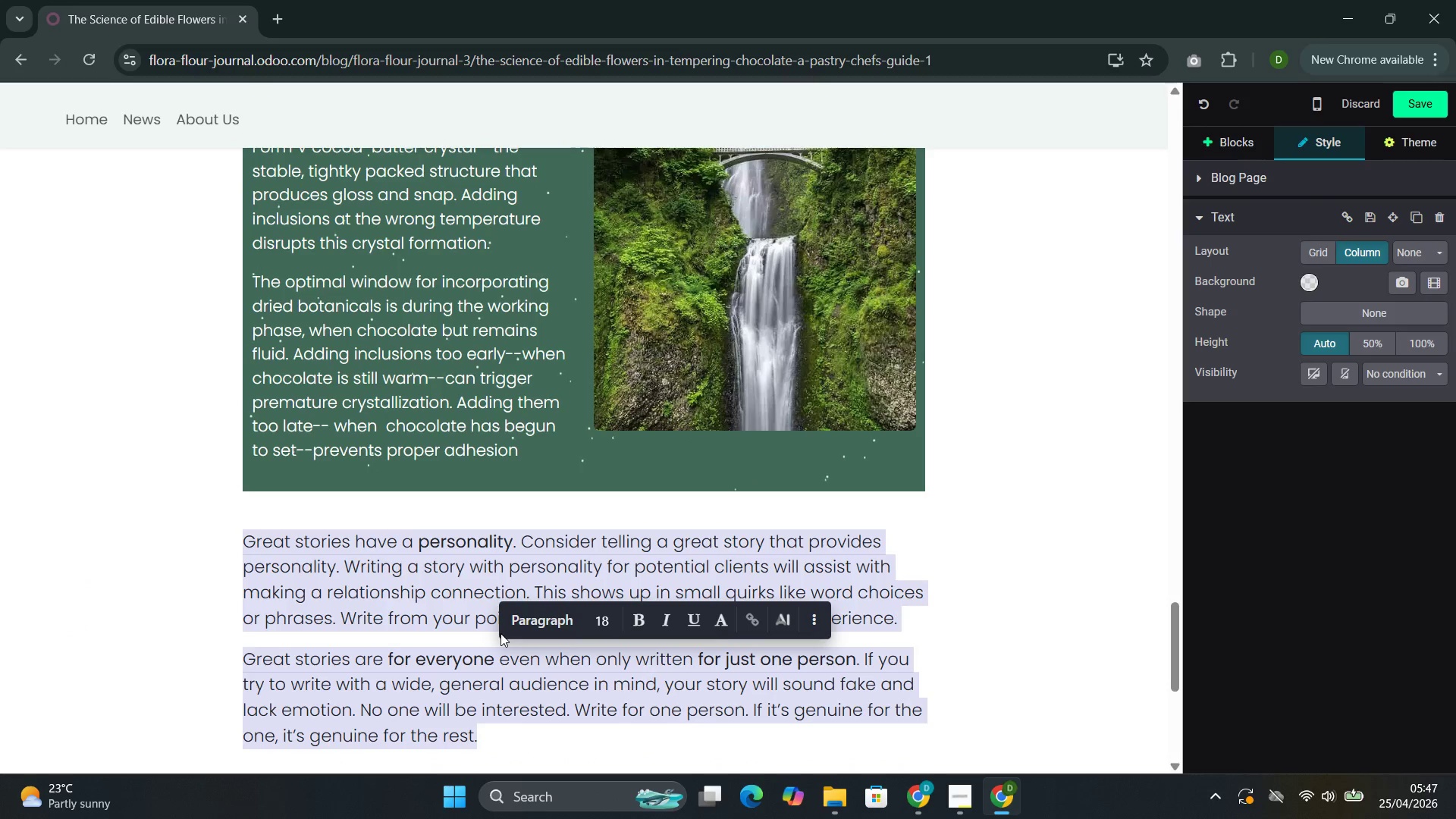 
hold_key(key=Backspace, duration=20.12)
 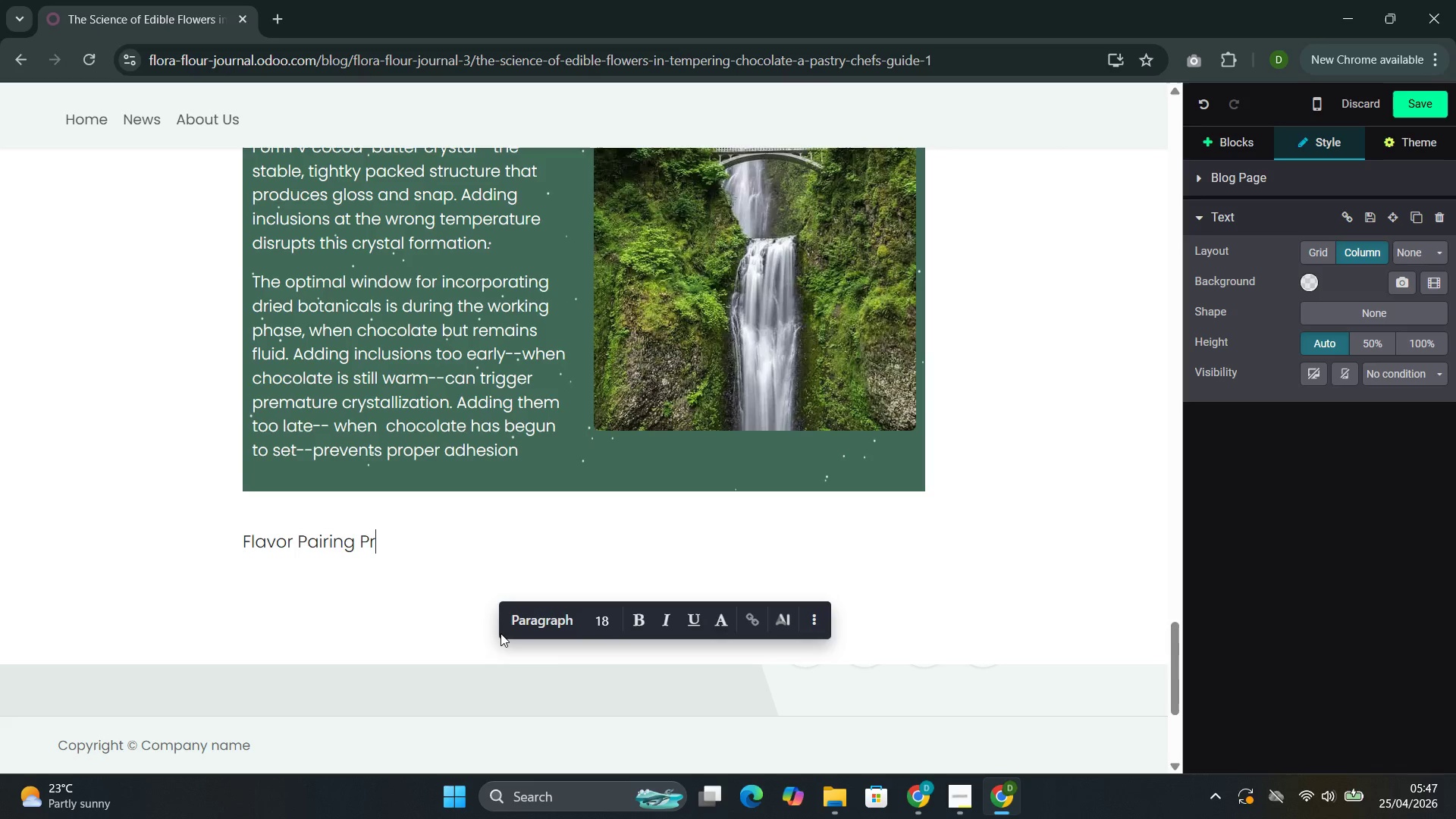 
type(Flavor Pairing Perinciples )
 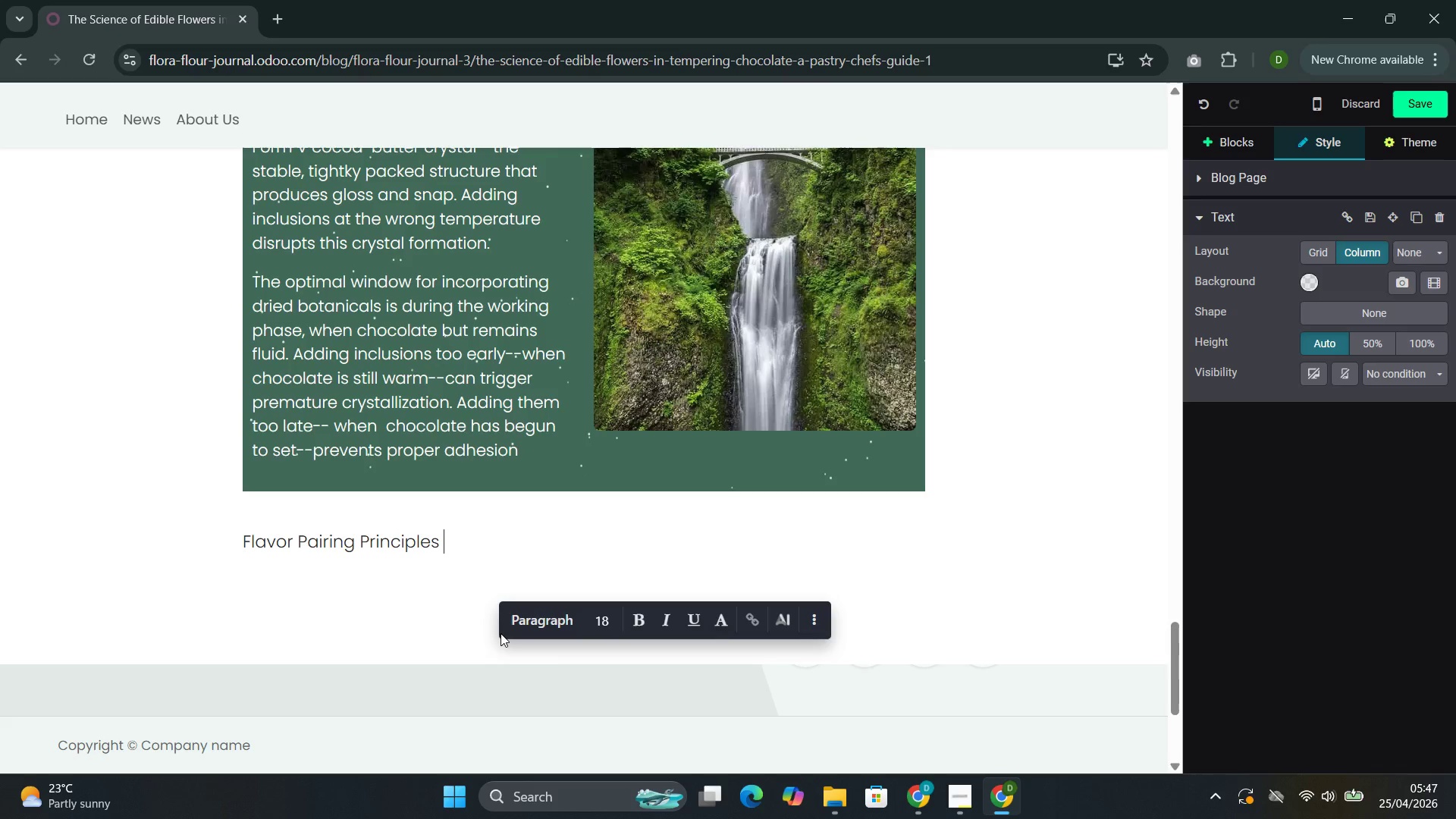 
left_click_drag(start_coordinate=[442, 543], to_coordinate=[242, 531])
 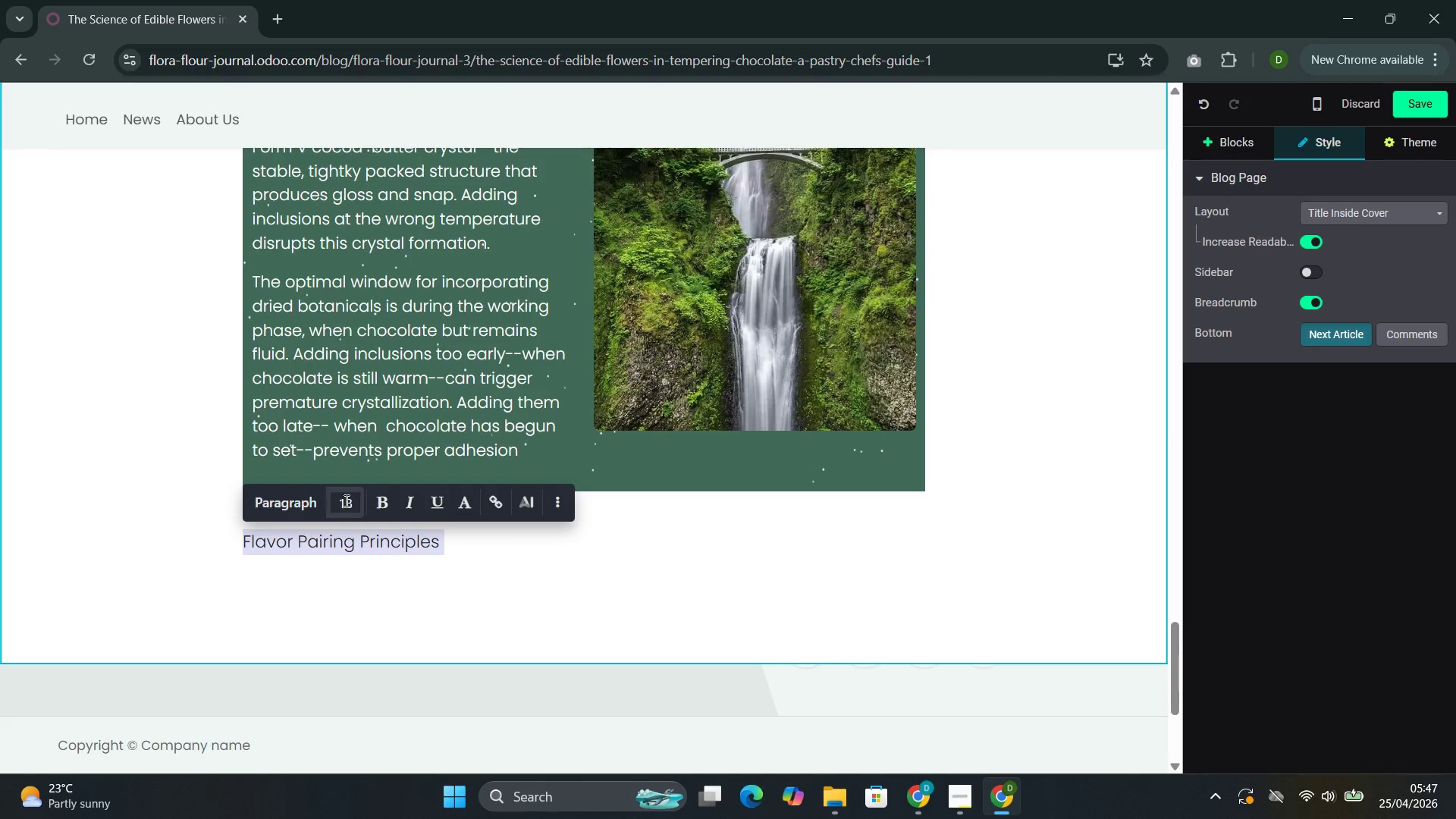 
left_click([287, 501])
 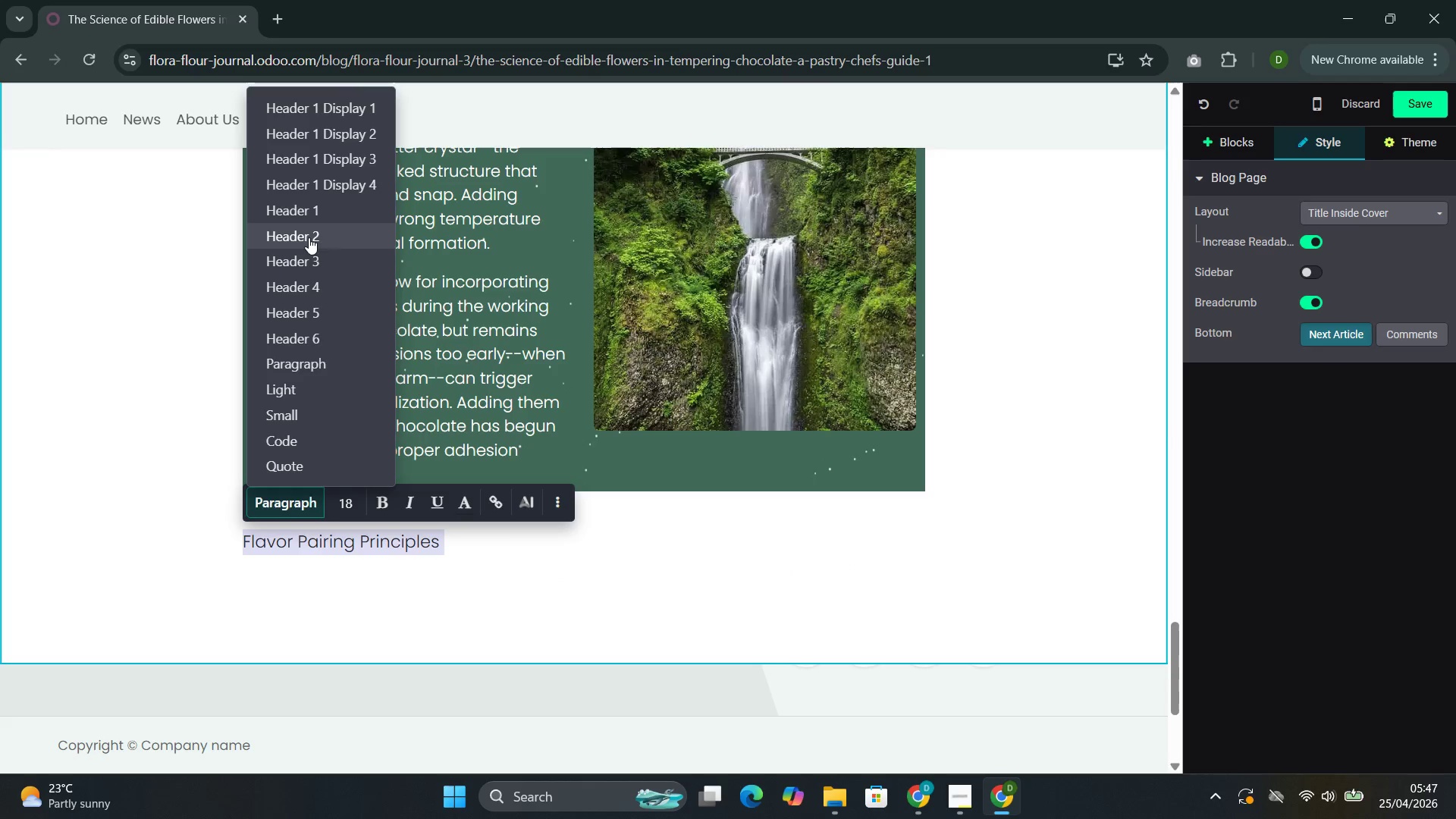 
left_click([309, 235])
 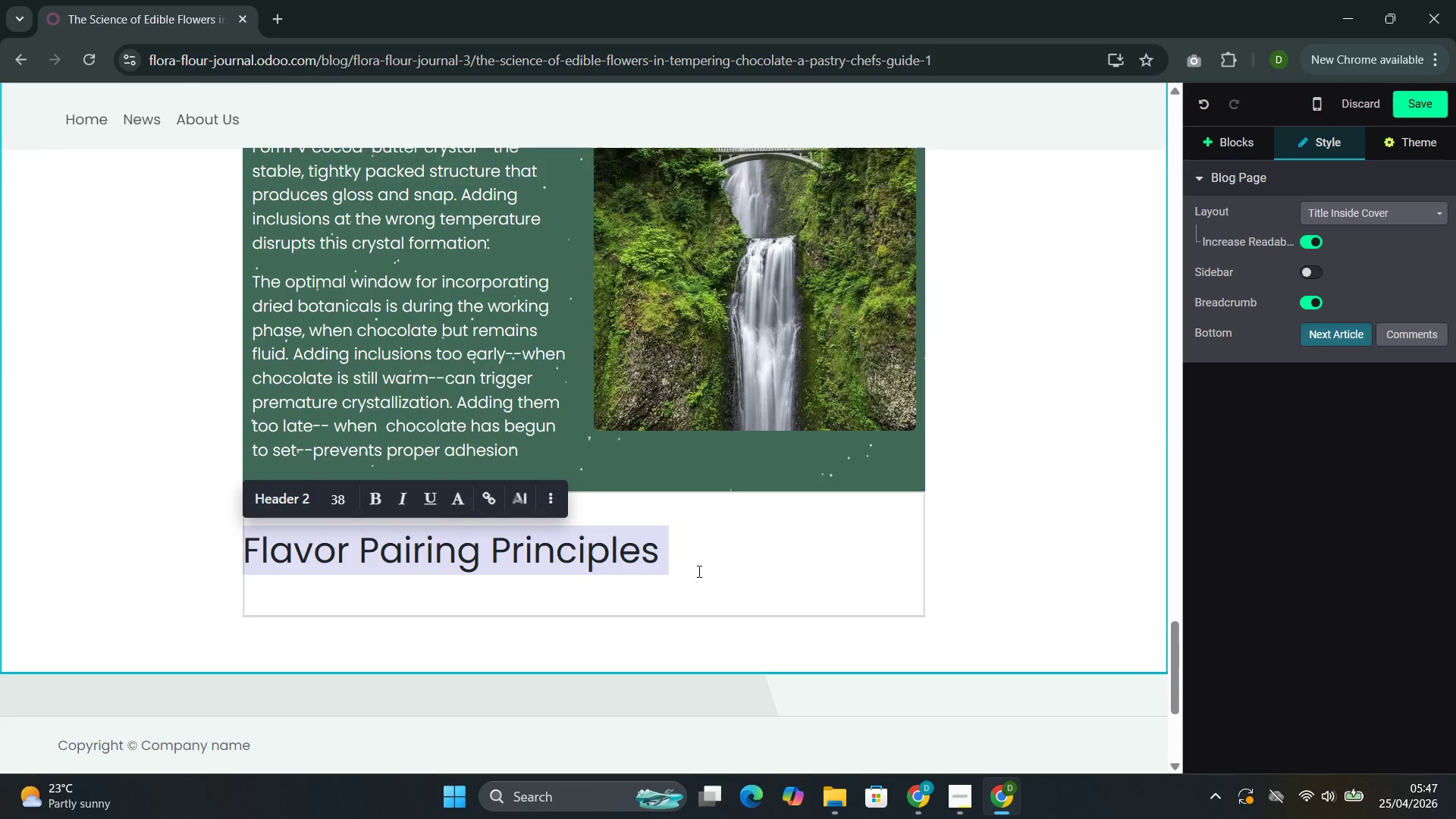 
left_click([694, 543])
 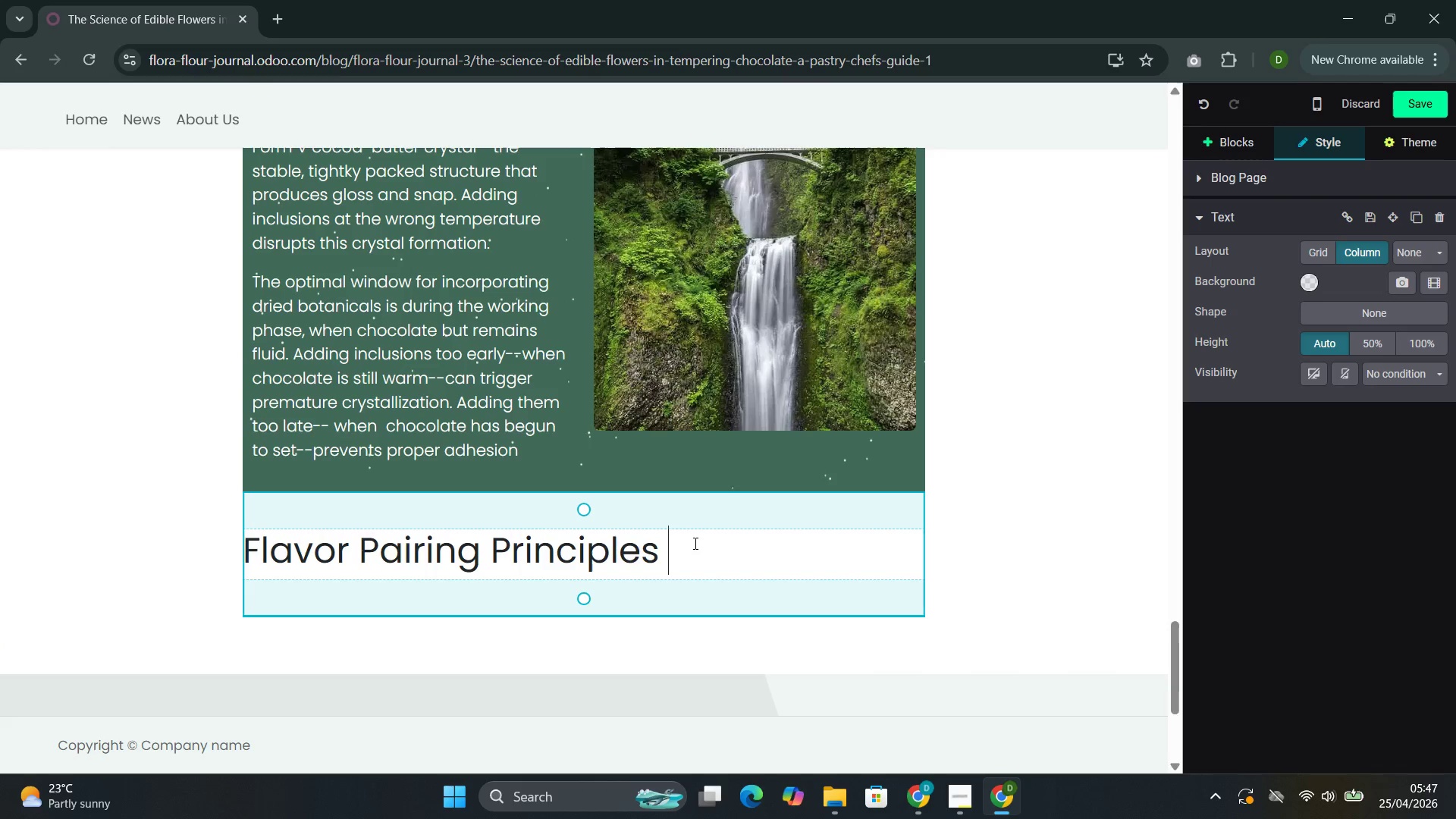 
key(Enter)
 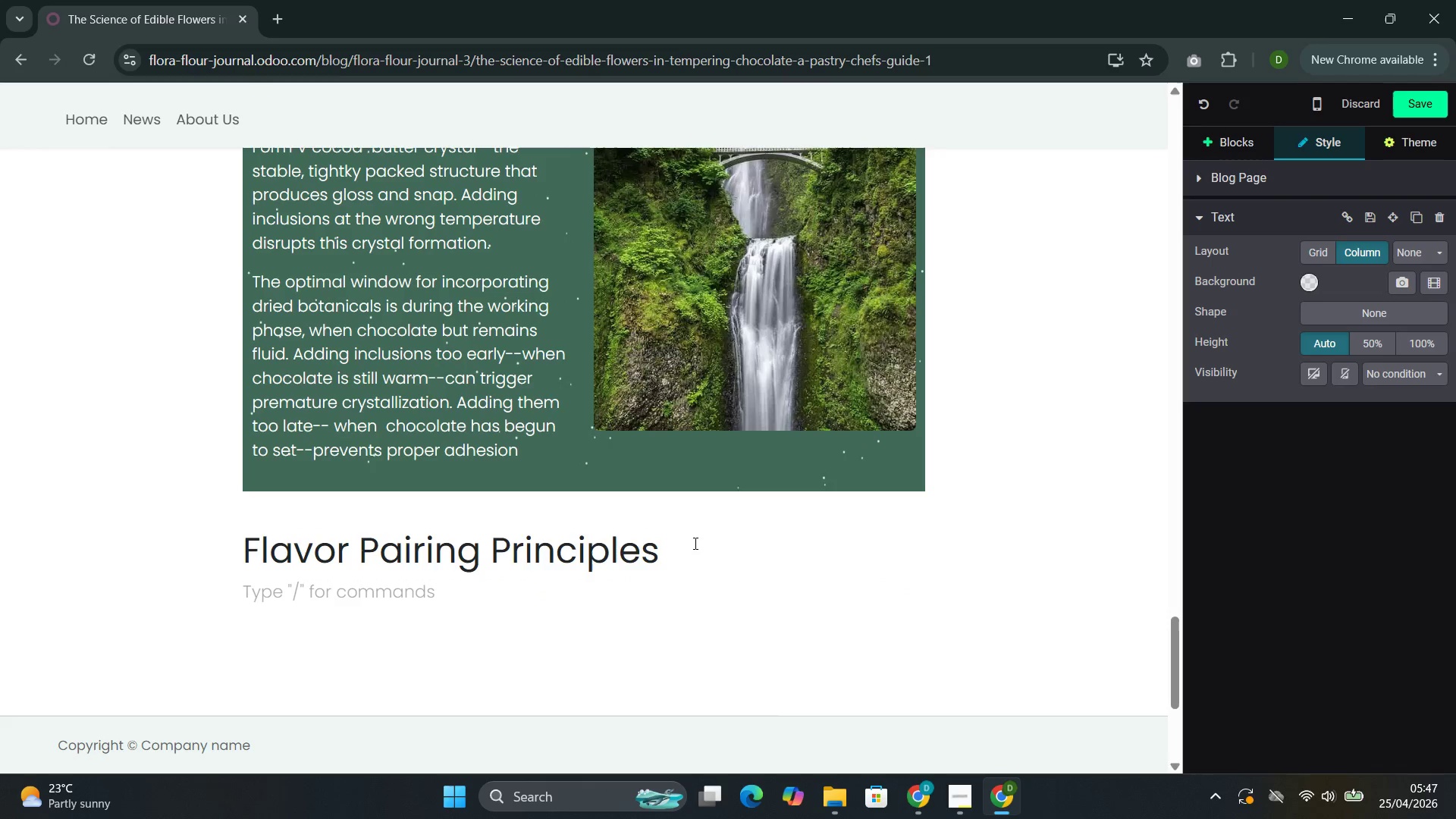 
type(Bey)
 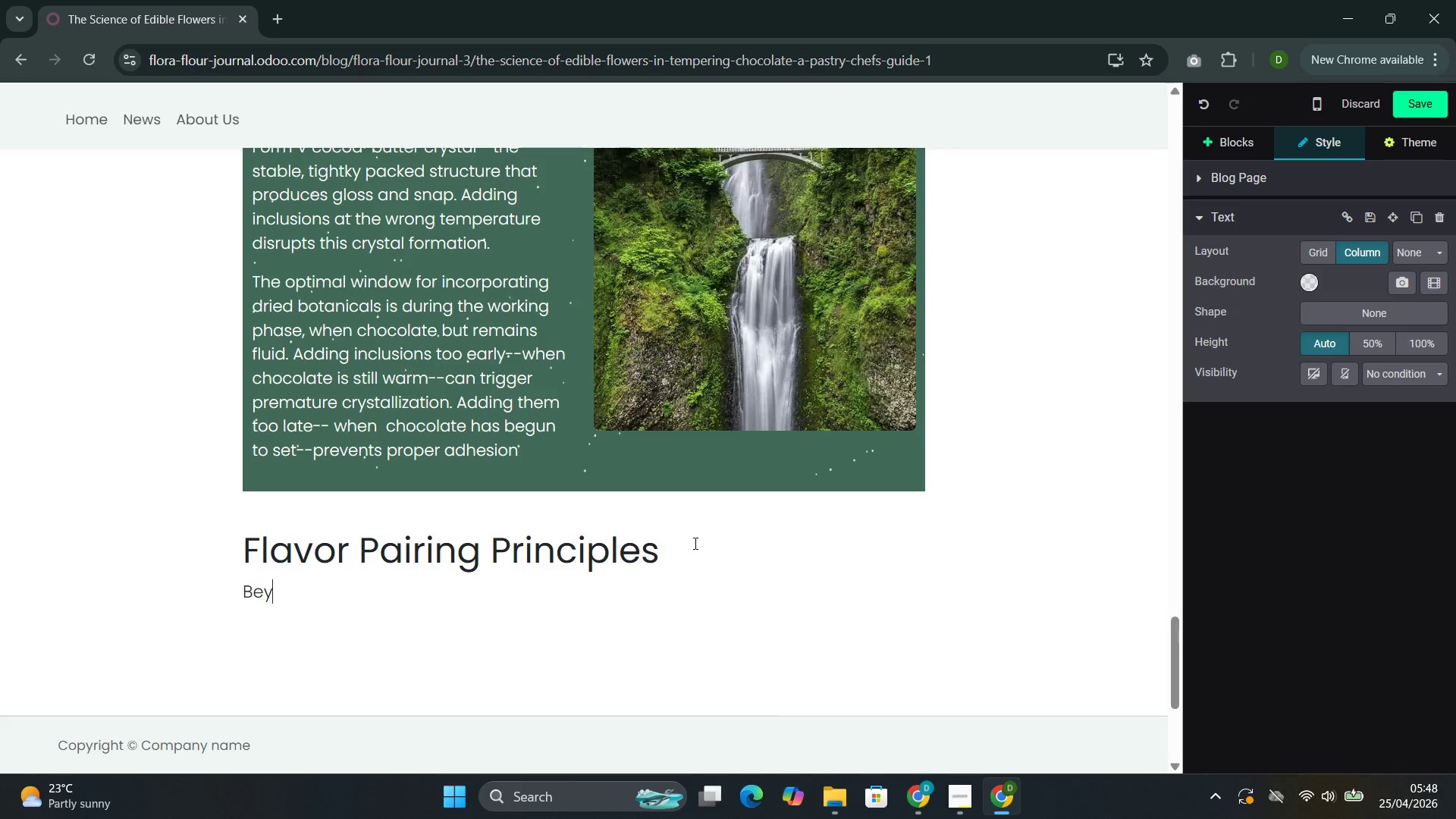 
wait(8.55)
 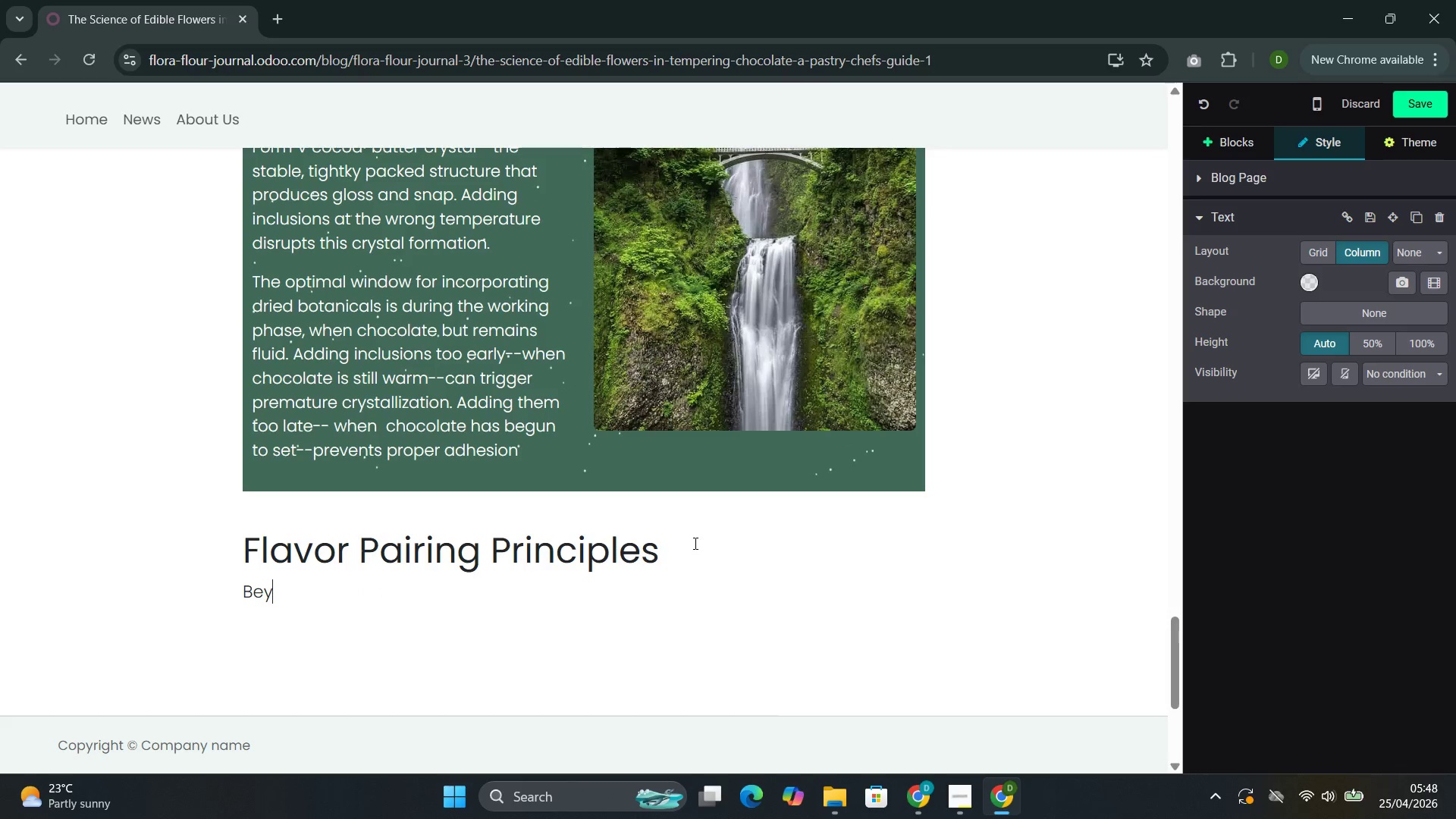 
type(ond tech)
 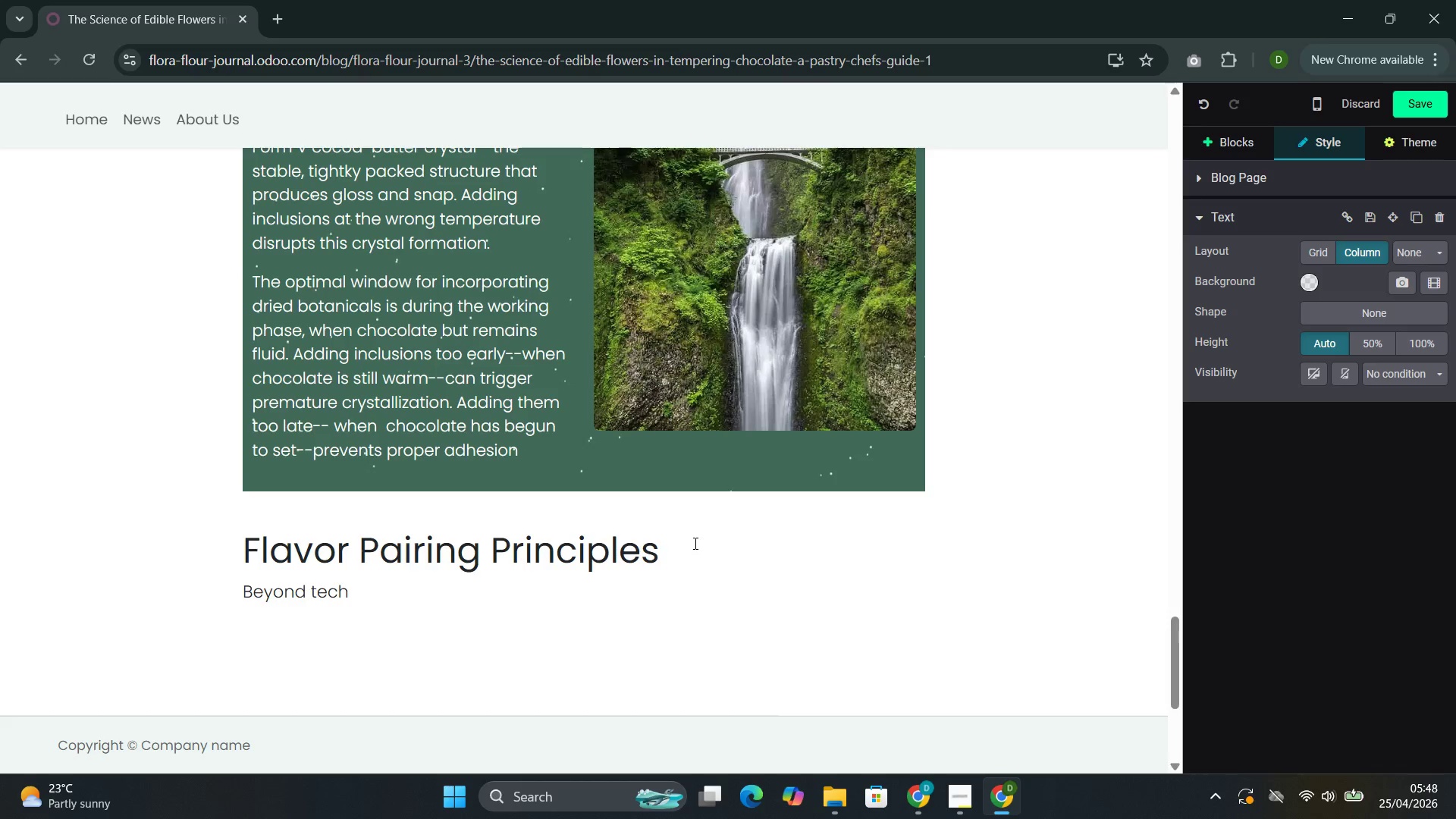 
type(nique, successful chocolate )
key(Backspace)
type(-floral work requires )
 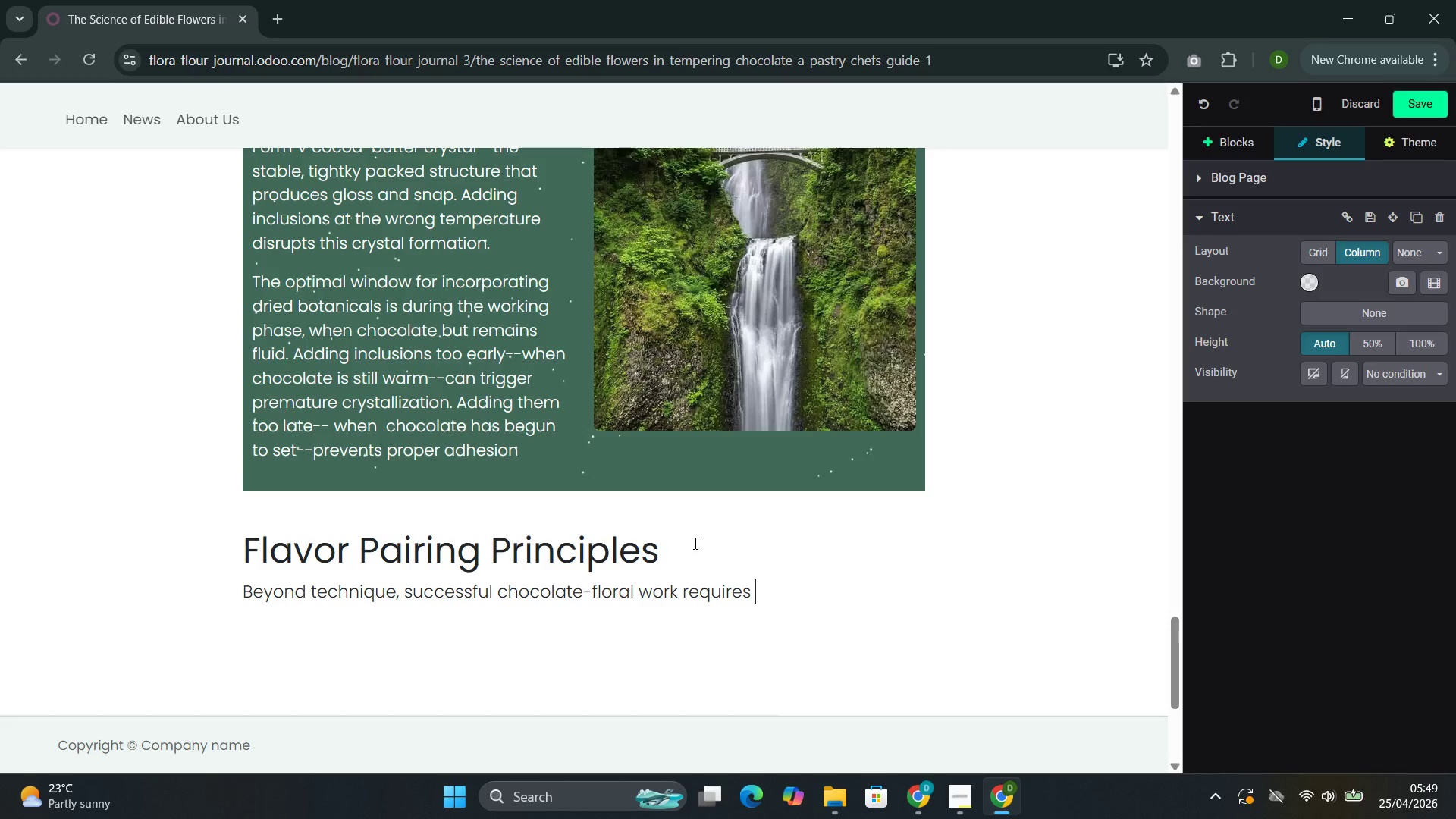 
wait(43.69)
 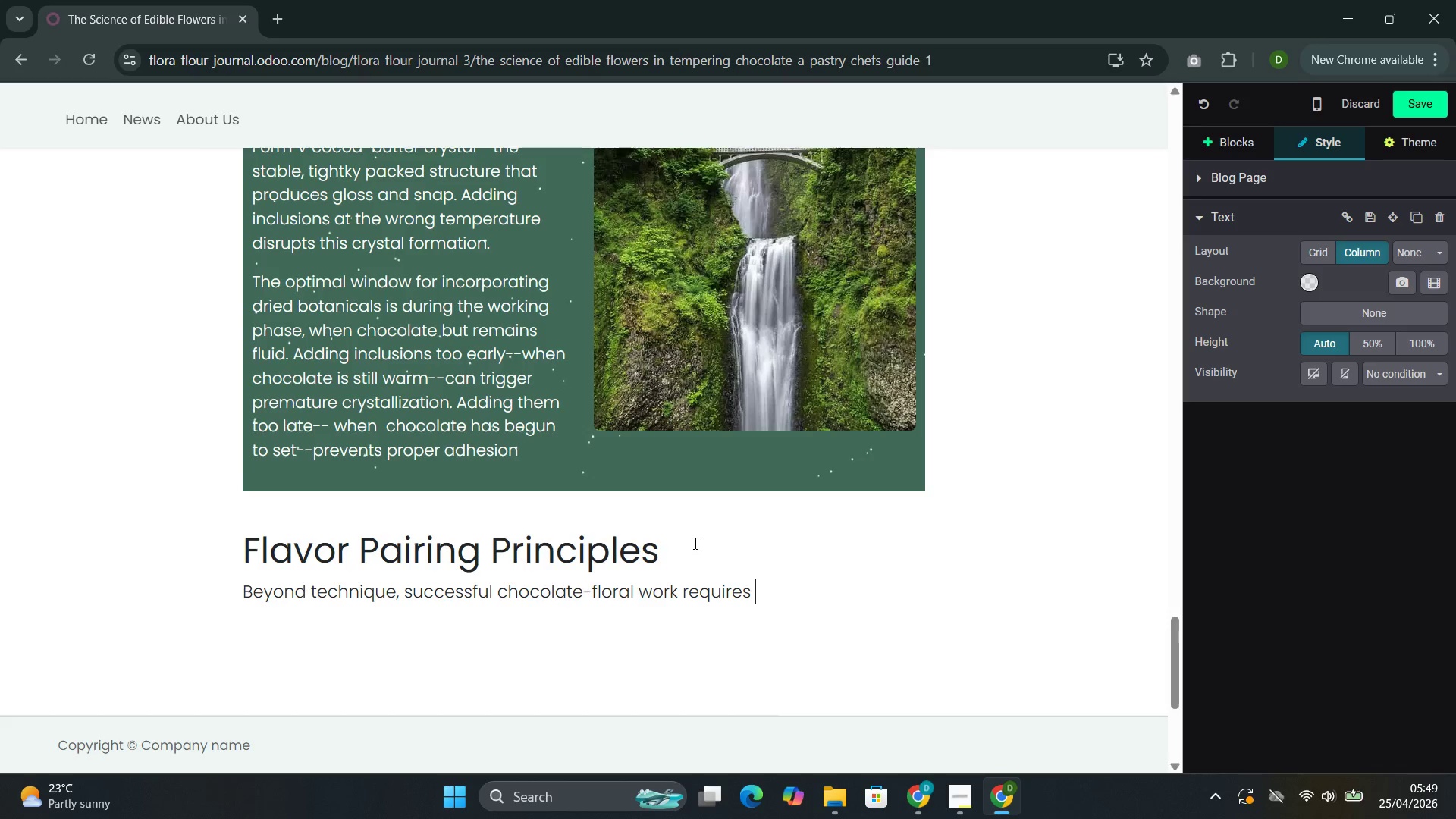 
type(understanding how volatile aromatic compounds in flowers interact with cocoa'a)
key(Backspace)
type(s complex flavor profile:)
 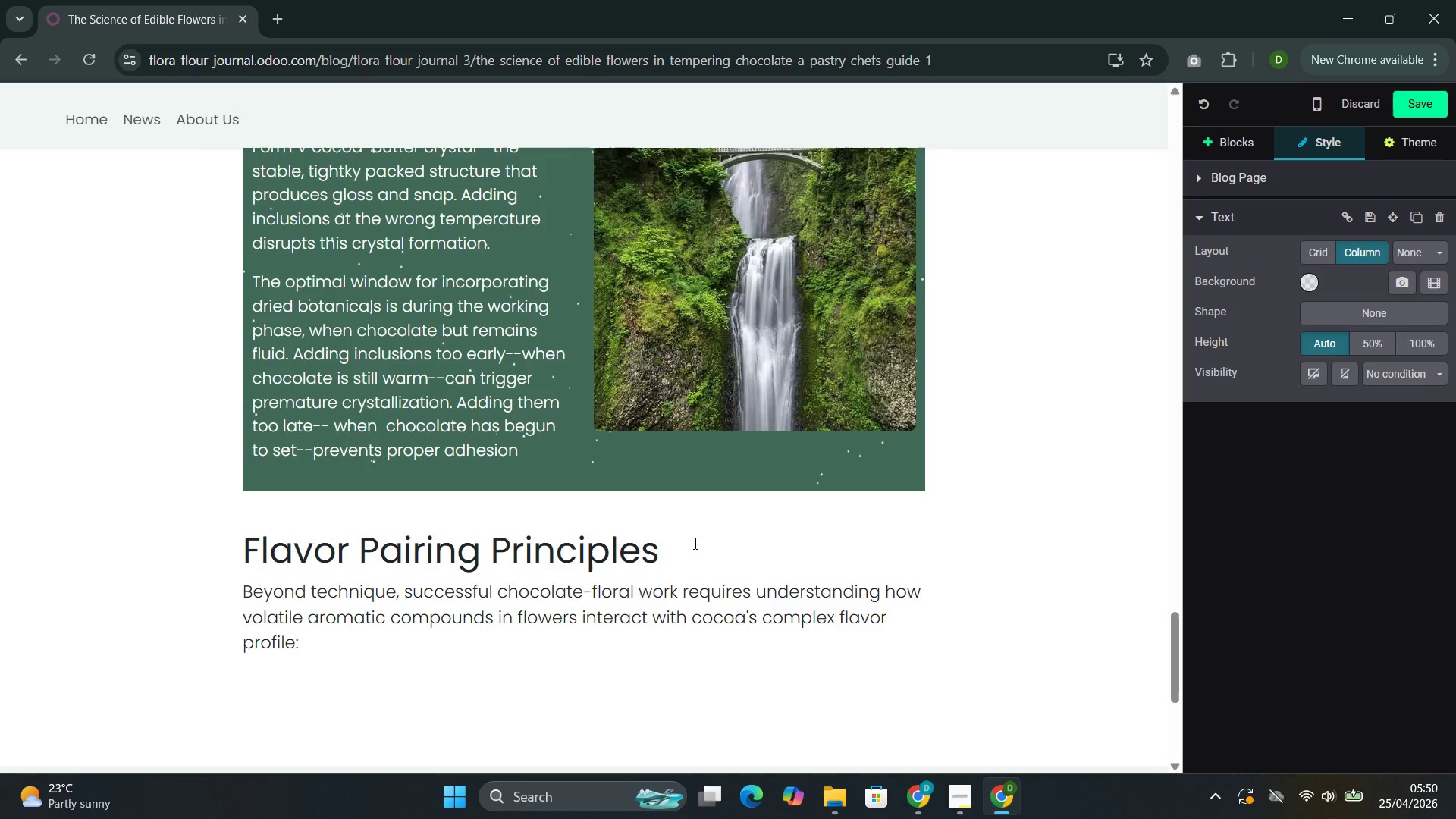 
key(Enter)
 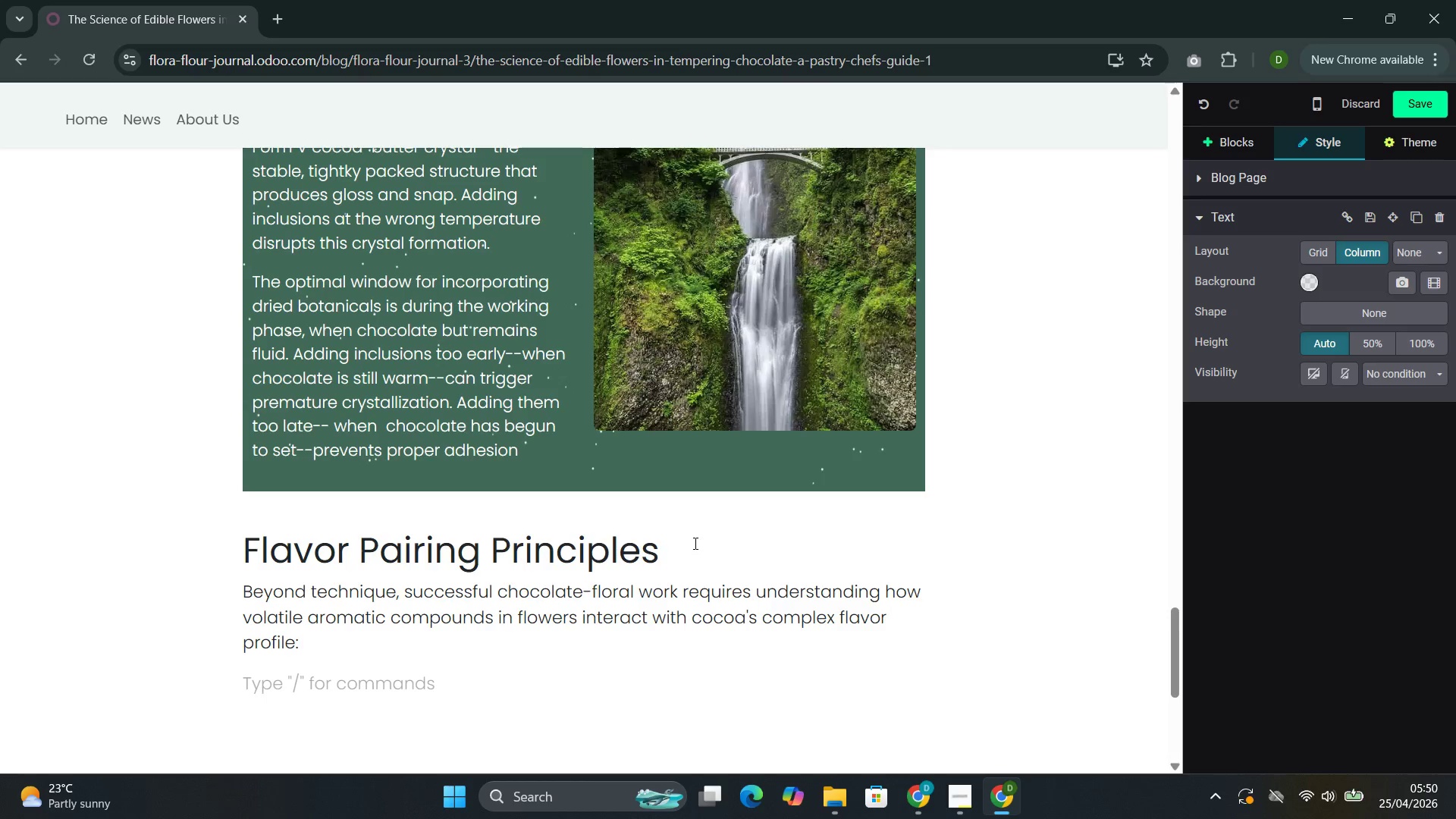 
type(- P)
key(Backspace)
type(Rose and Dar)
key(Backspace)
key(Backspace)
key(Backspace)
type(dark chocolate())
 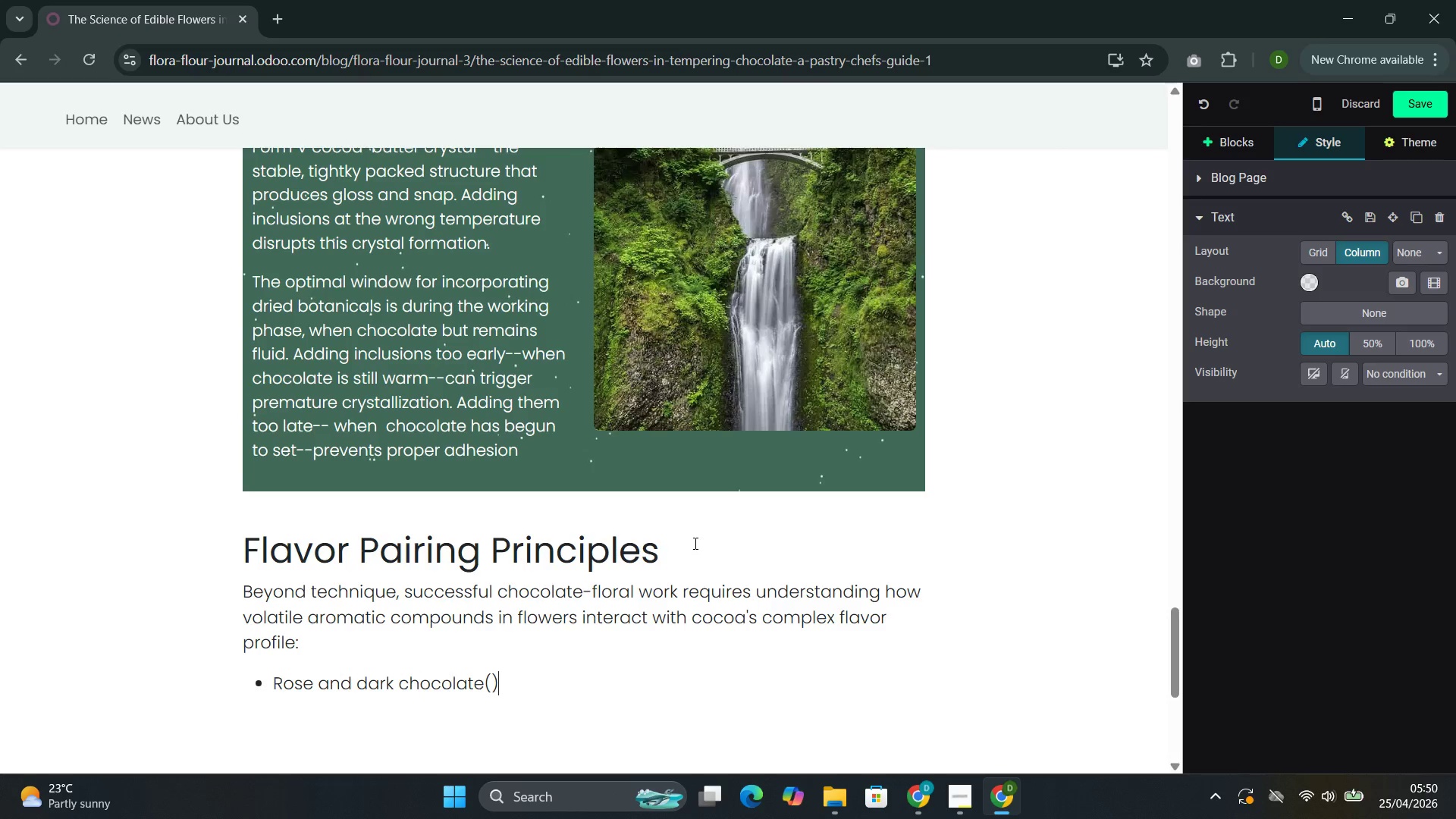 
key(Shift+ArrowLeft)
 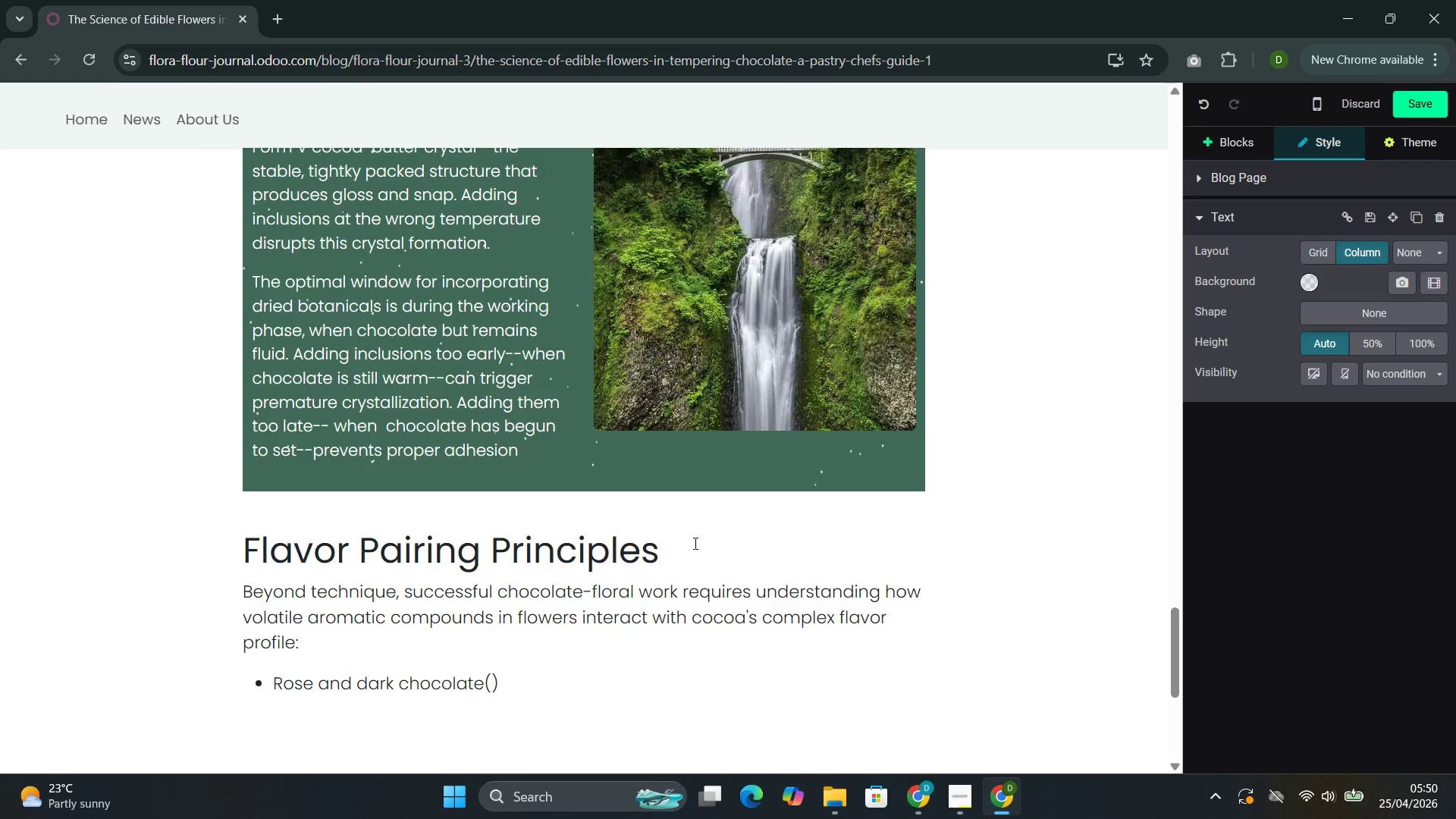 
type(70%)
 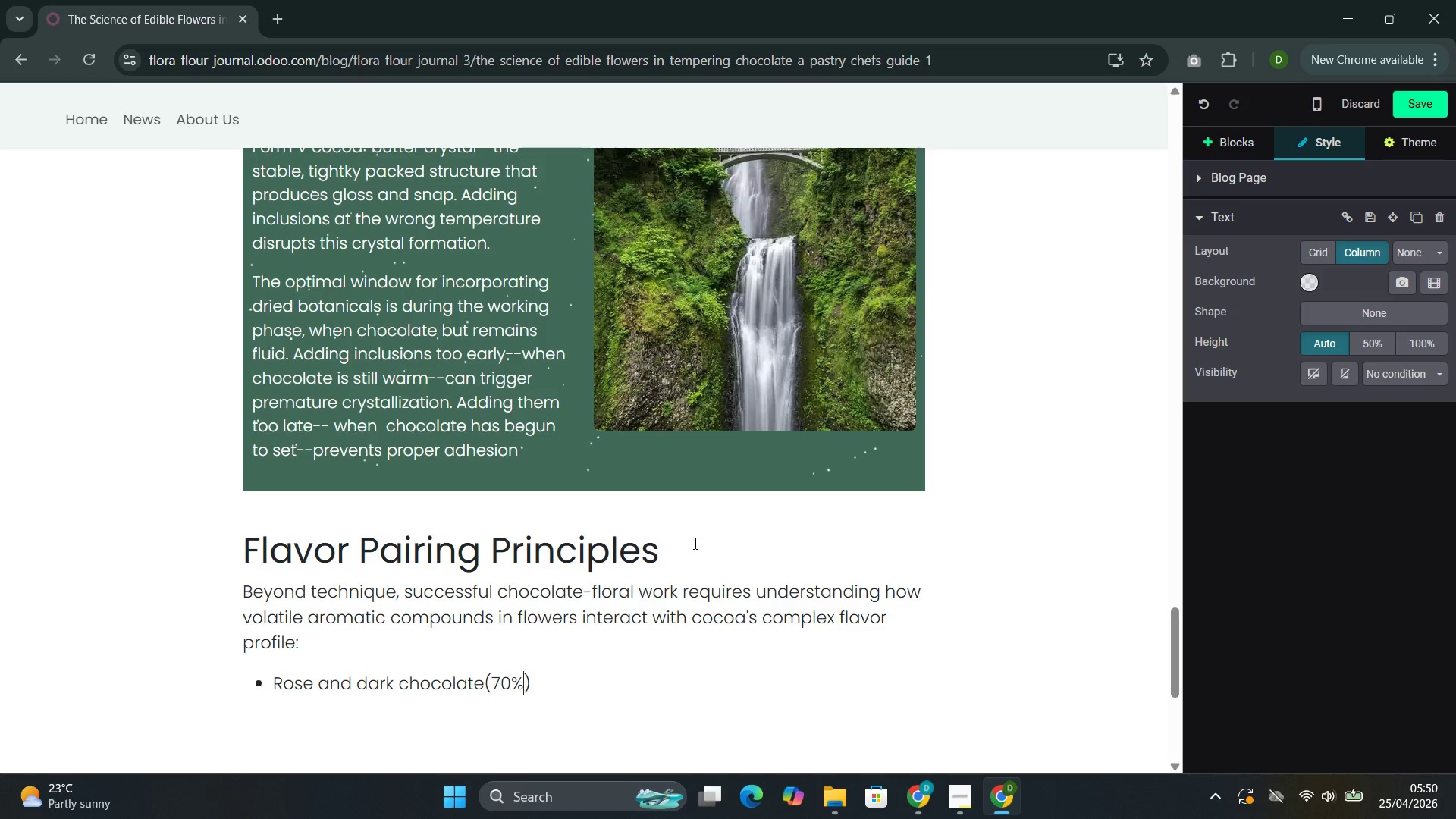 
wait(5.02)
 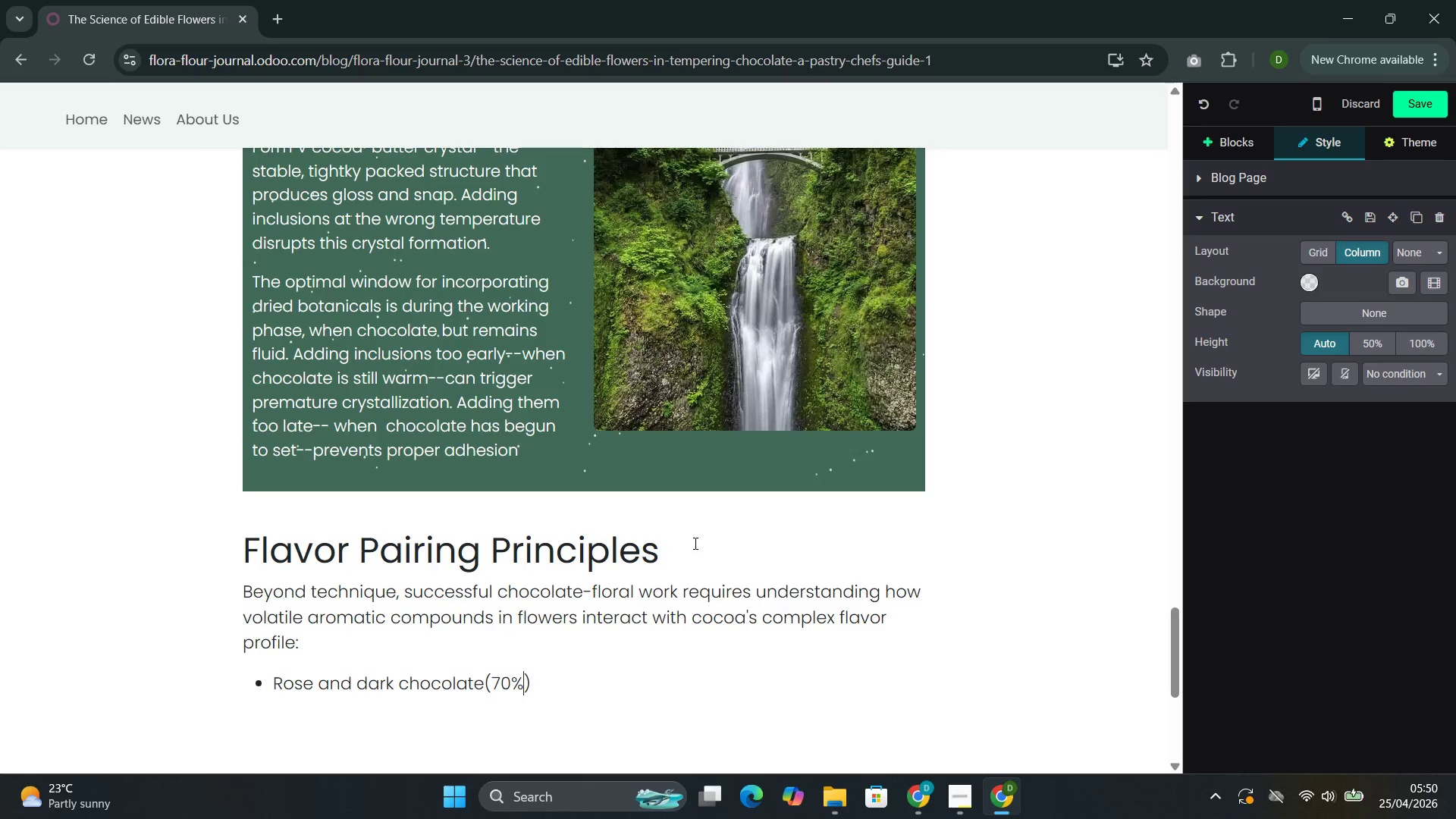 
key(Shift+Equal)
 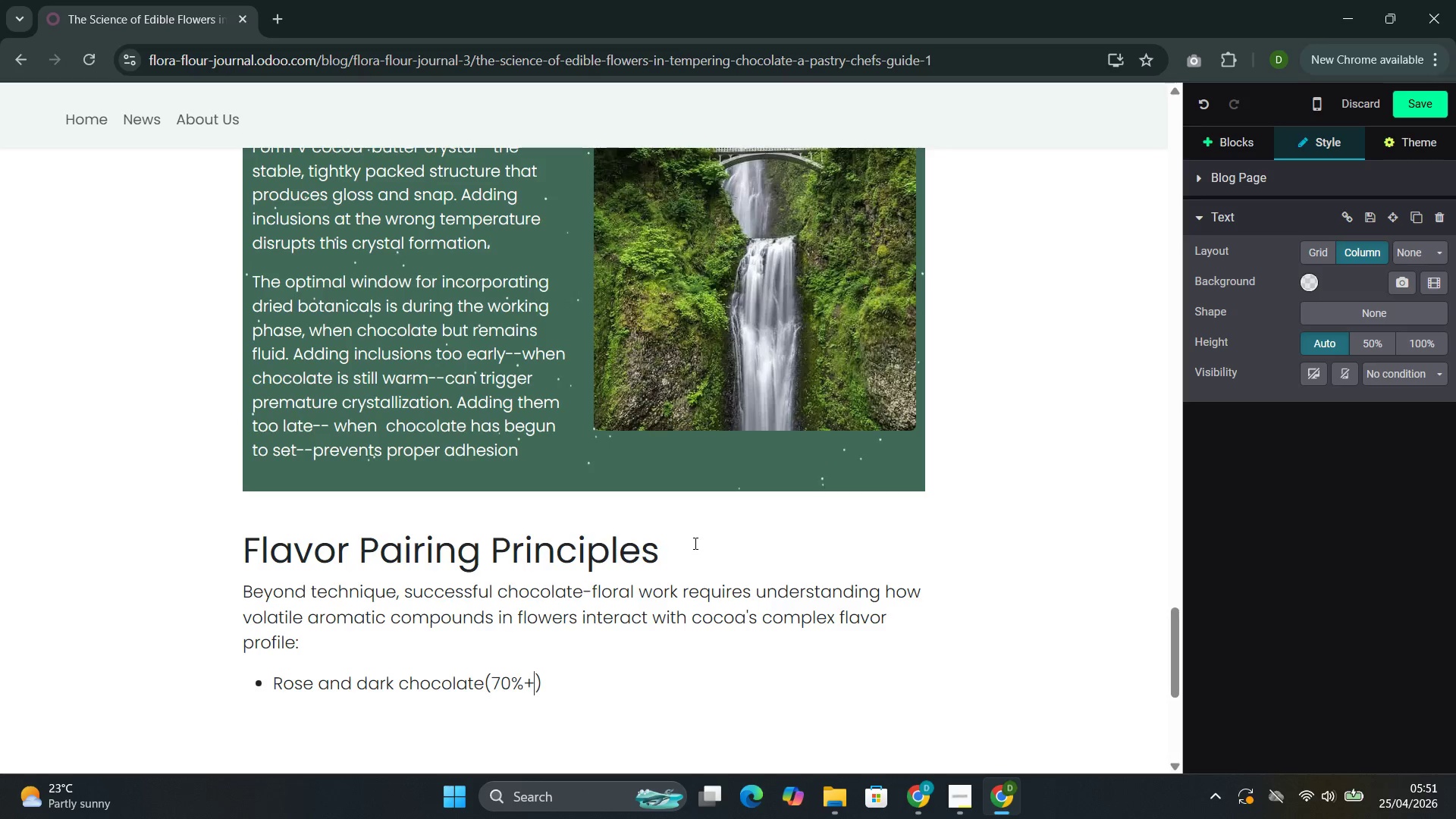 
key(ArrowRight)
 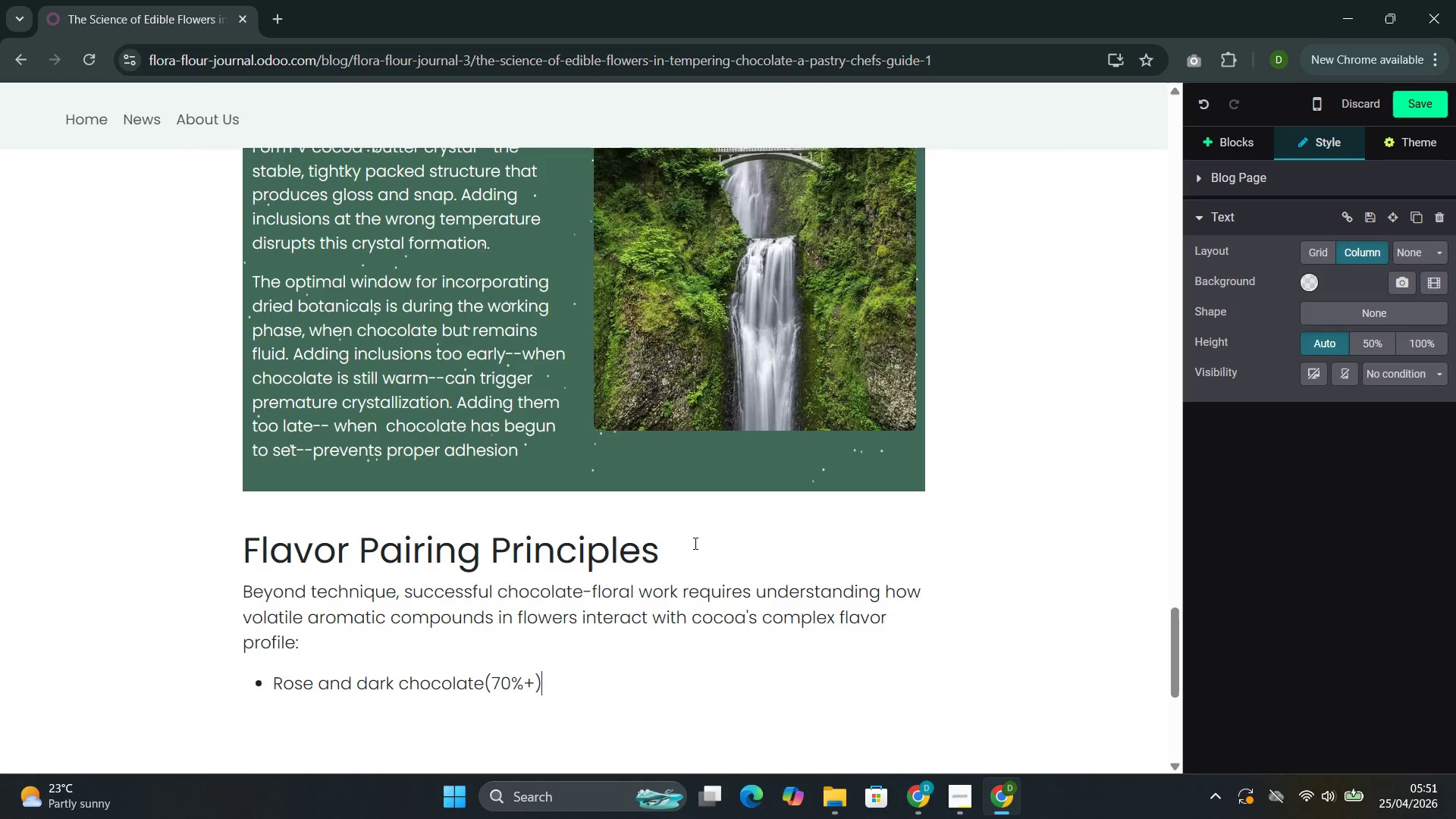 
key(Shift+Semicolon)
 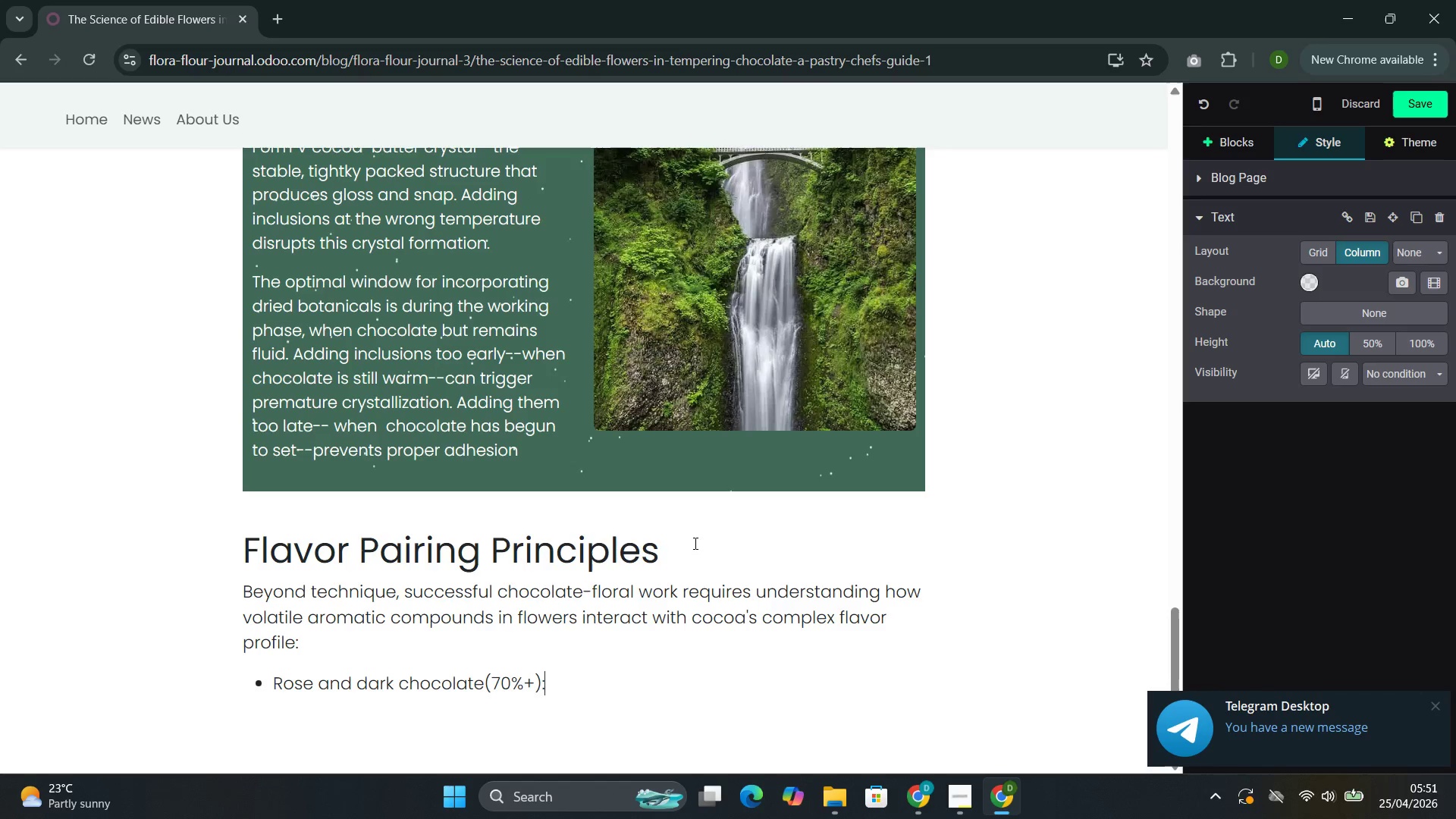 
type( Rose's sweetness B)
key(Backspace)
type(balances dark chocilate's )
 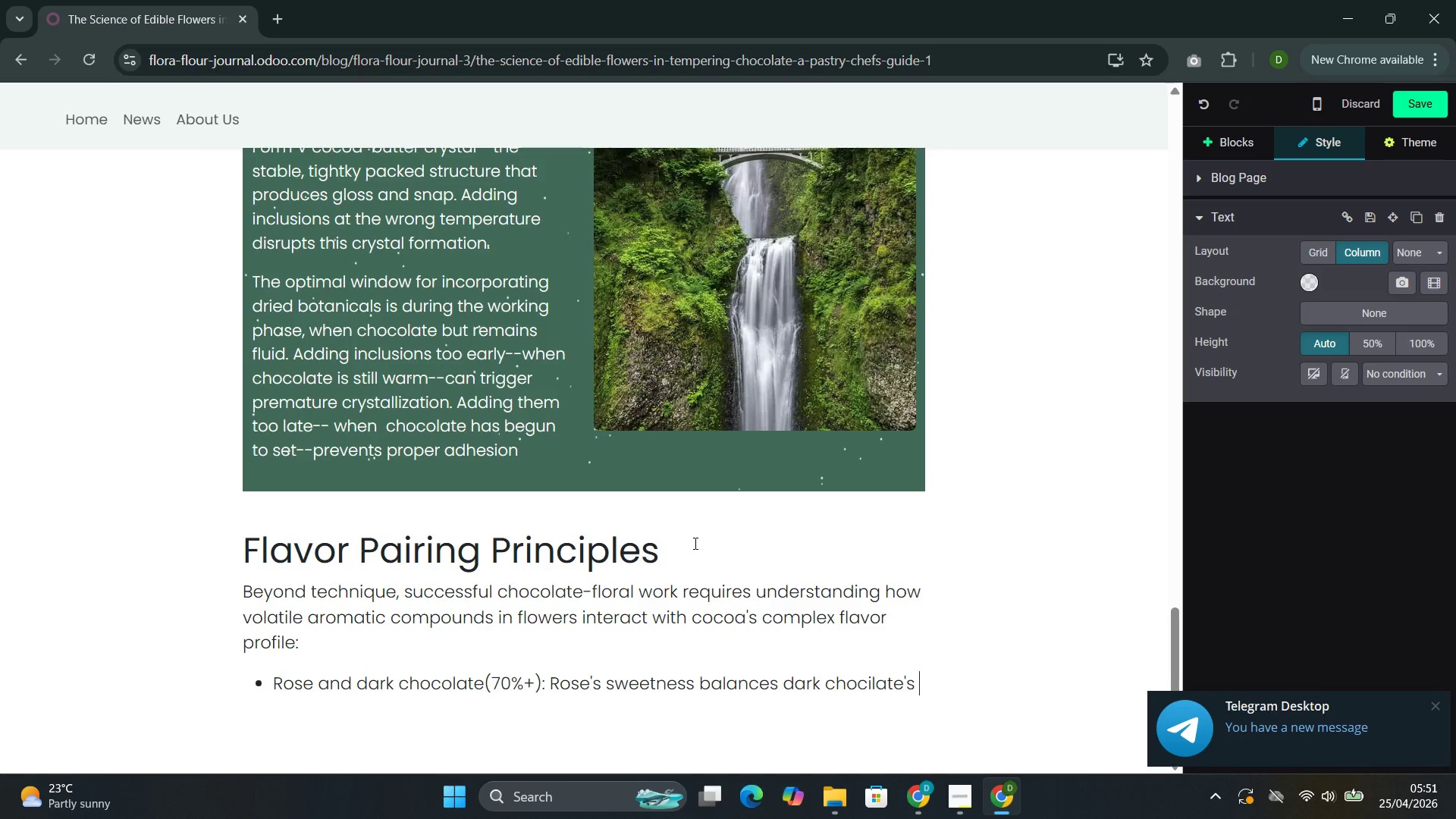 
key(ArrowLeft)
 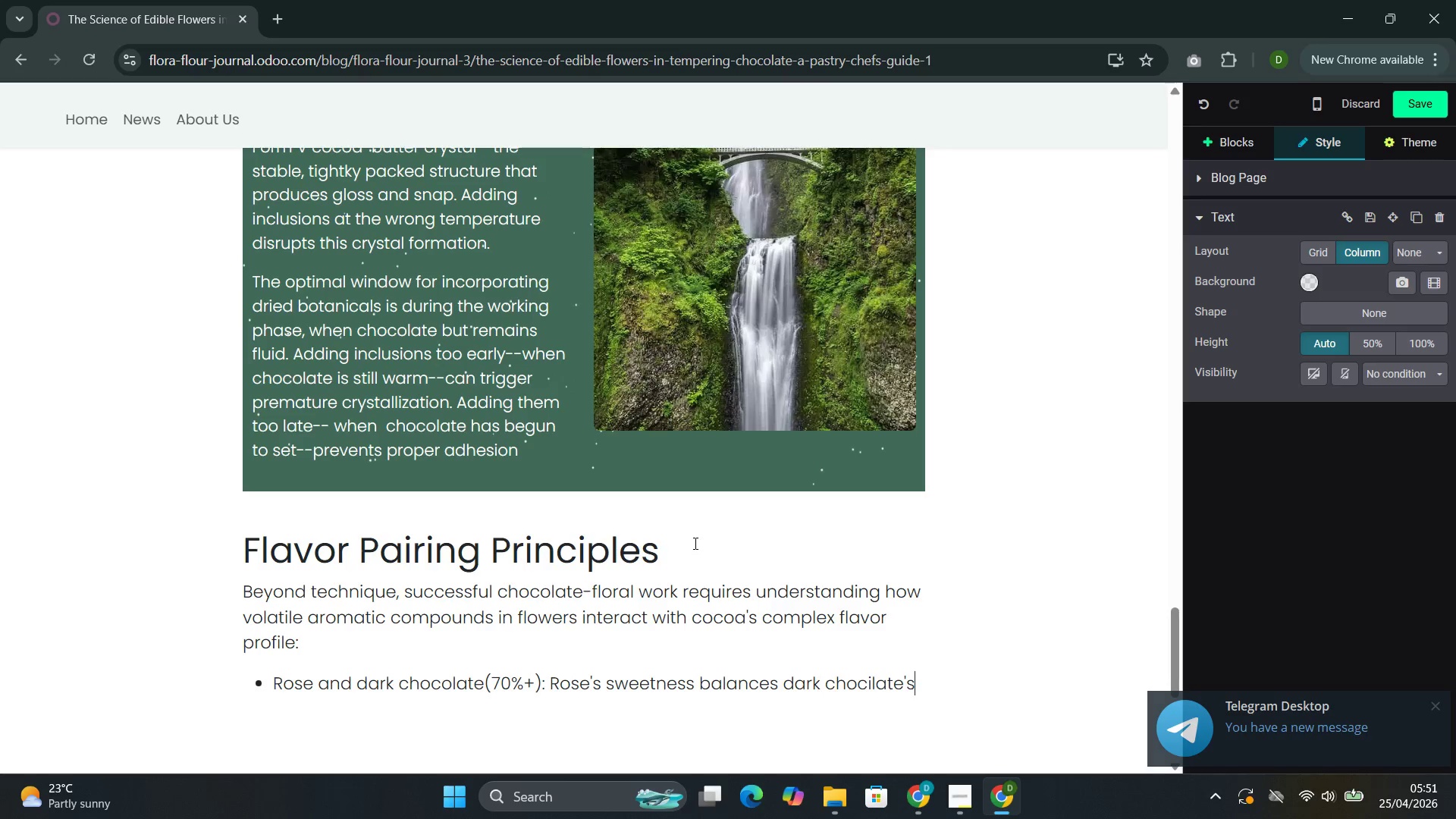 
key(ArrowLeft)
 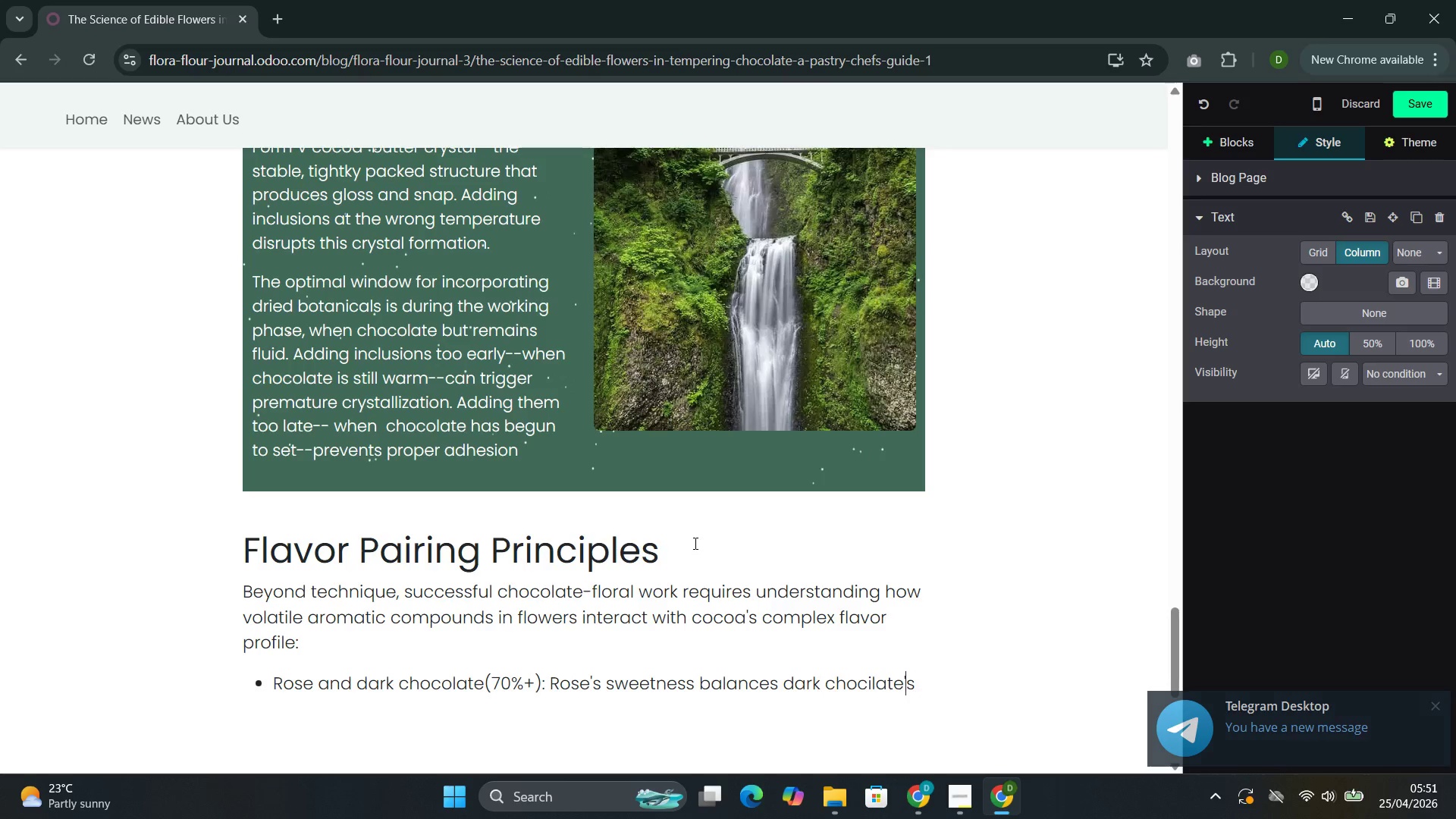 
key(ArrowLeft)
 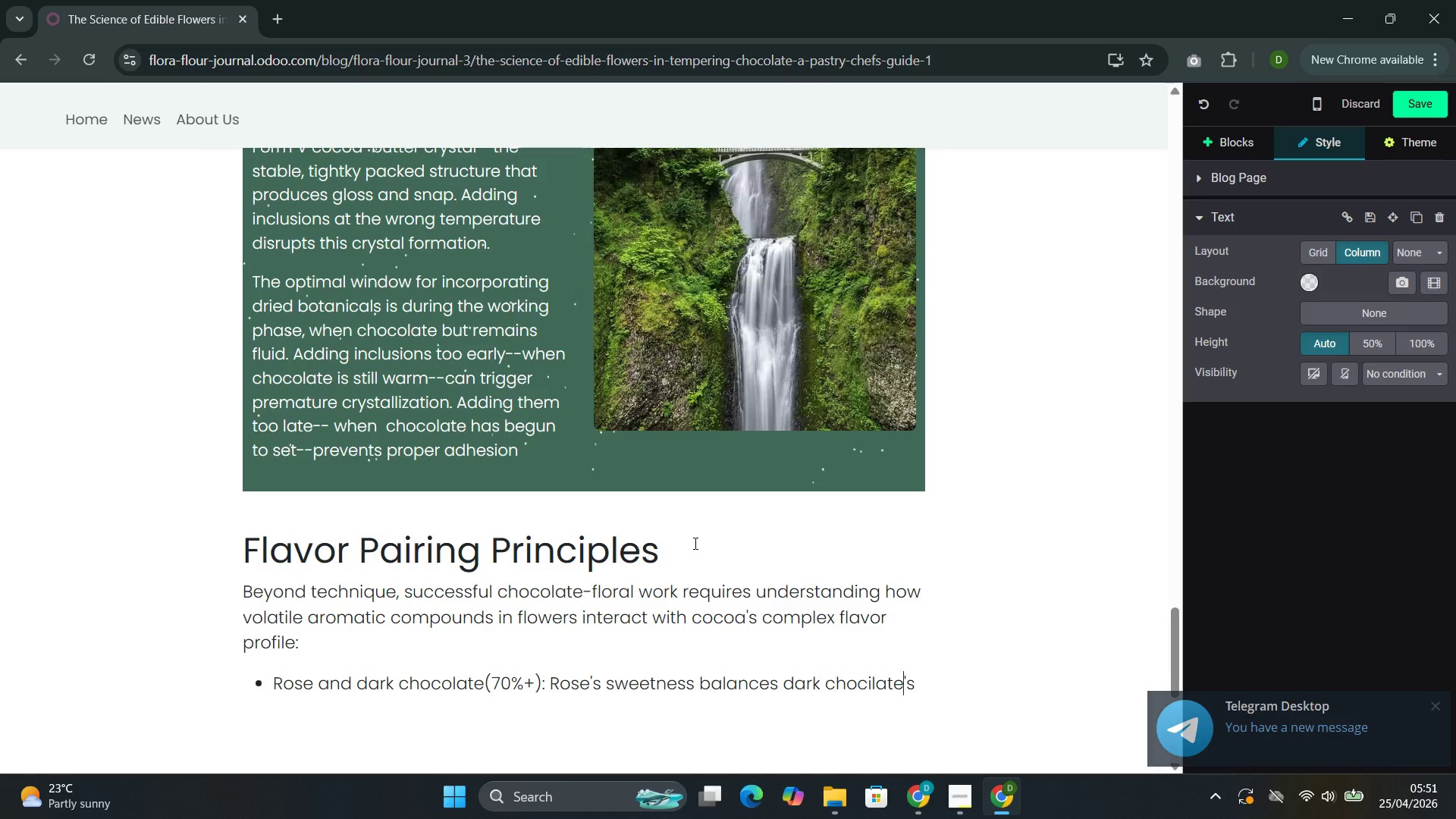 
key(ArrowLeft)
 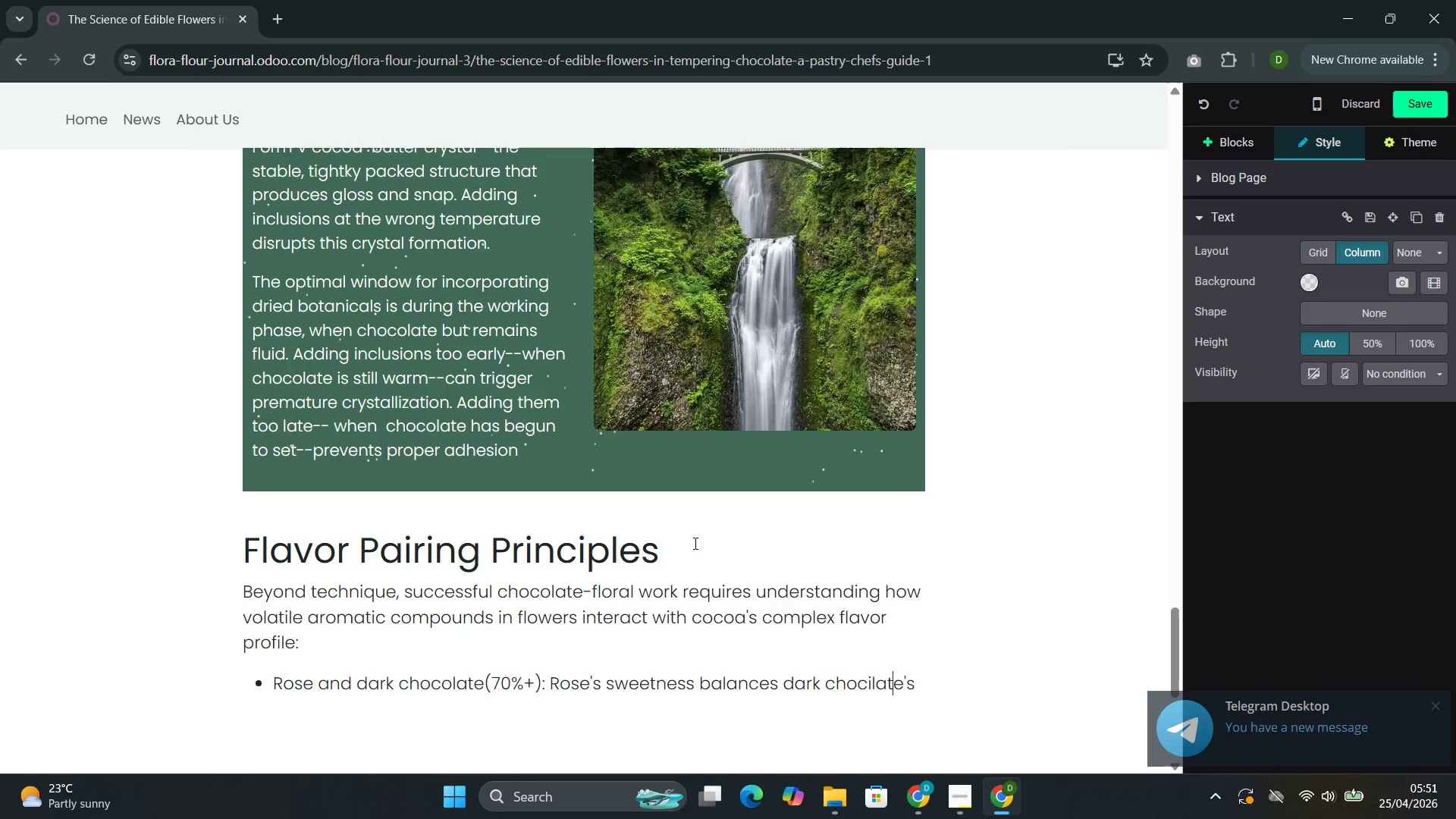 
key(ArrowLeft)
 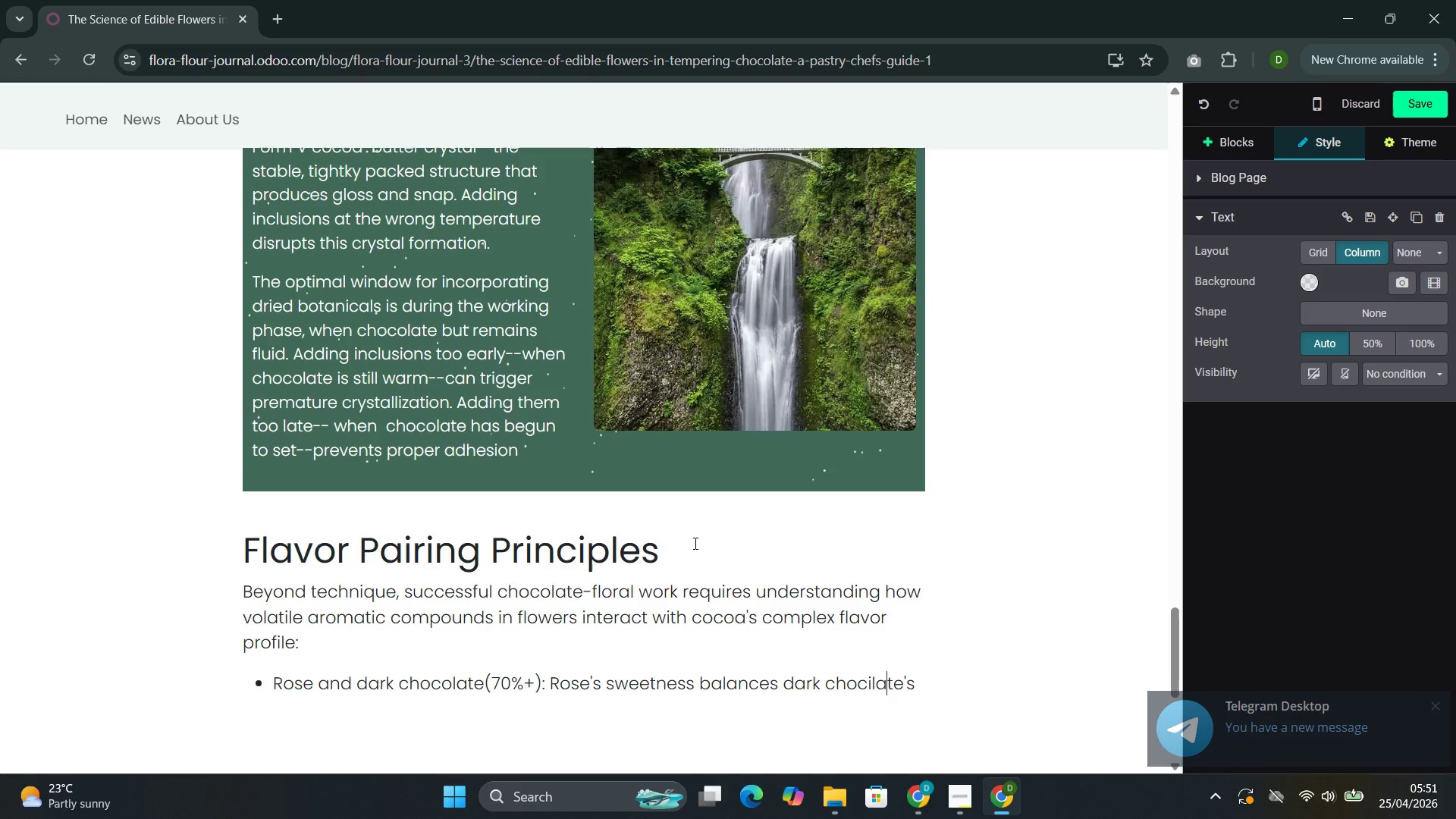 
key(ArrowLeft)
 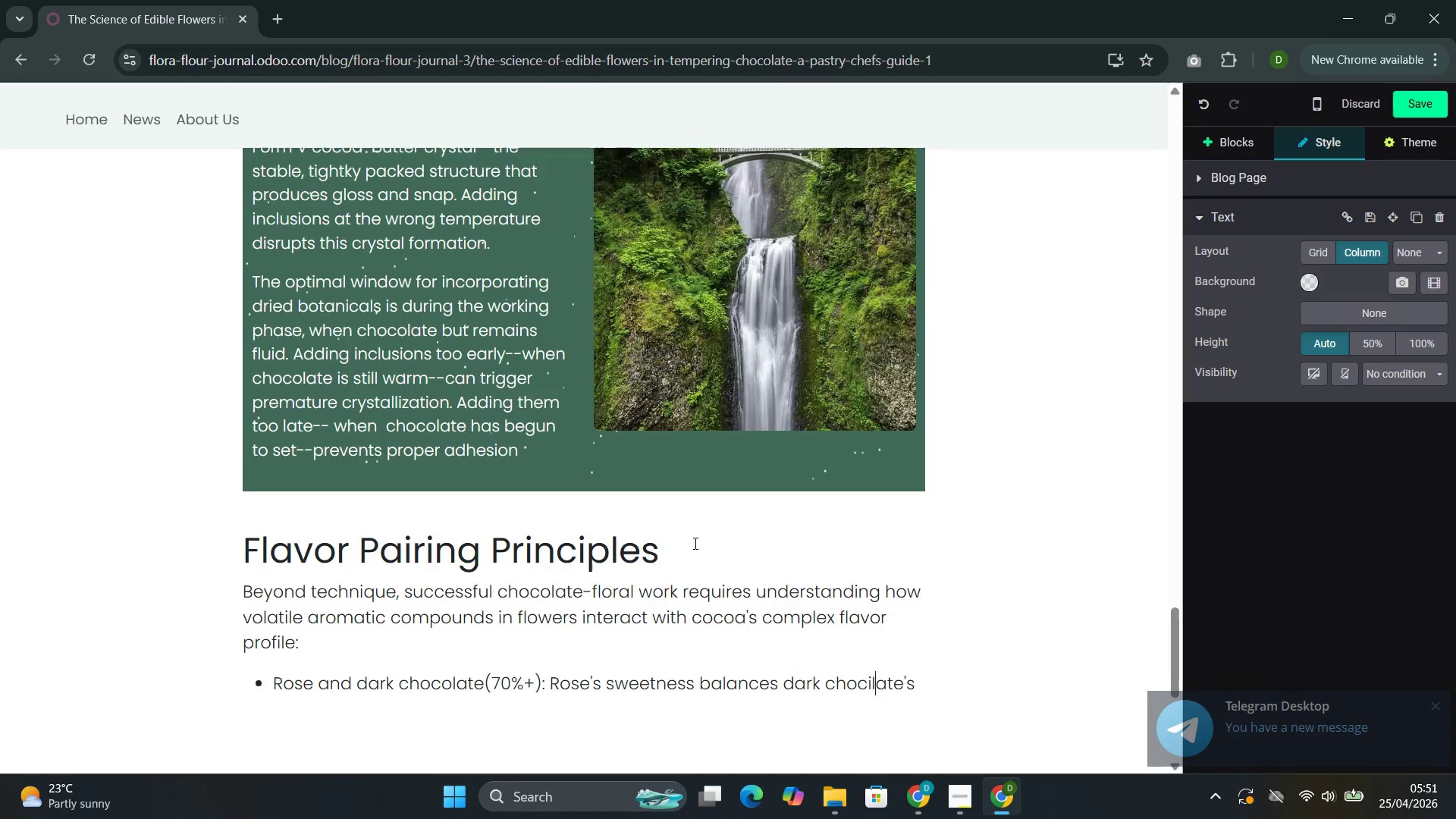 
key(ArrowLeft)
 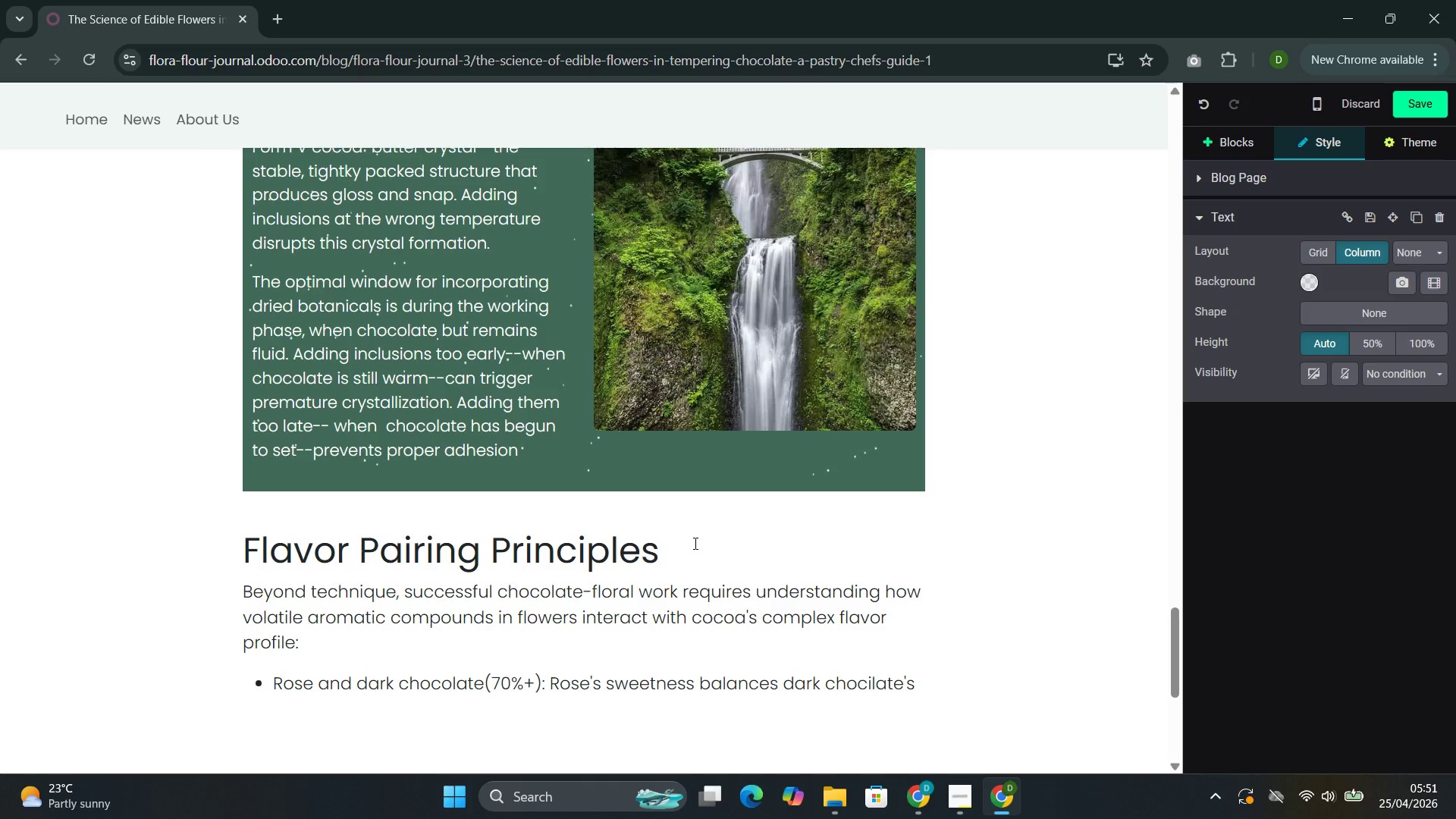 
key(Backspace)
 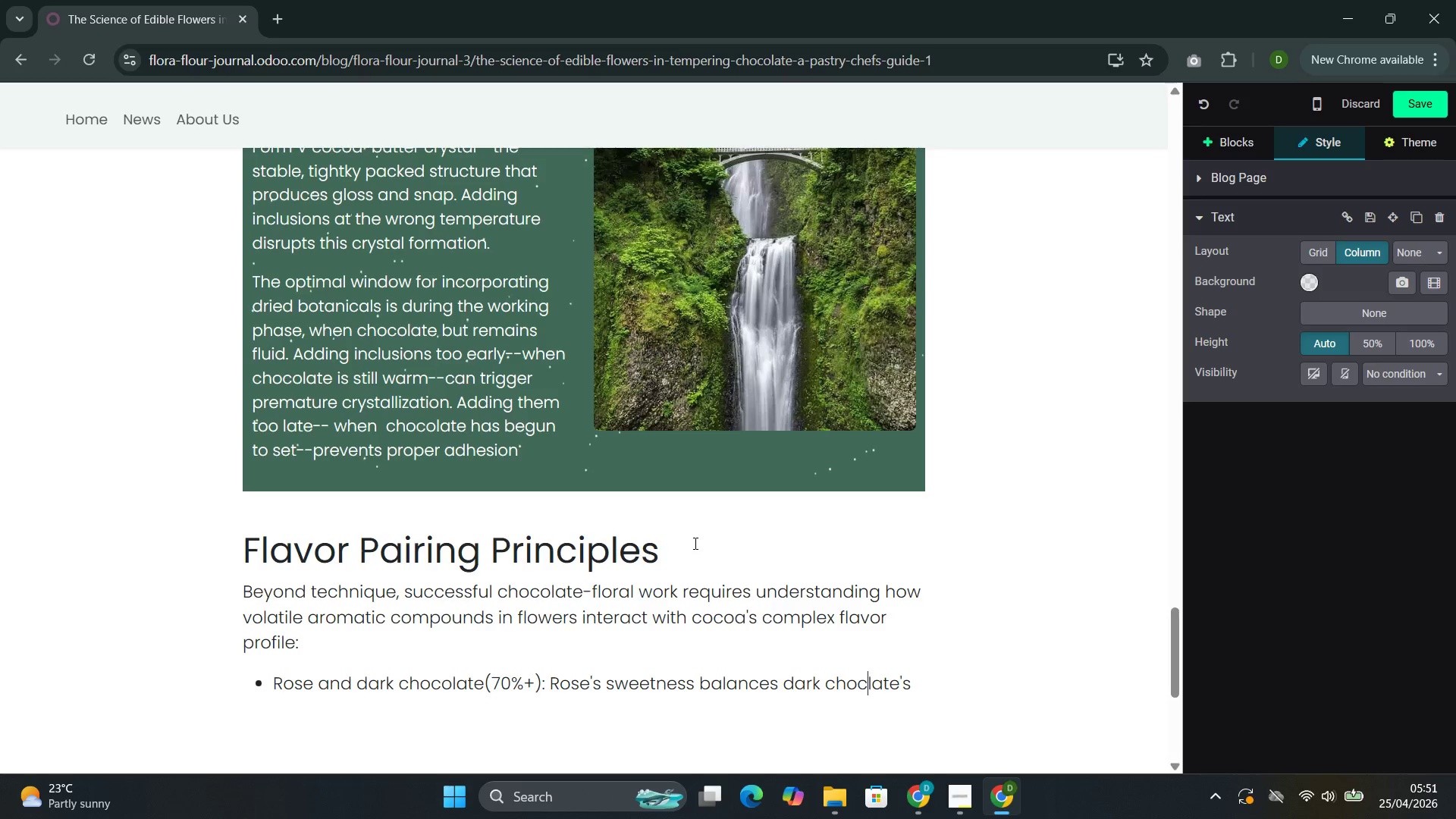 
key(O)
 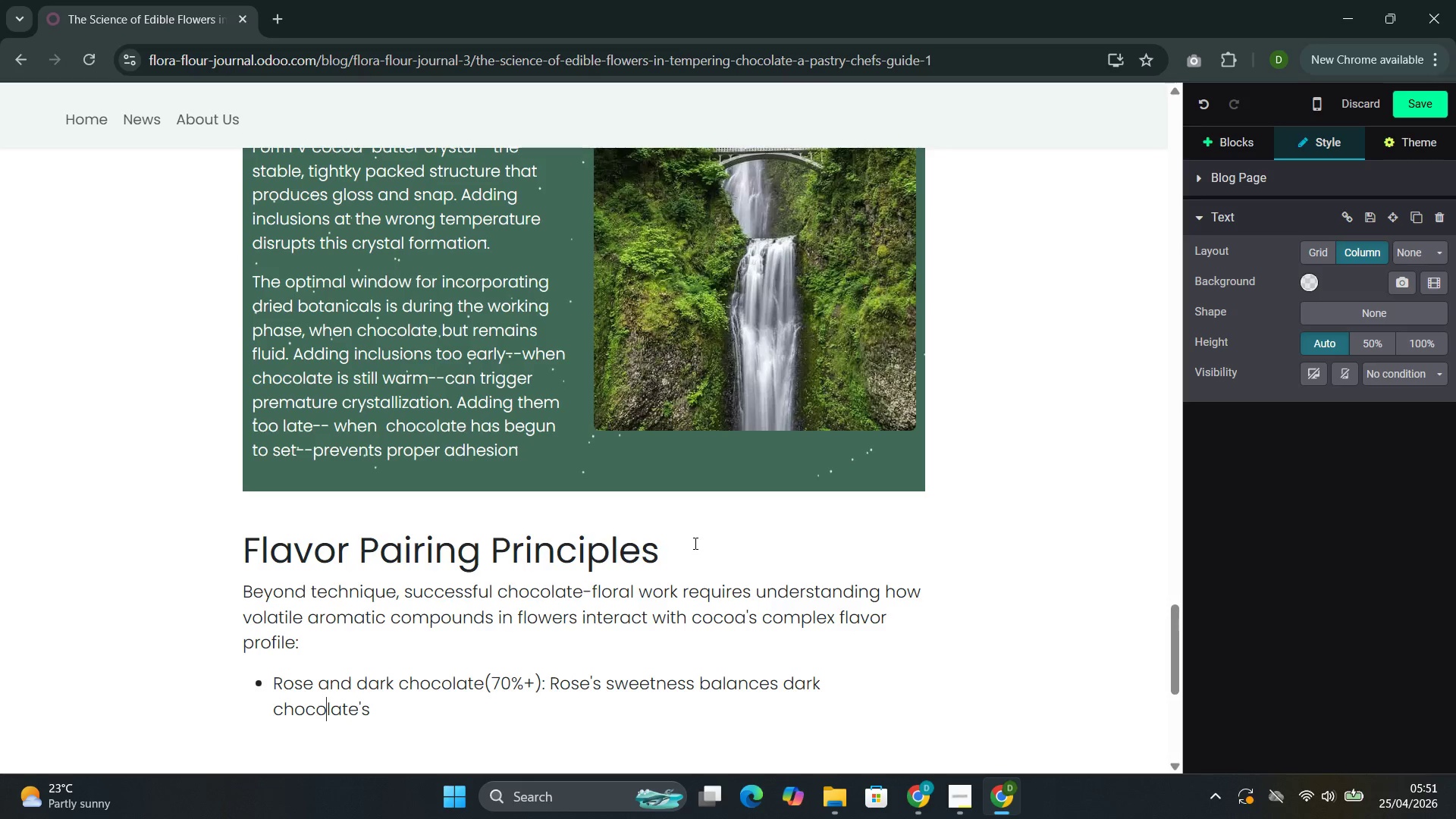 
key(ArrowRight)
 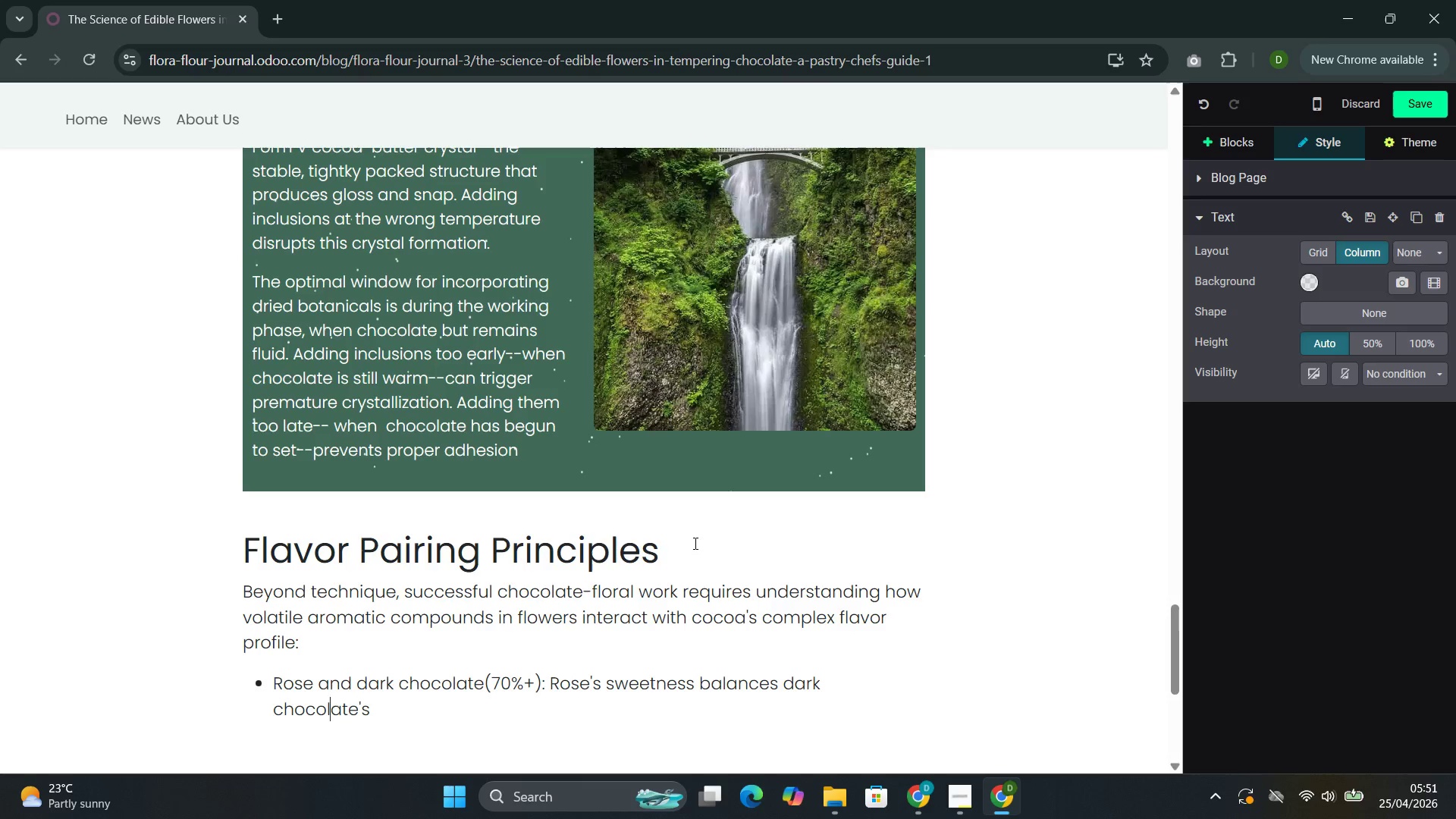 
key(ArrowRight)
 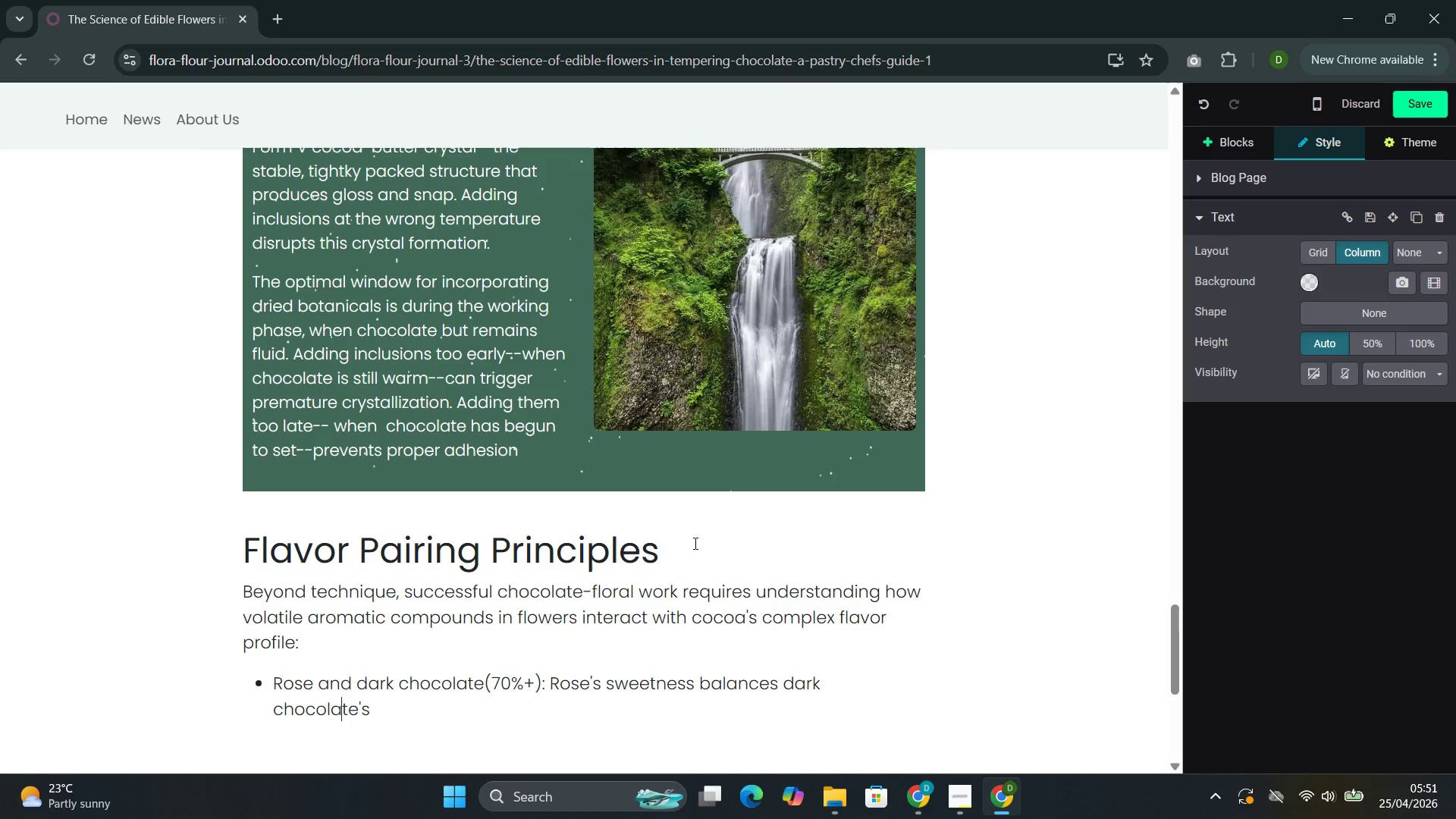 
key(ArrowRight)
 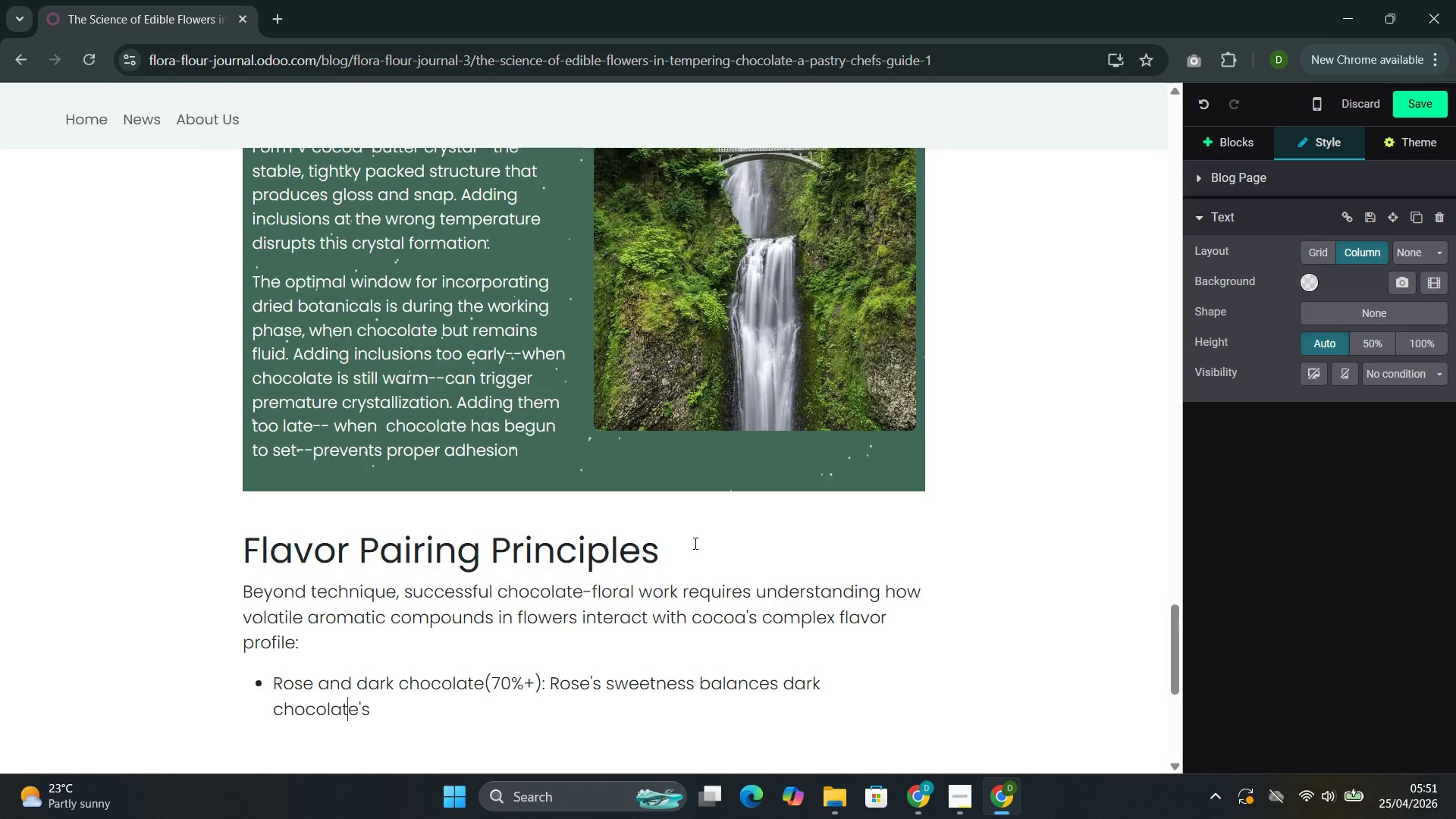 
key(ArrowRight)
 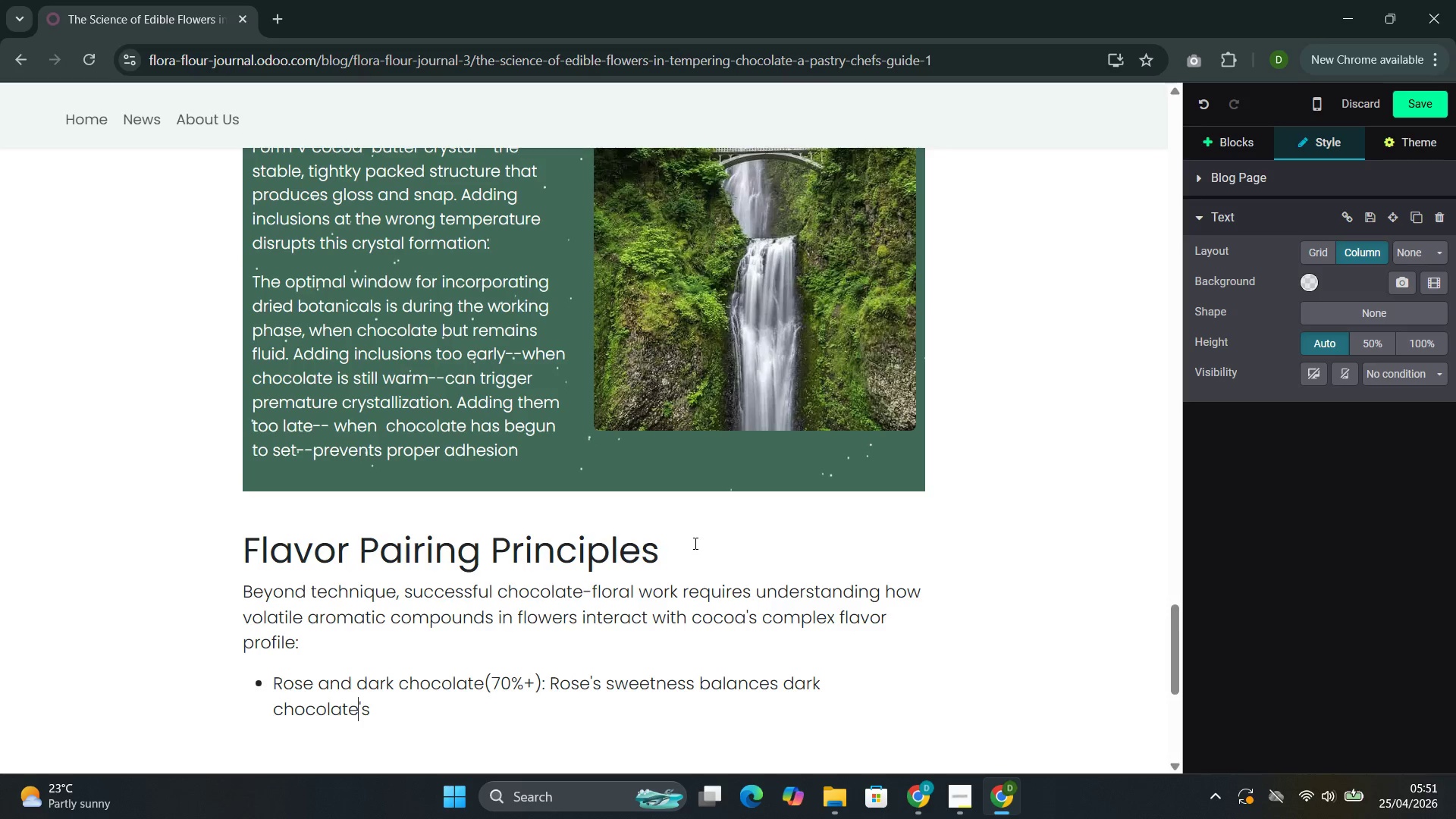 
key(ArrowRight)
 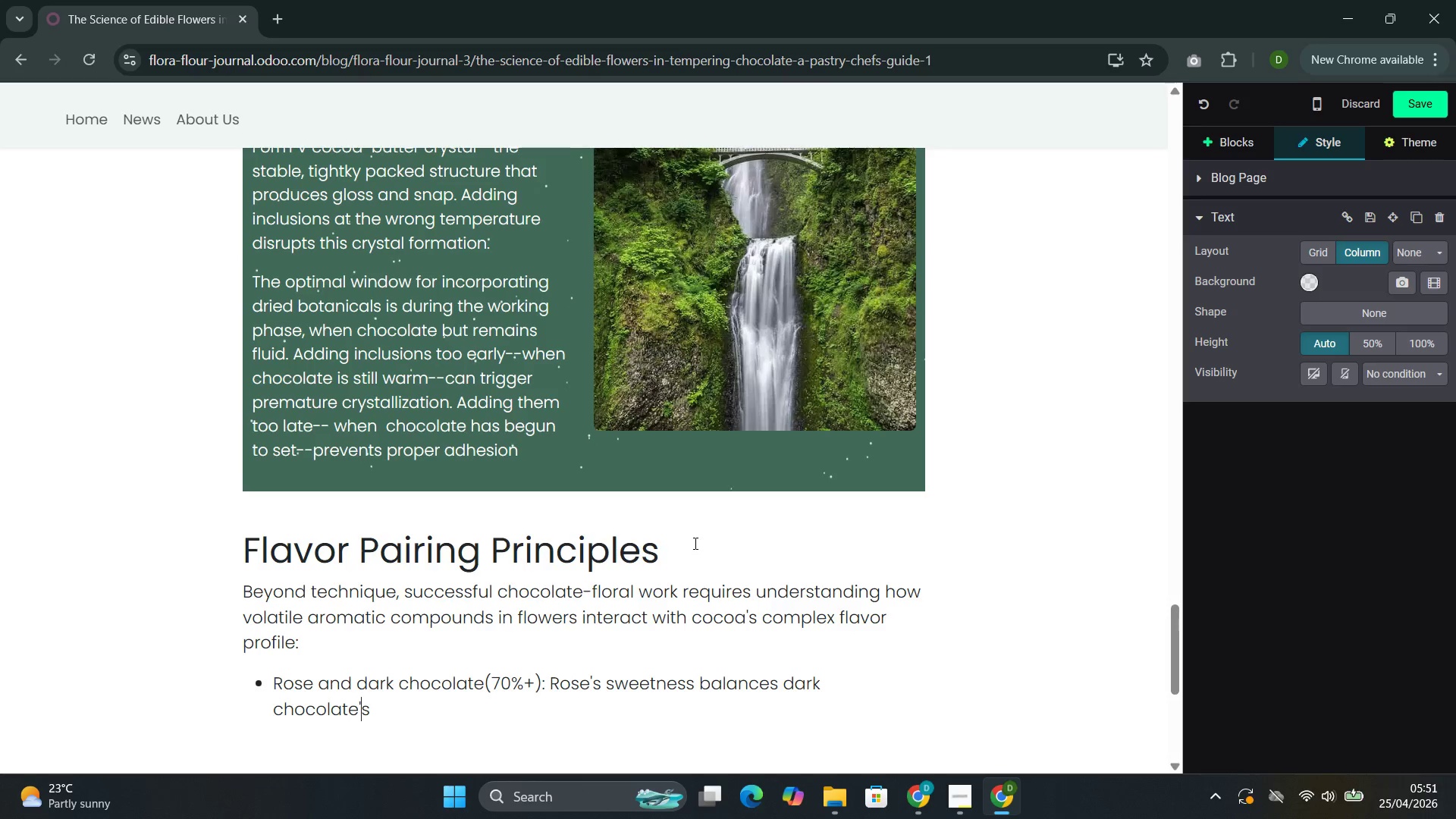 
key(ArrowRight)
 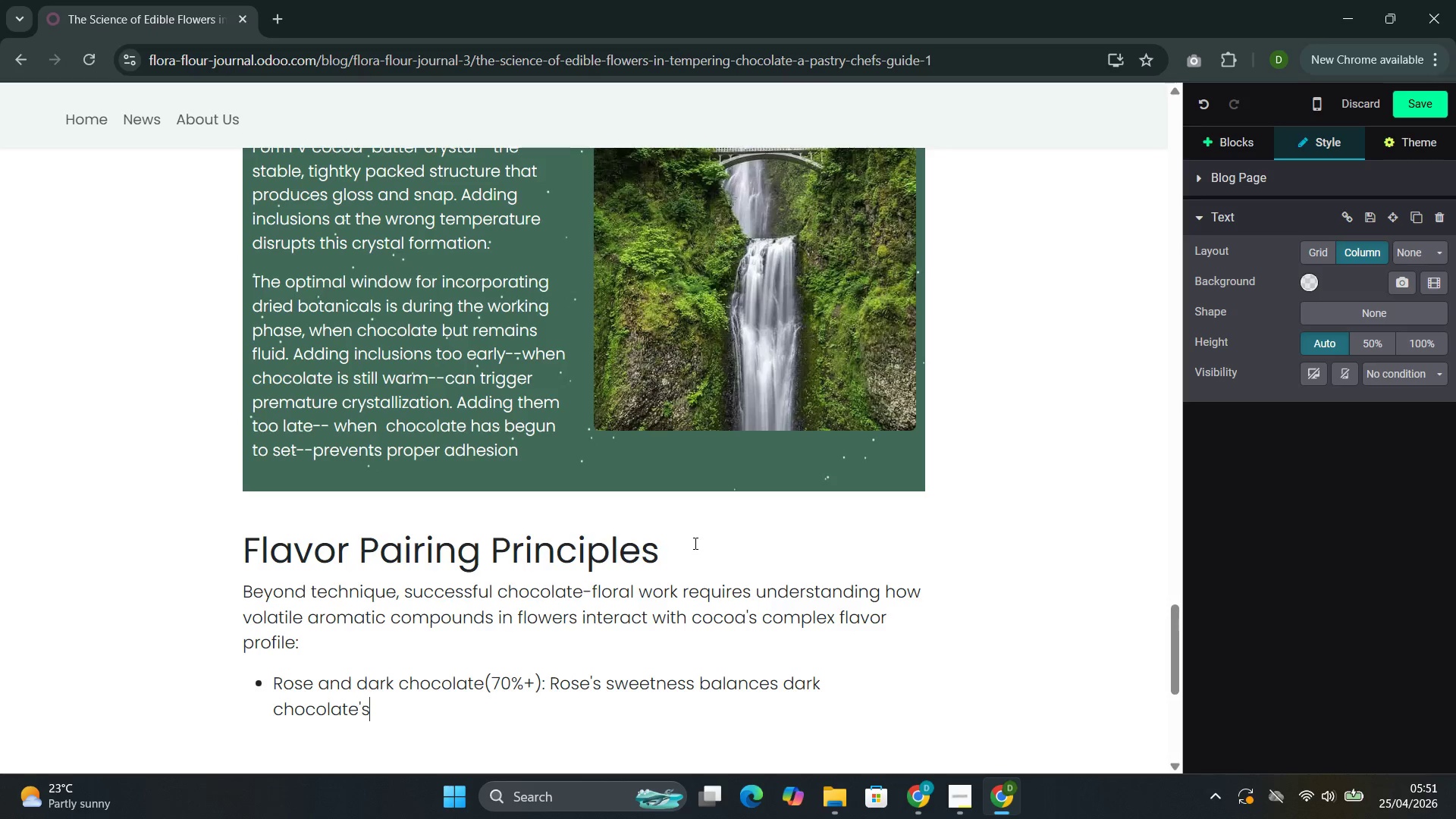 
type( nitterness. The key is restraint--oto)
key(Backspace)
key(Backspace)
key(Backspace)
type(too much rose reads as soapy.)
 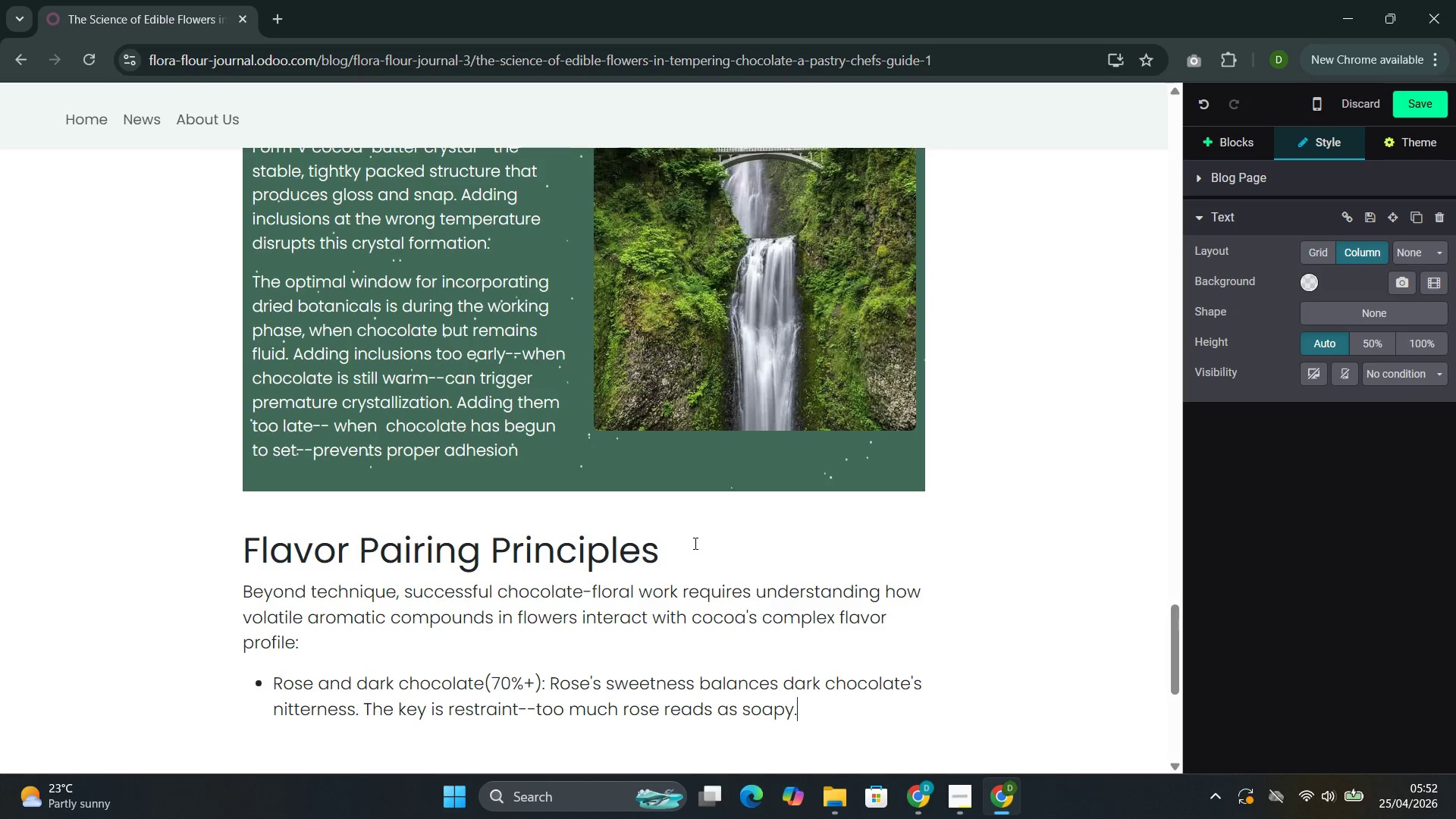 
wait(21.75)
 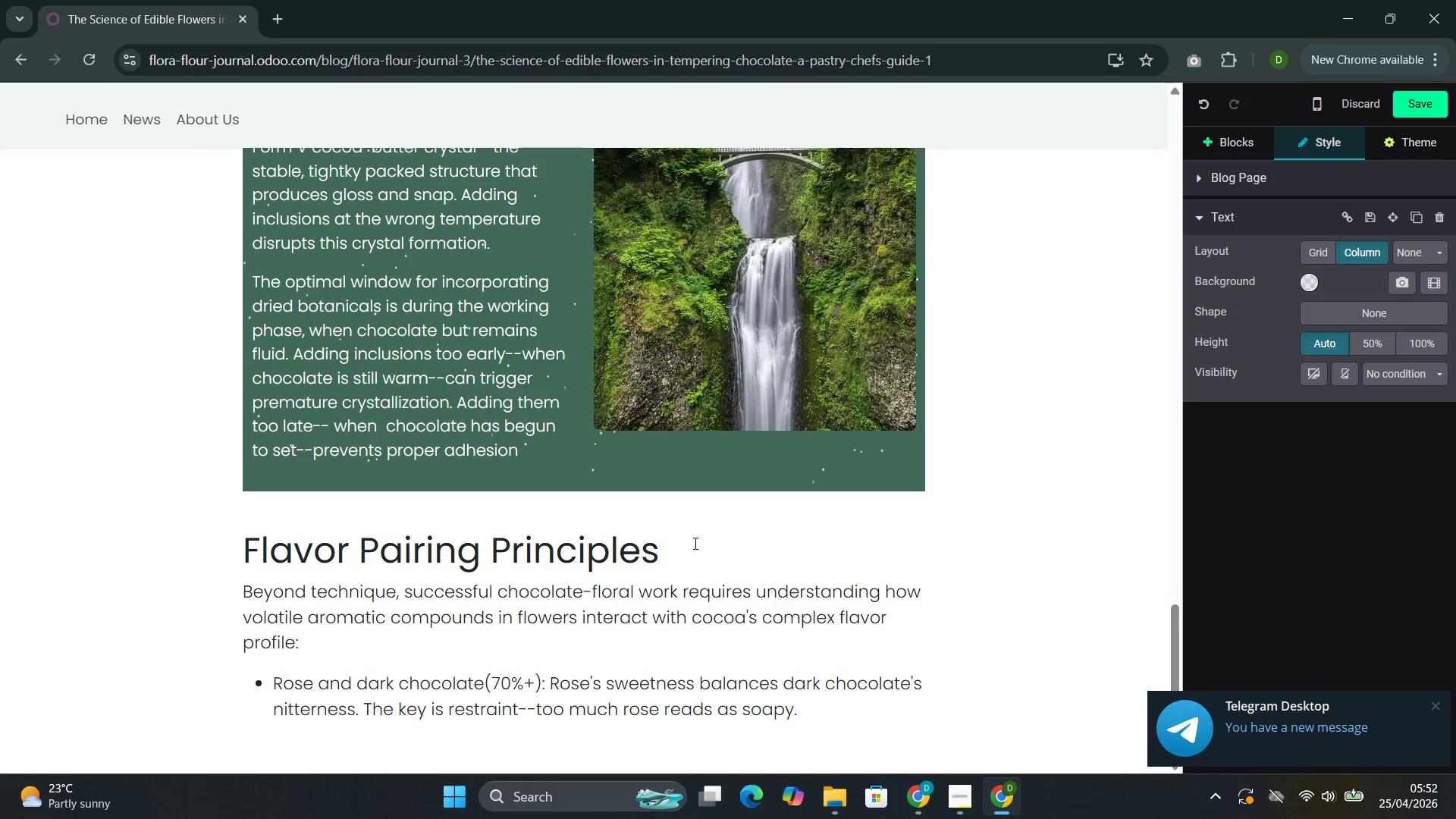 
key(Enter)
 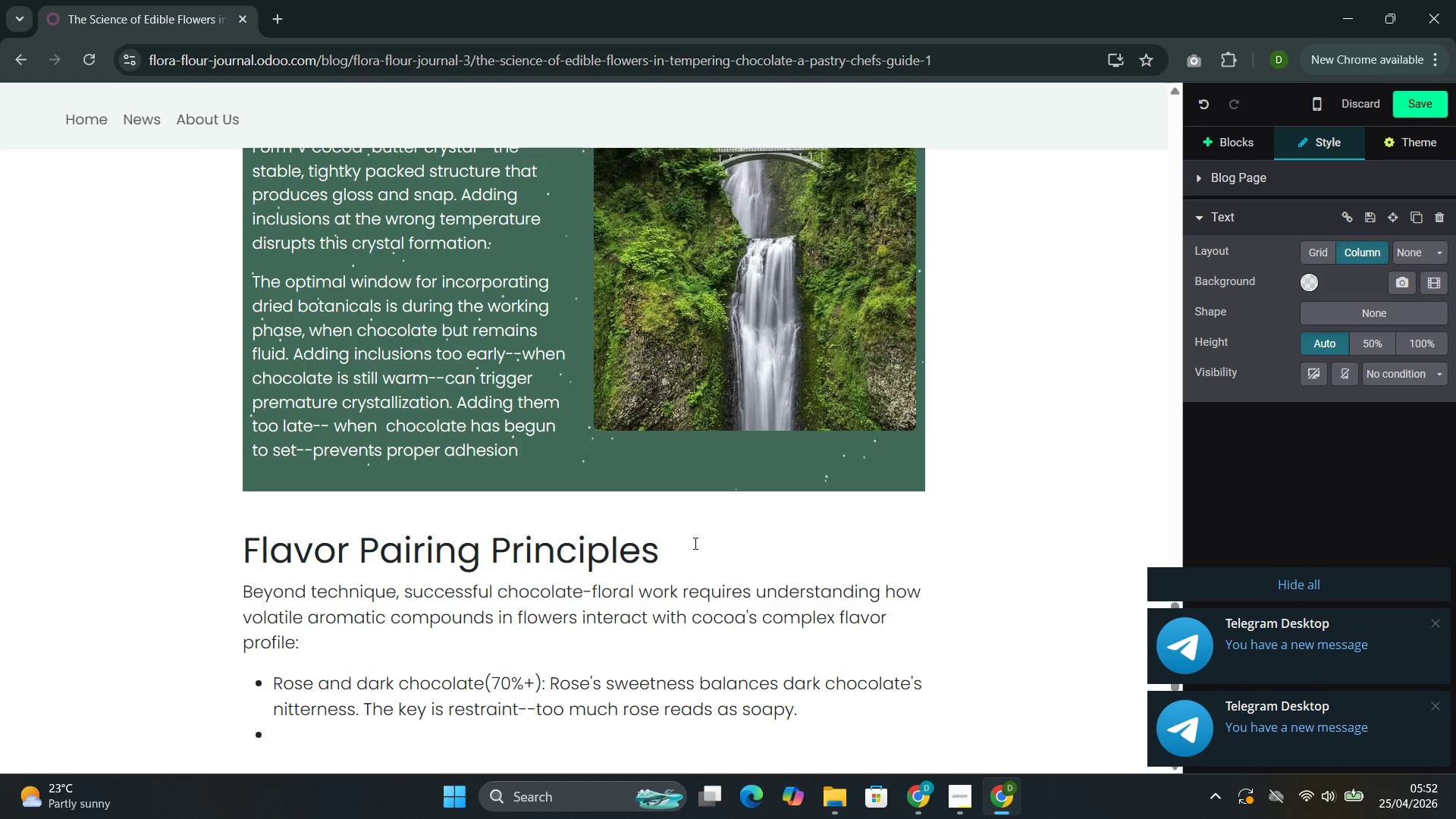 
type(K)
key(Backspace)
type(Lavens)
key(Backspace)
type(der and milk chocolate:)
 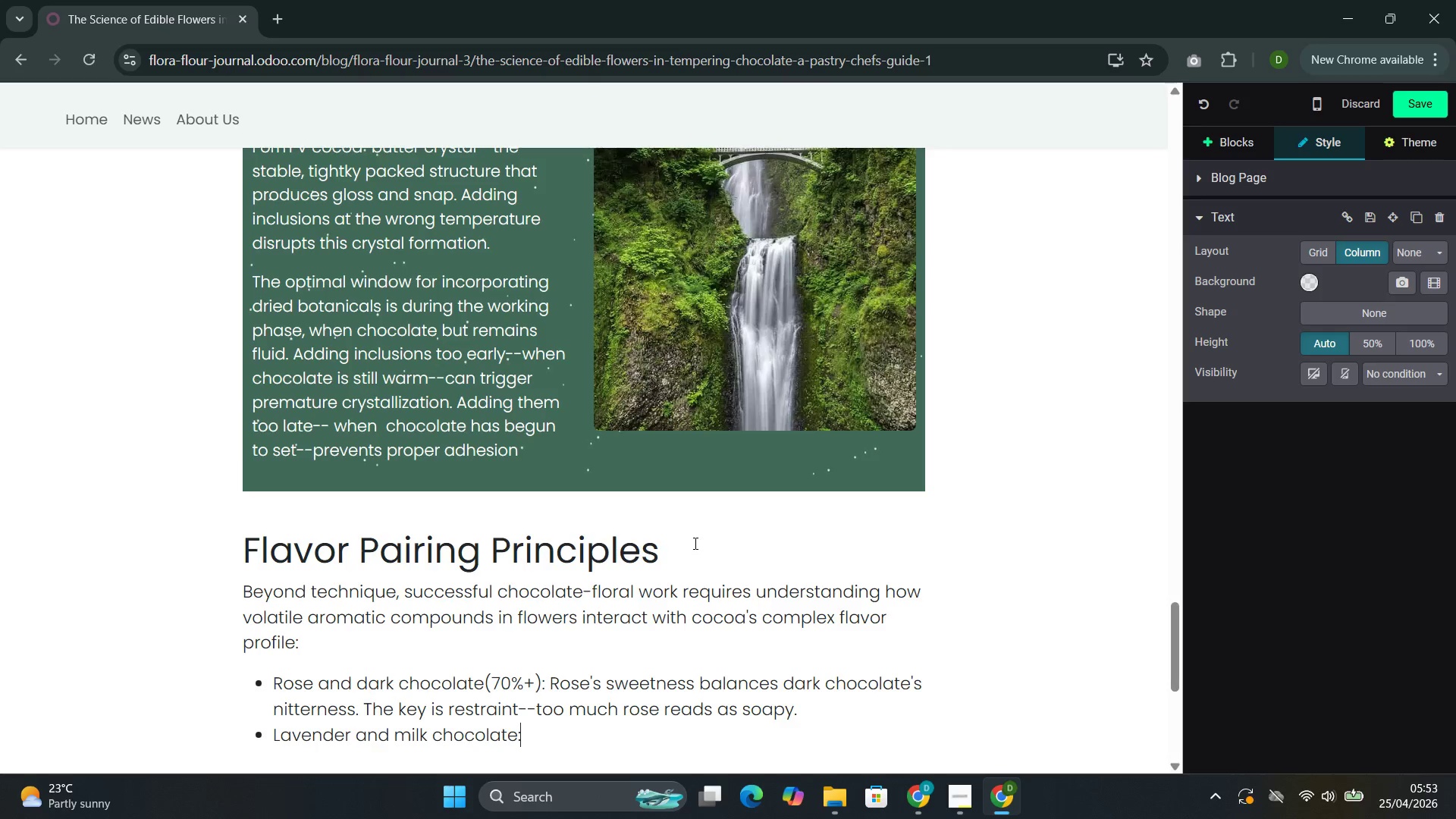 
type( lavendr)
key(Backspace)
type(er)
 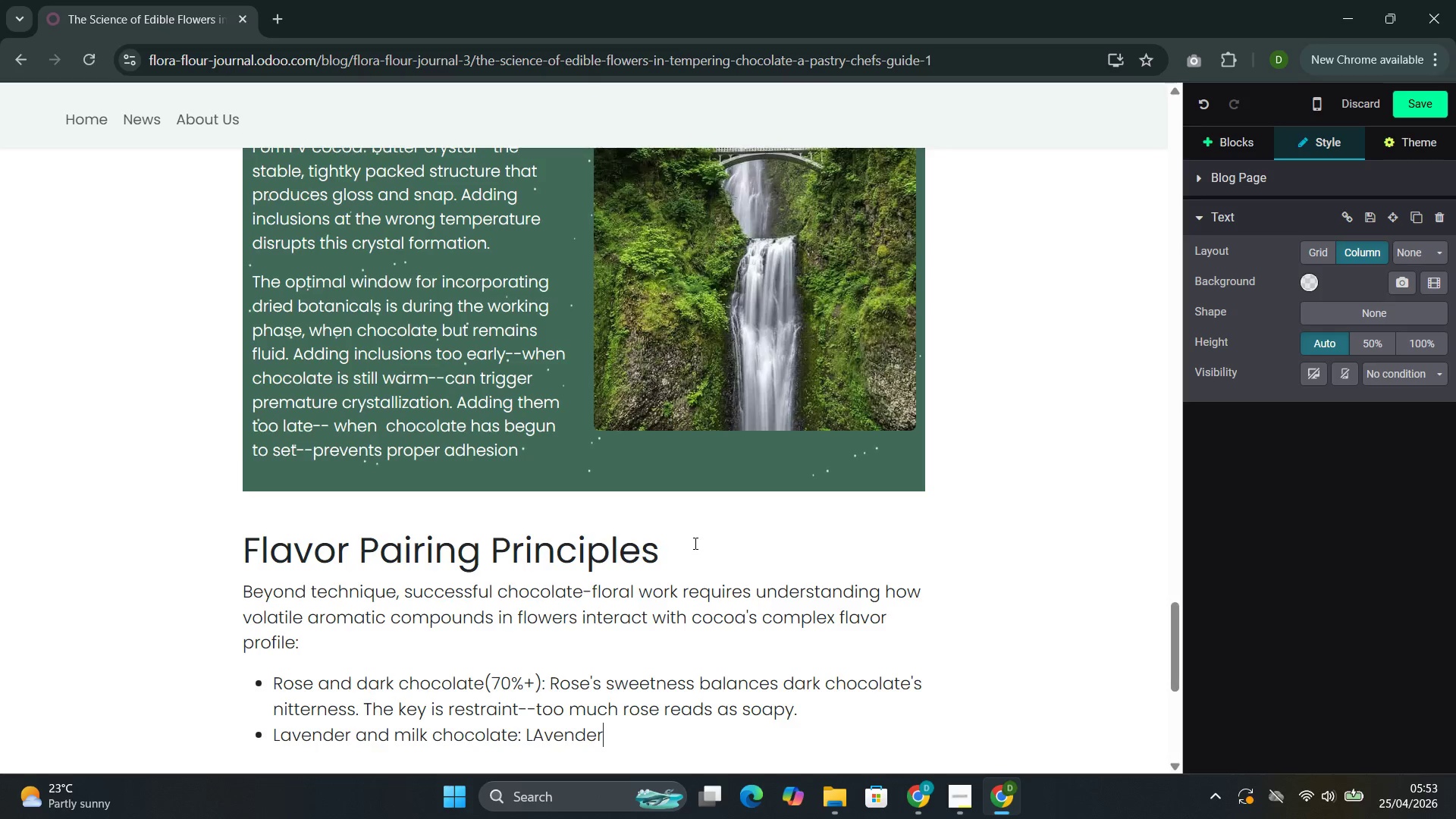 
left_click([548, 742])
 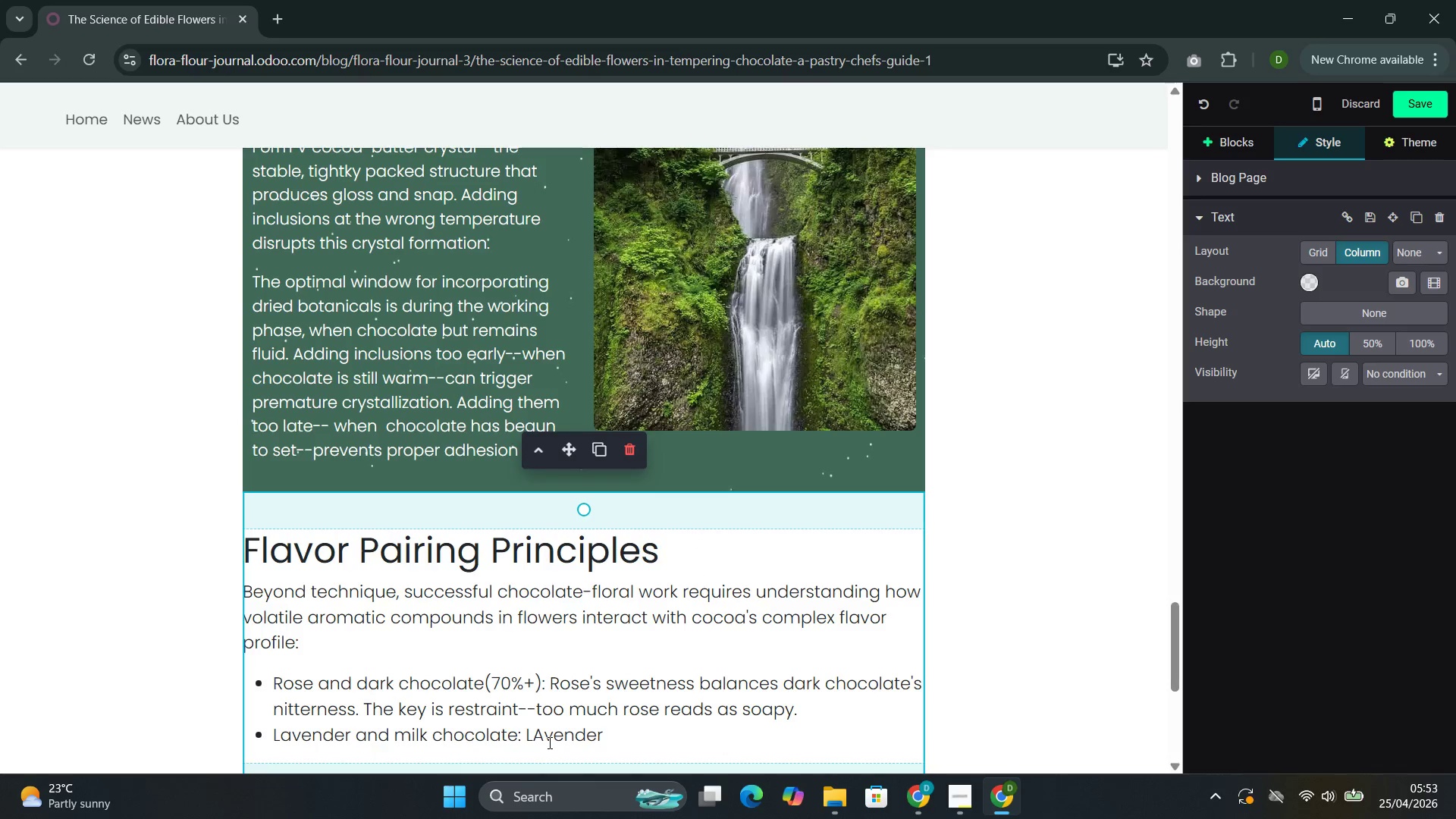 
key(Backspace)
 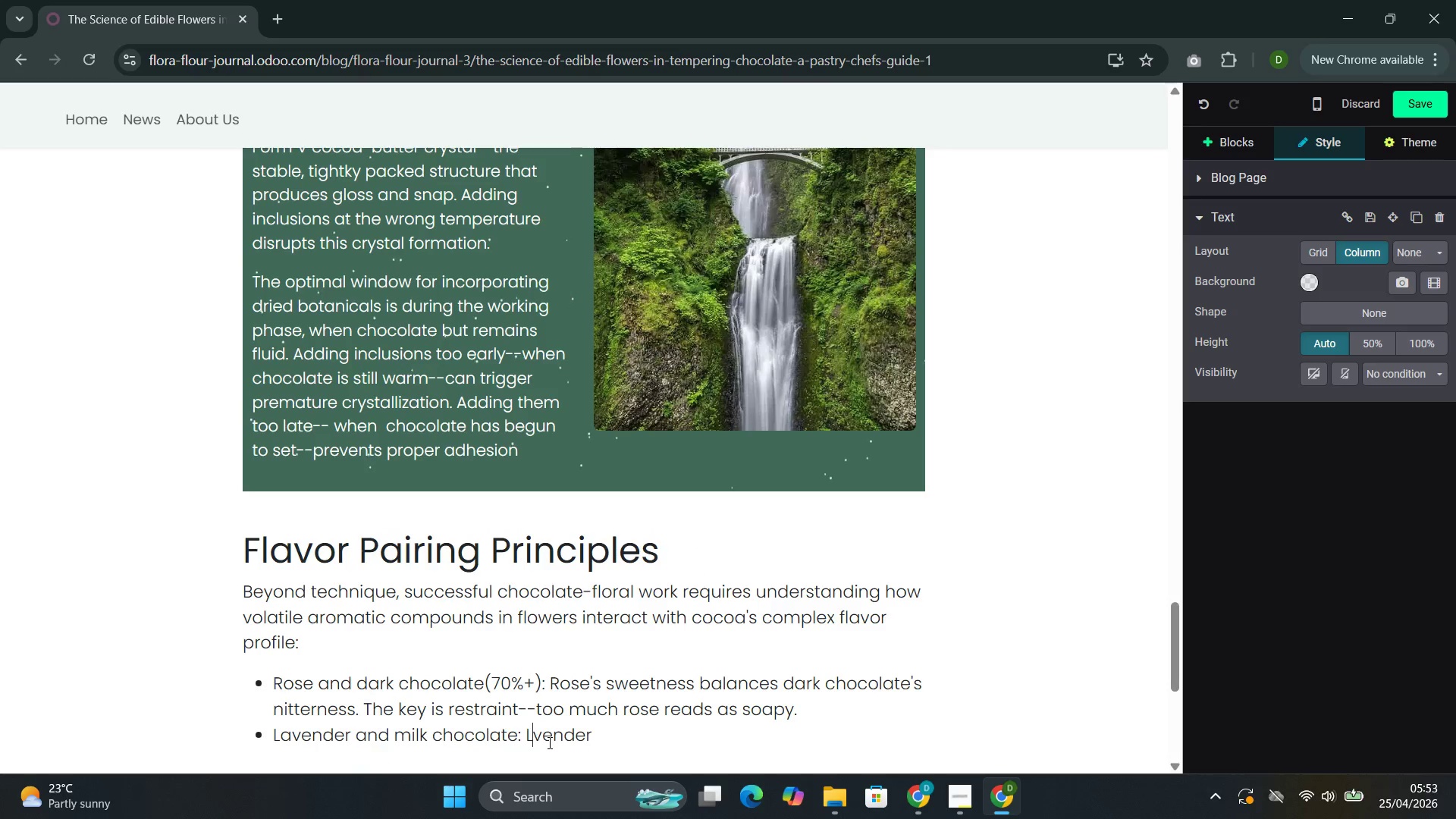 
key(A)
 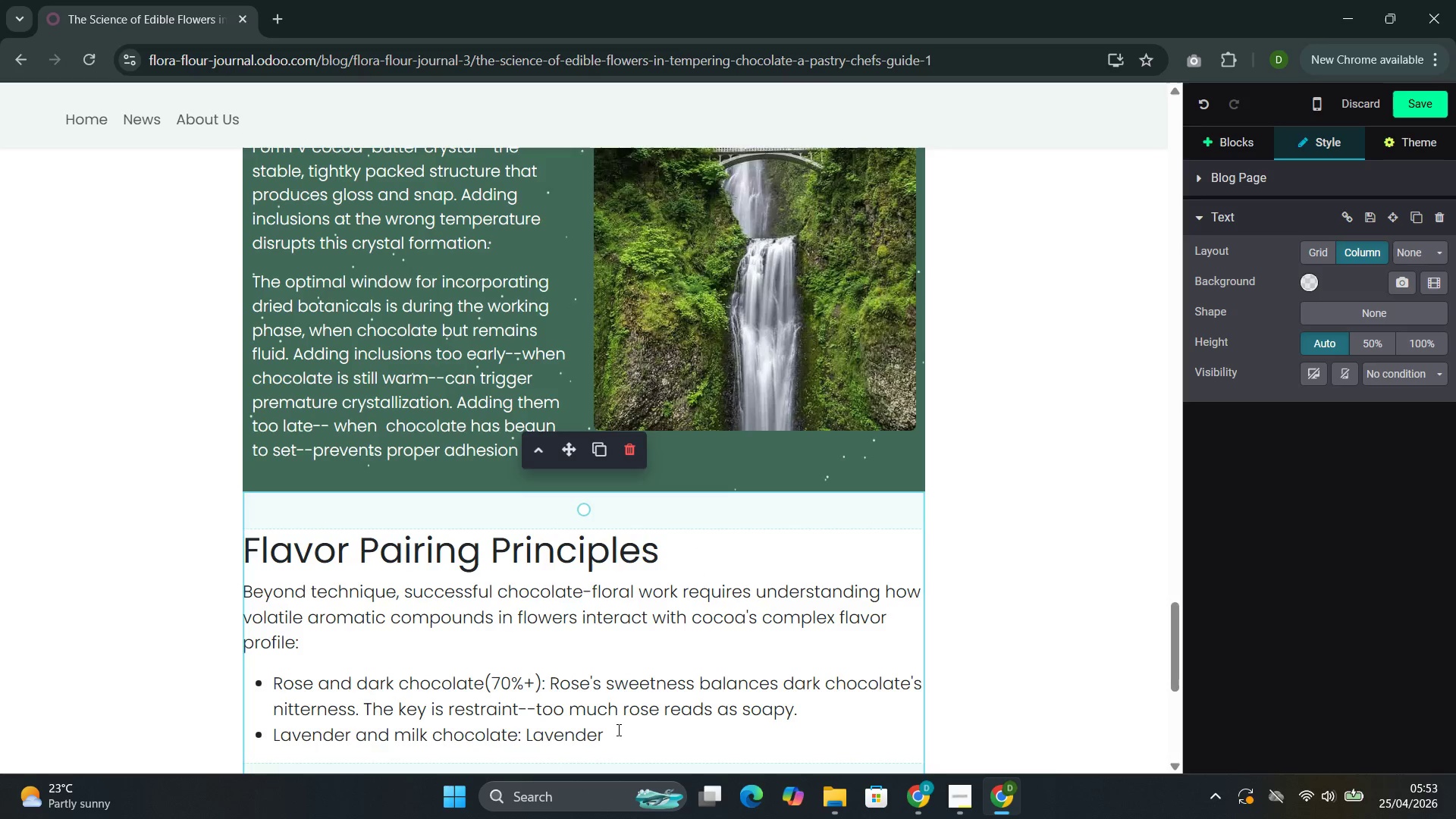 
left_click([620, 729])
 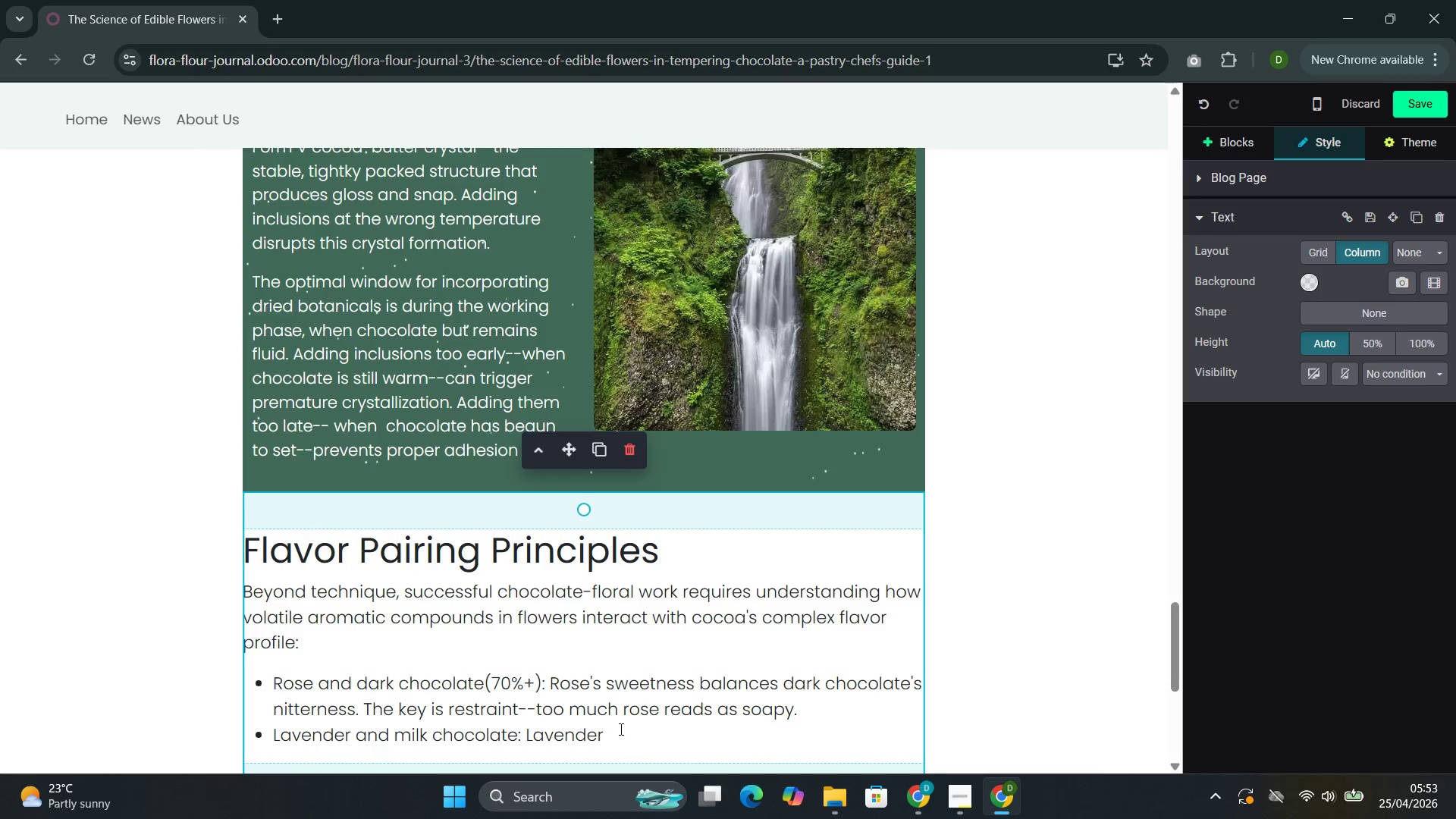 
wait(6.64)
 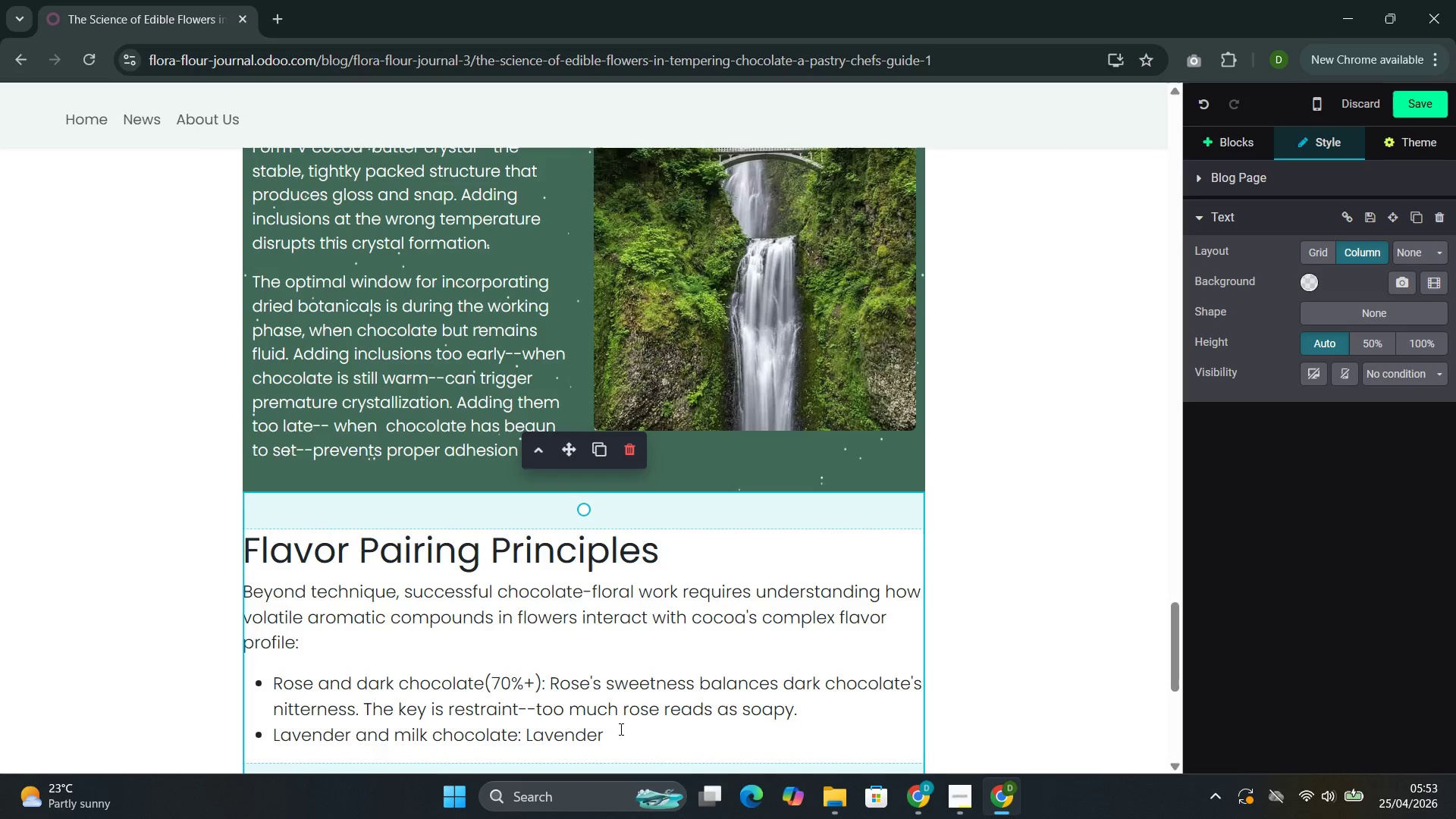 
key(Backspace)
 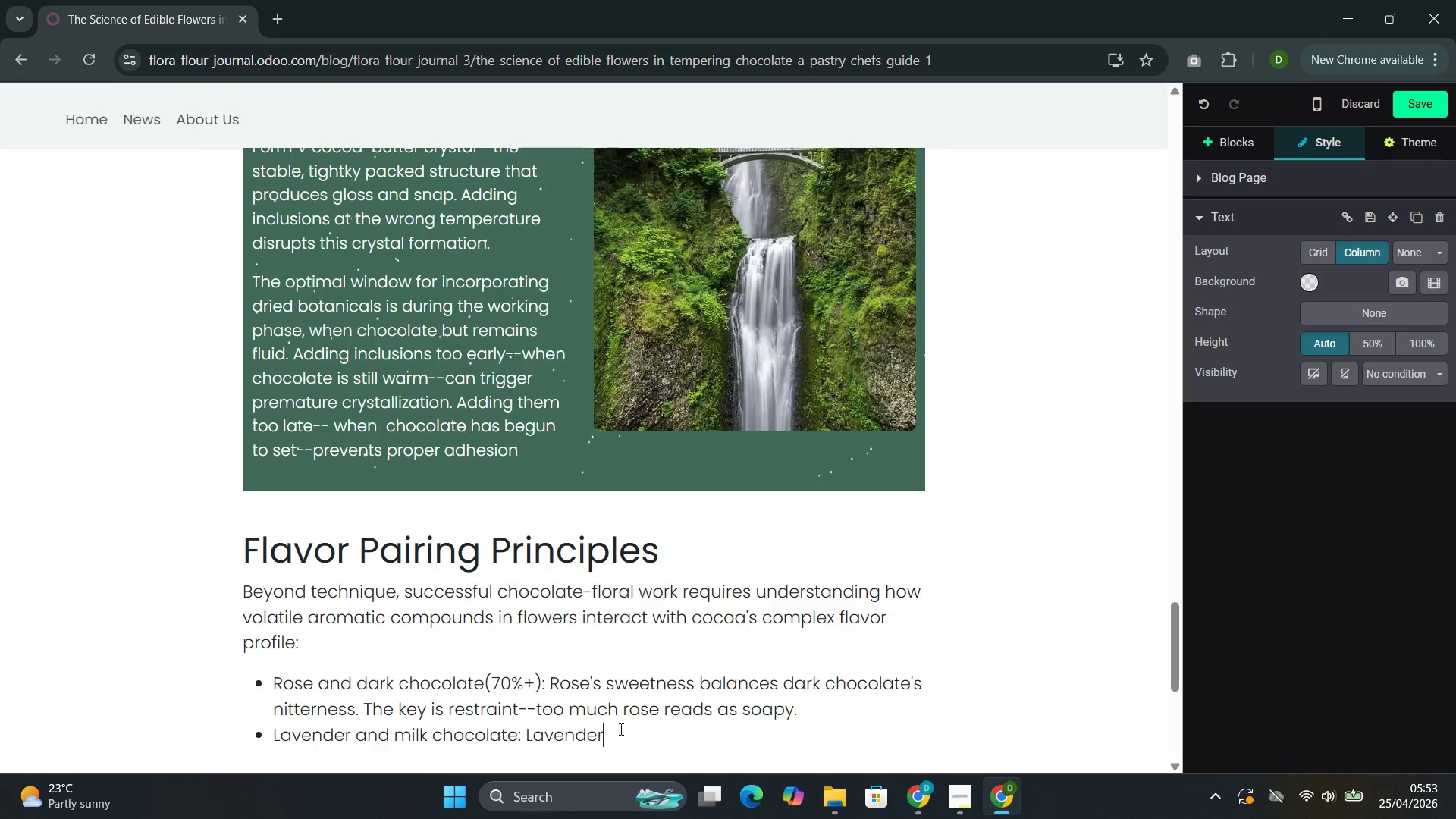 
key(Quote)
 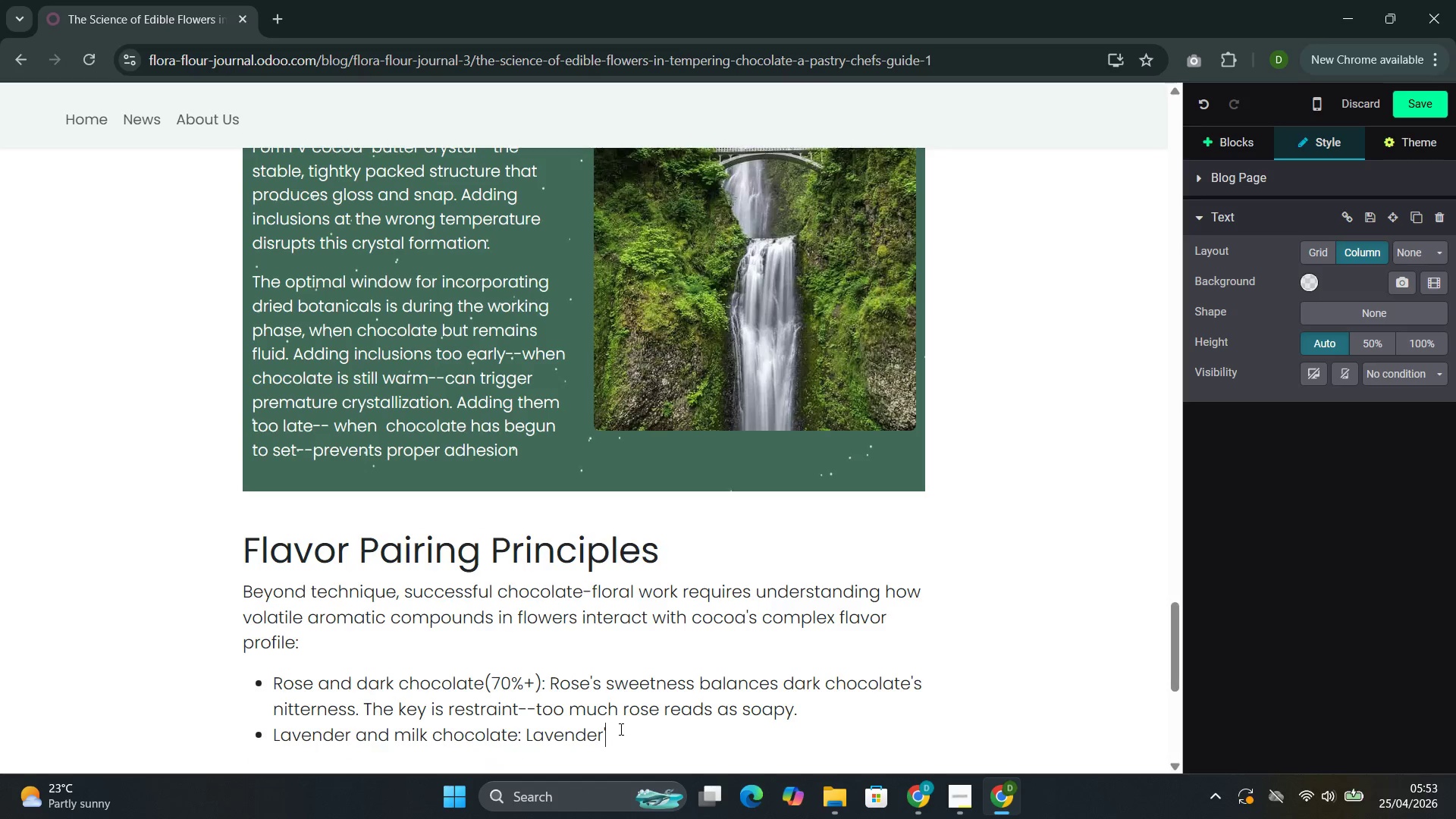 
key(S)
 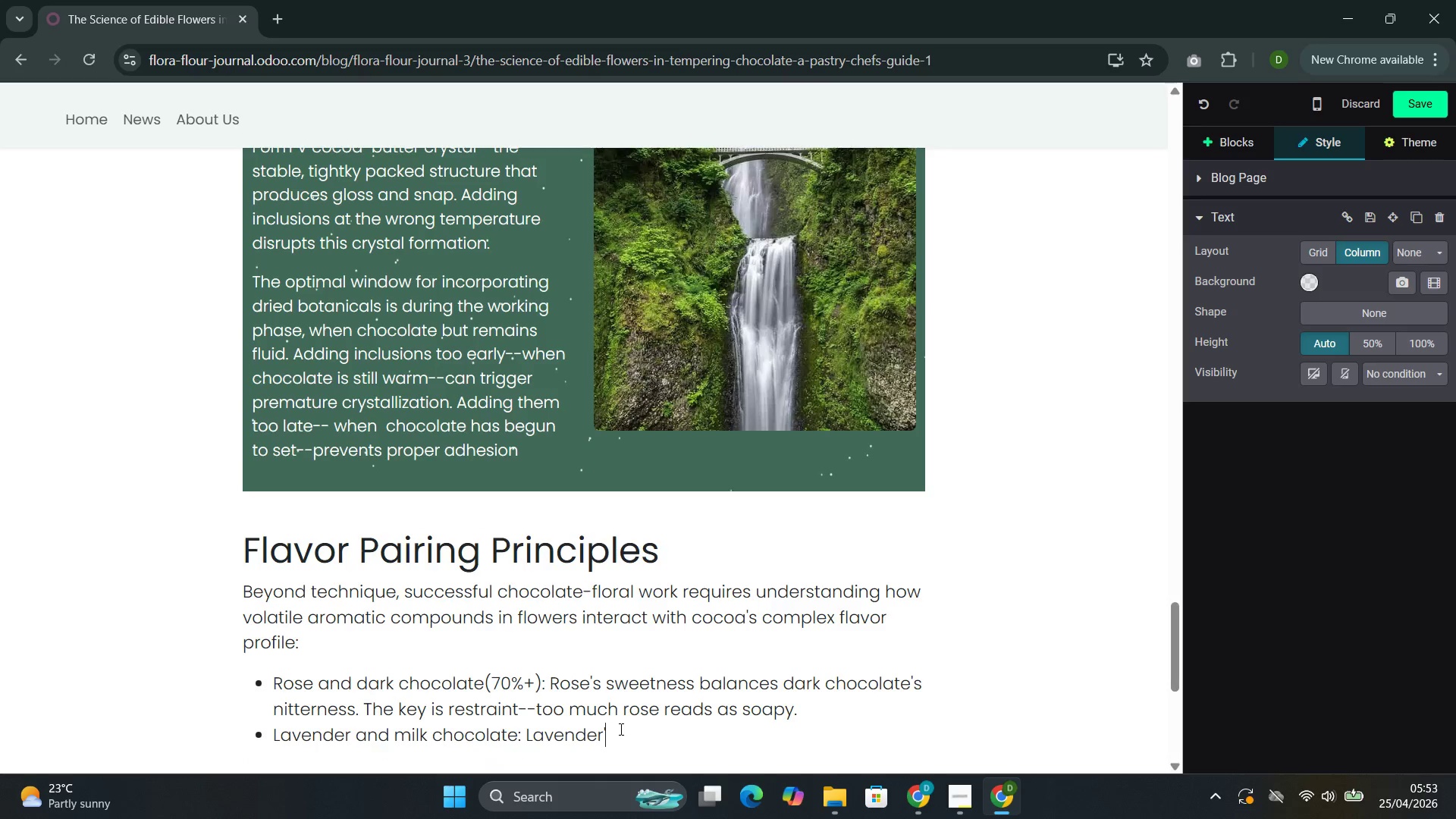 
key(Space)
 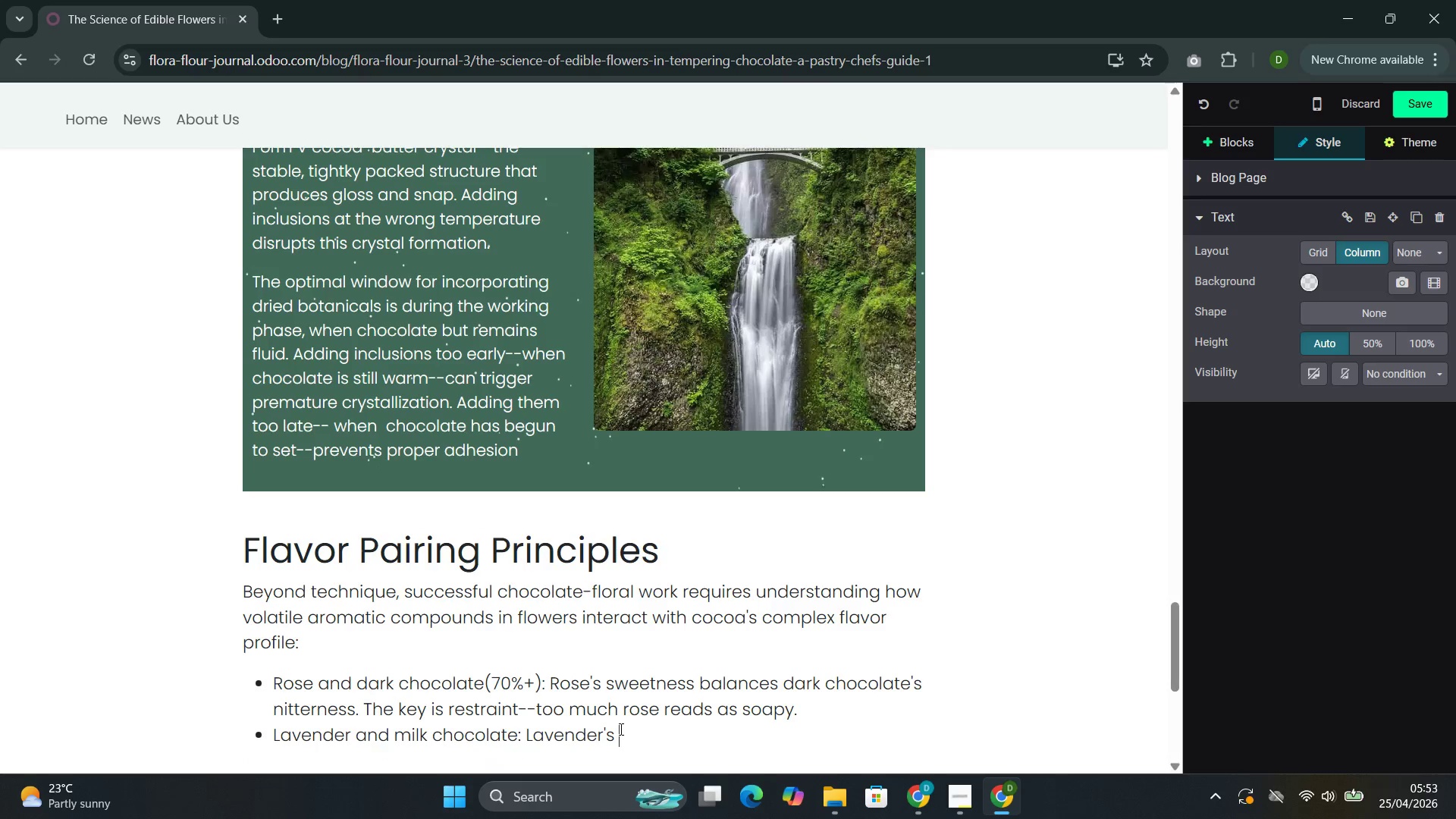 
wait(8.44)
 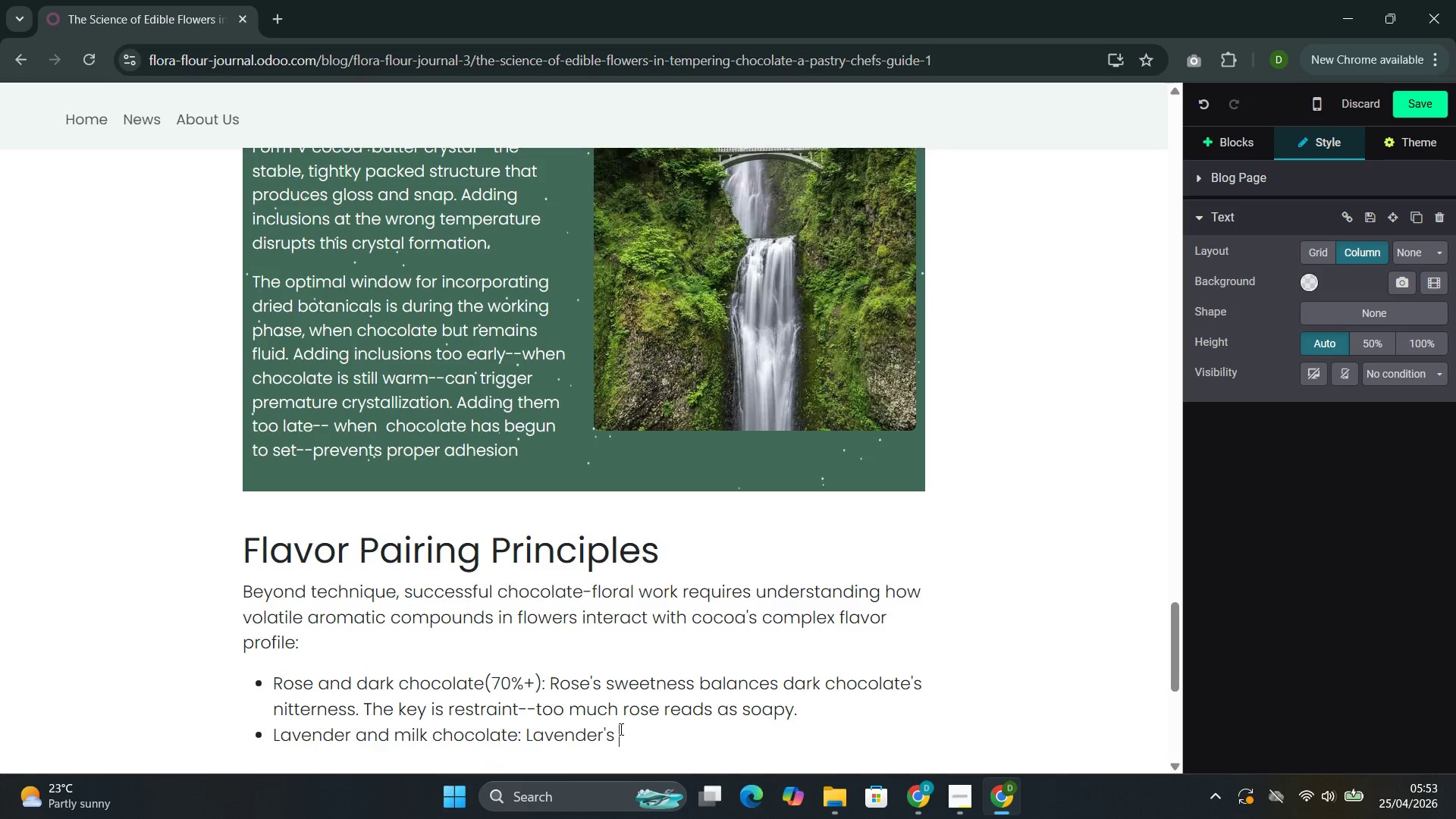 
type(camphoraceous notes )
 